 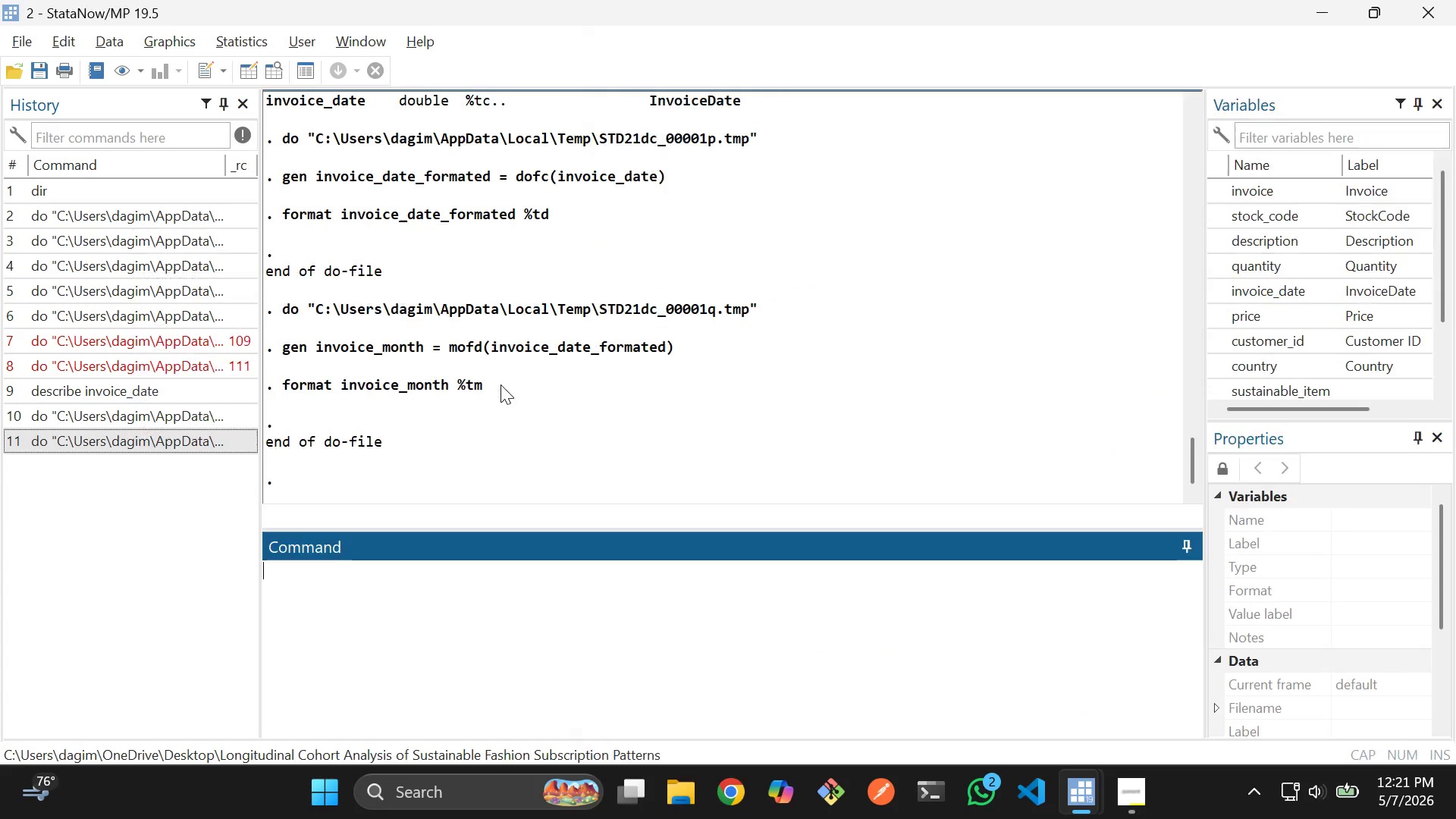 
hold_key(key=Tab, duration=0.34)
 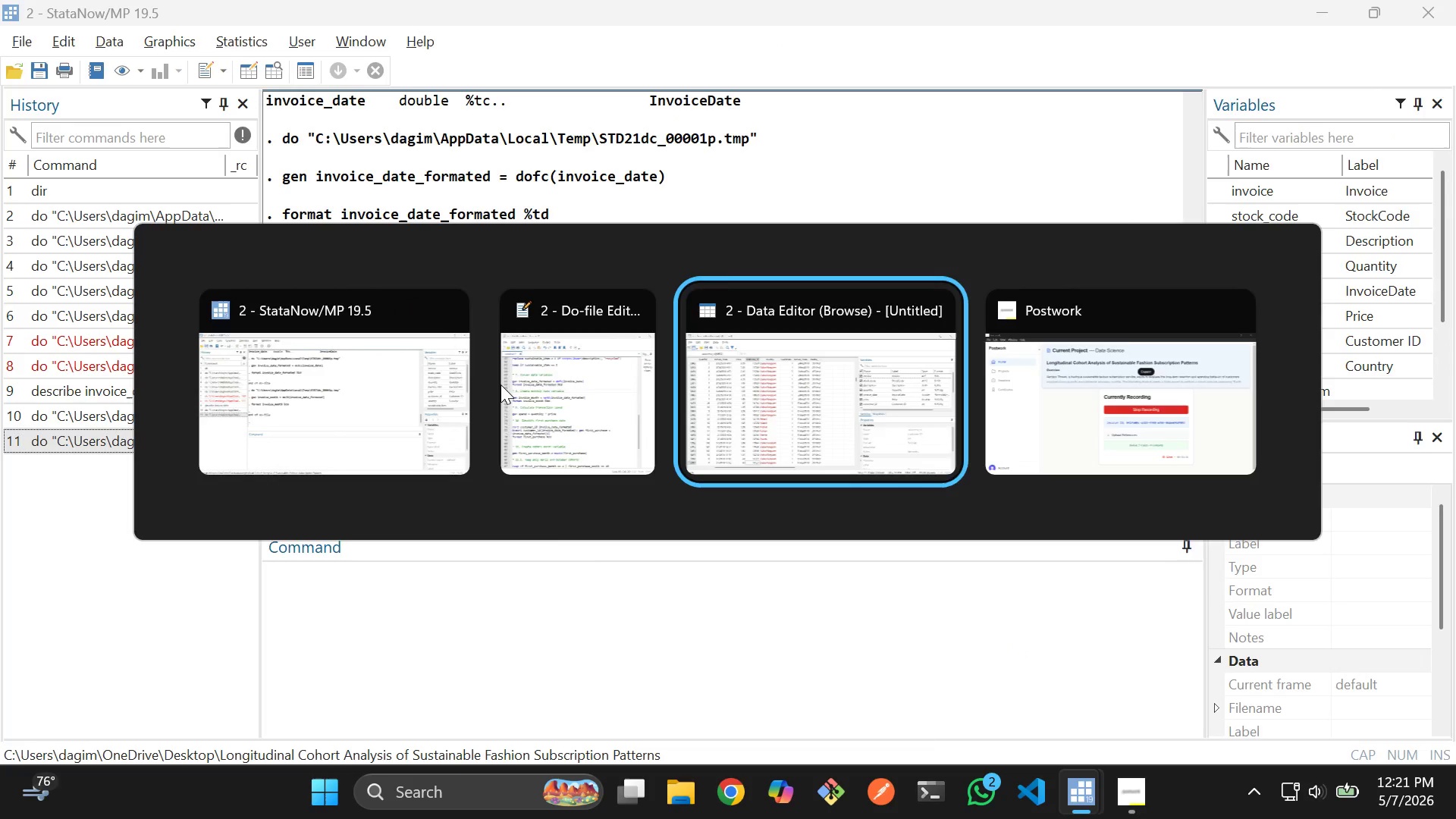 
key(Alt+Tab)
 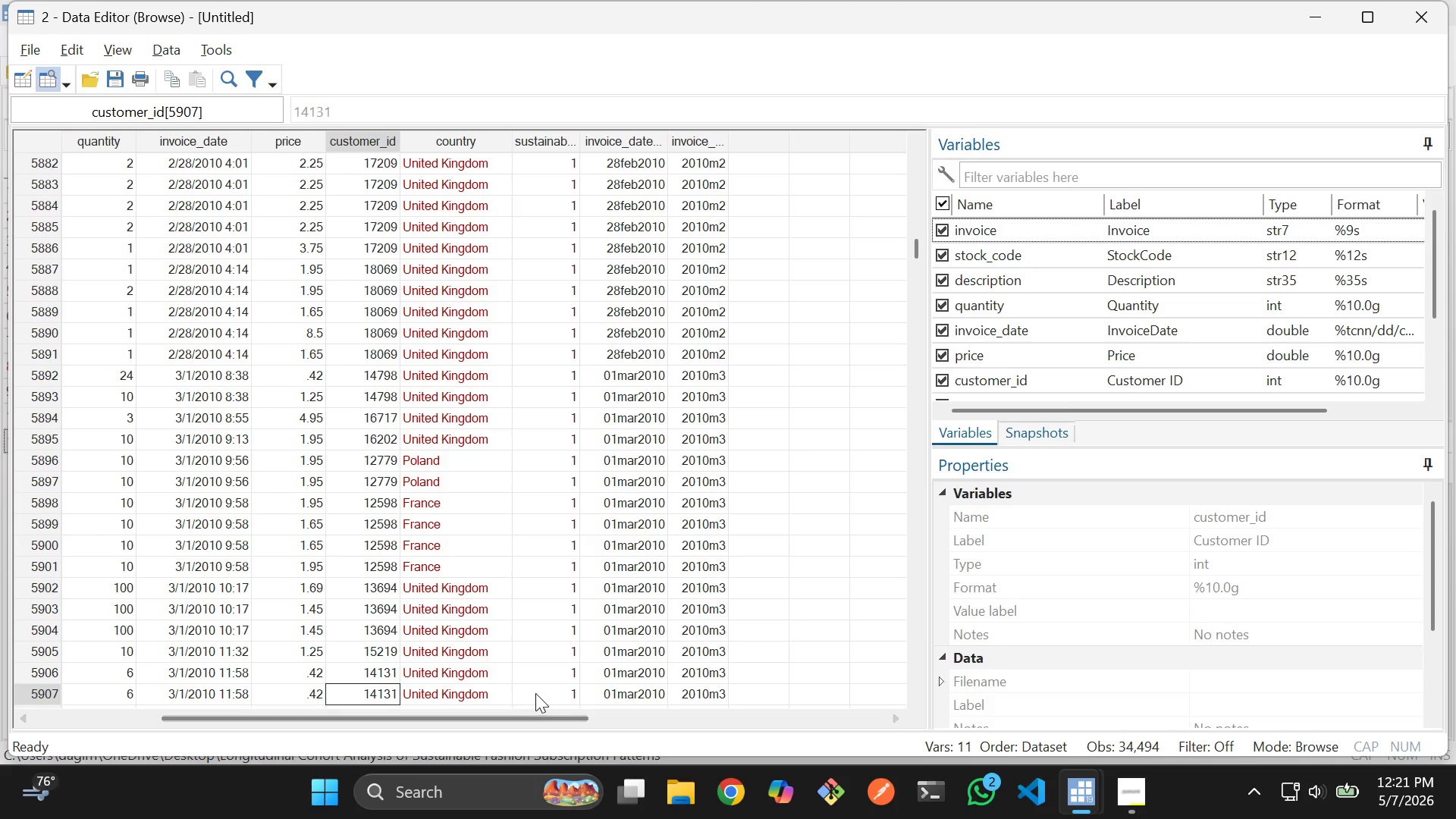 
left_click([539, 712])
 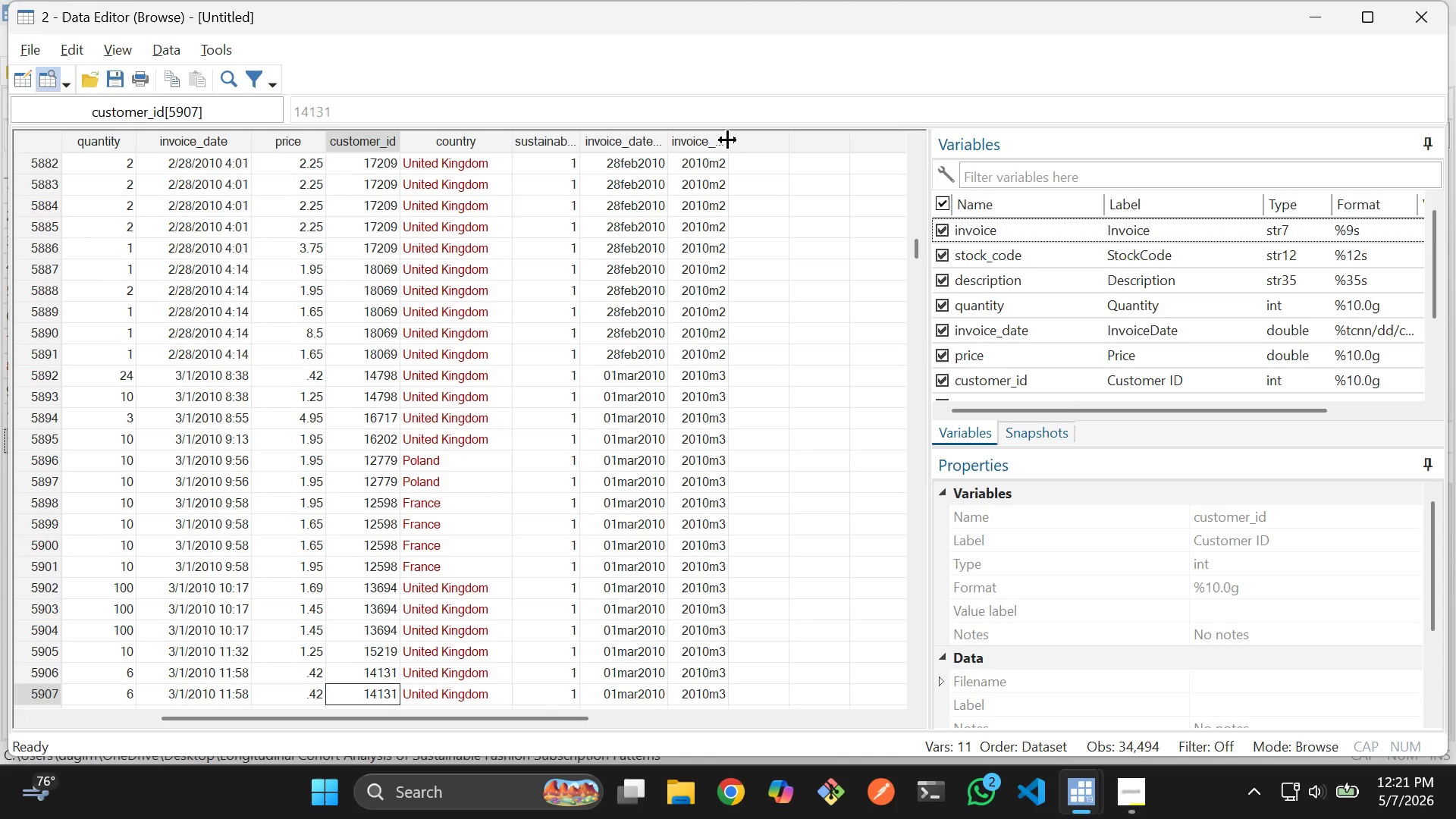 
left_click_drag(start_coordinate=[730, 136], to_coordinate=[785, 144])
 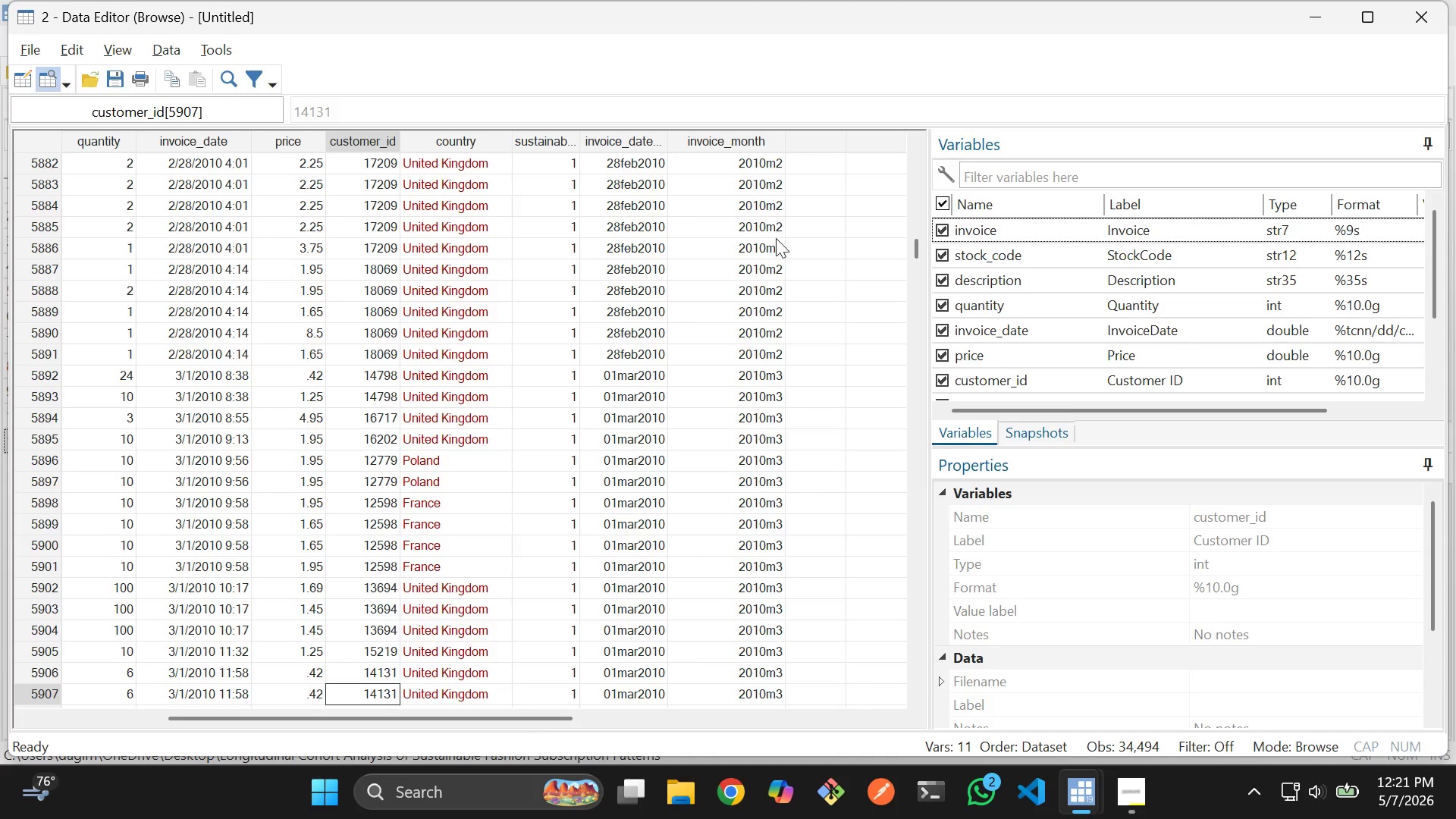 
scroll: coordinate [891, 244], scroll_direction: down, amount: 11.0
 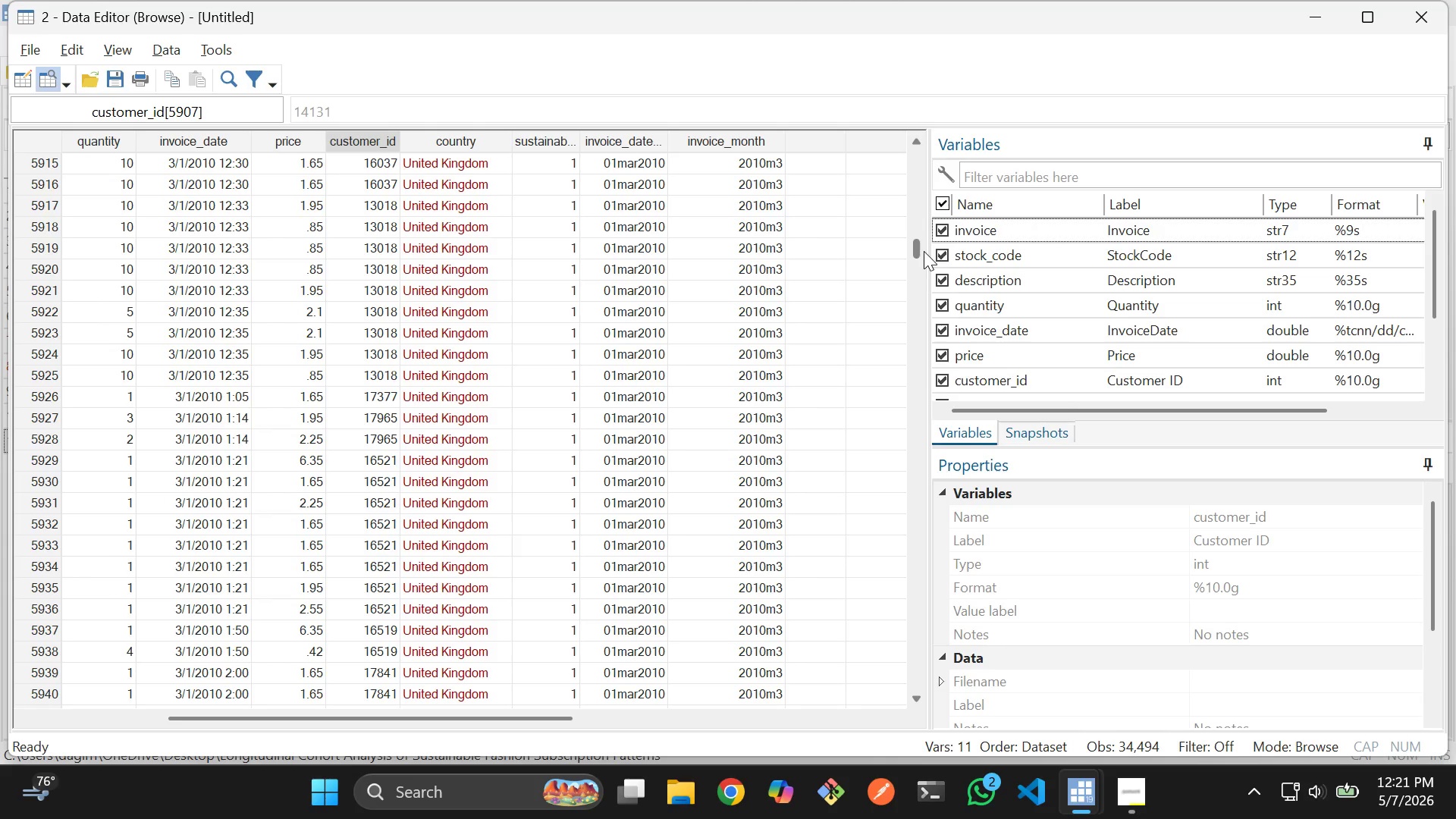 
left_click_drag(start_coordinate=[918, 248], to_coordinate=[864, 148])
 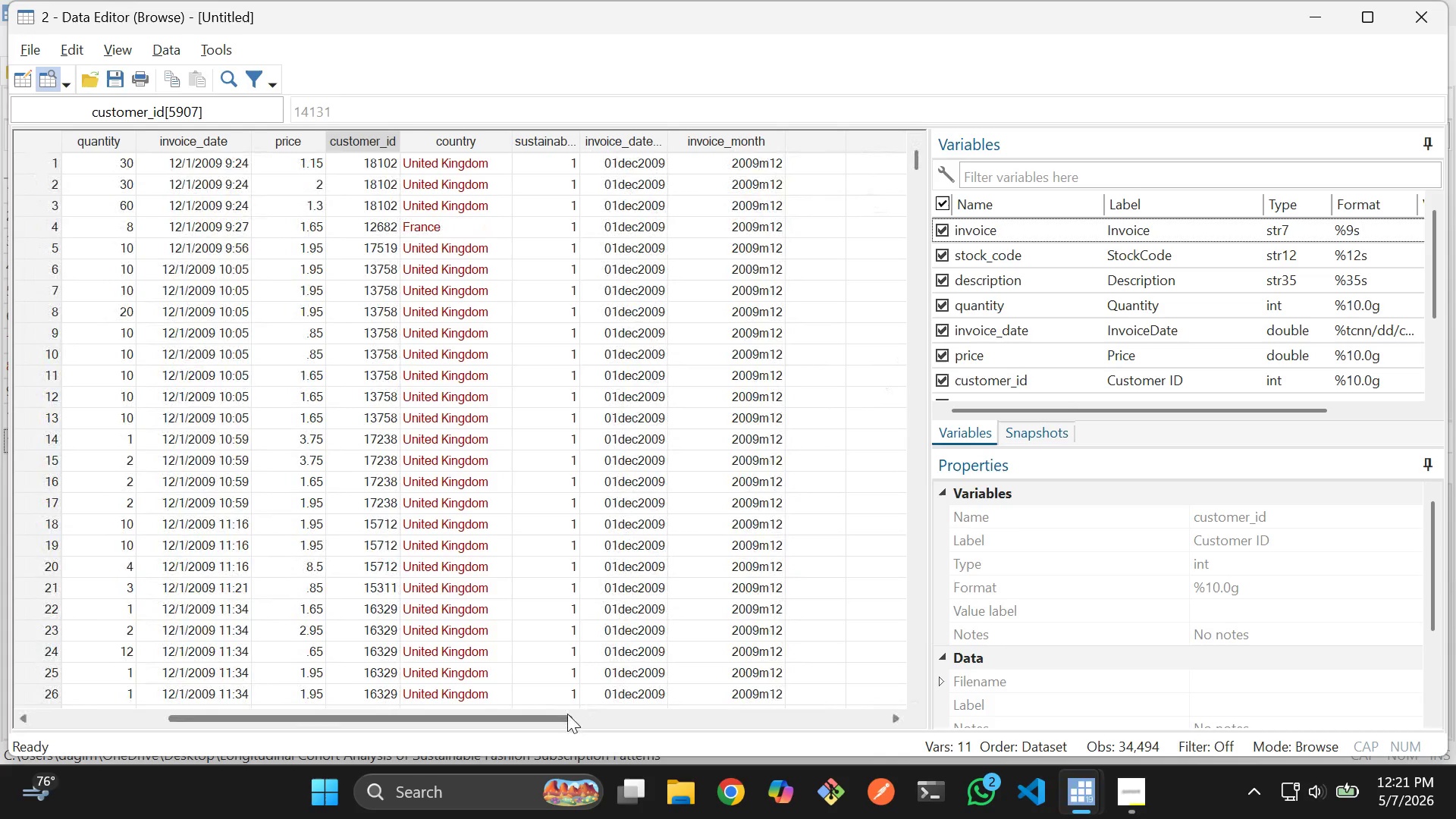 
left_click_drag(start_coordinate=[563, 715], to_coordinate=[511, 718])
 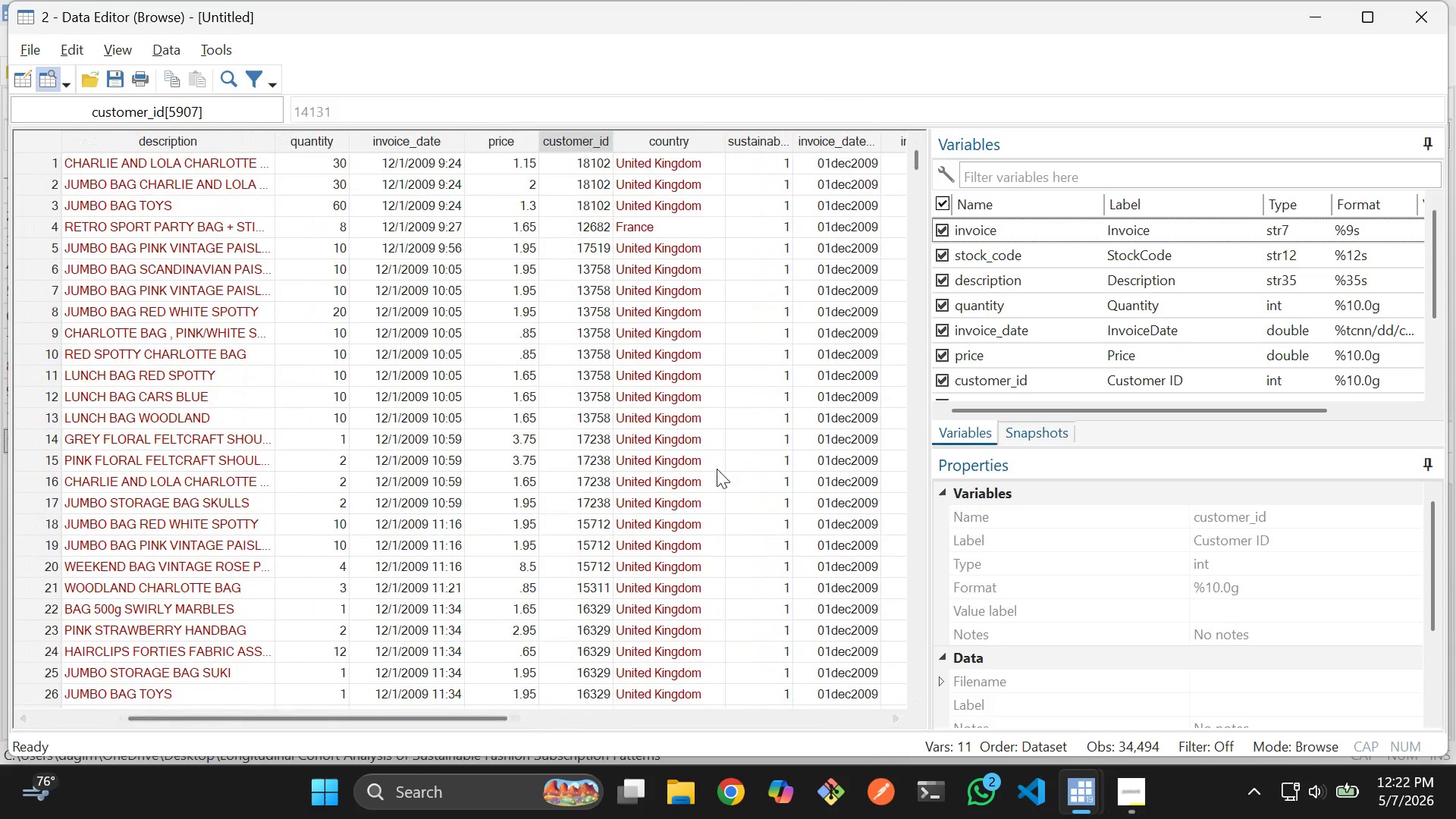 
key(Alt+AltLeft)
 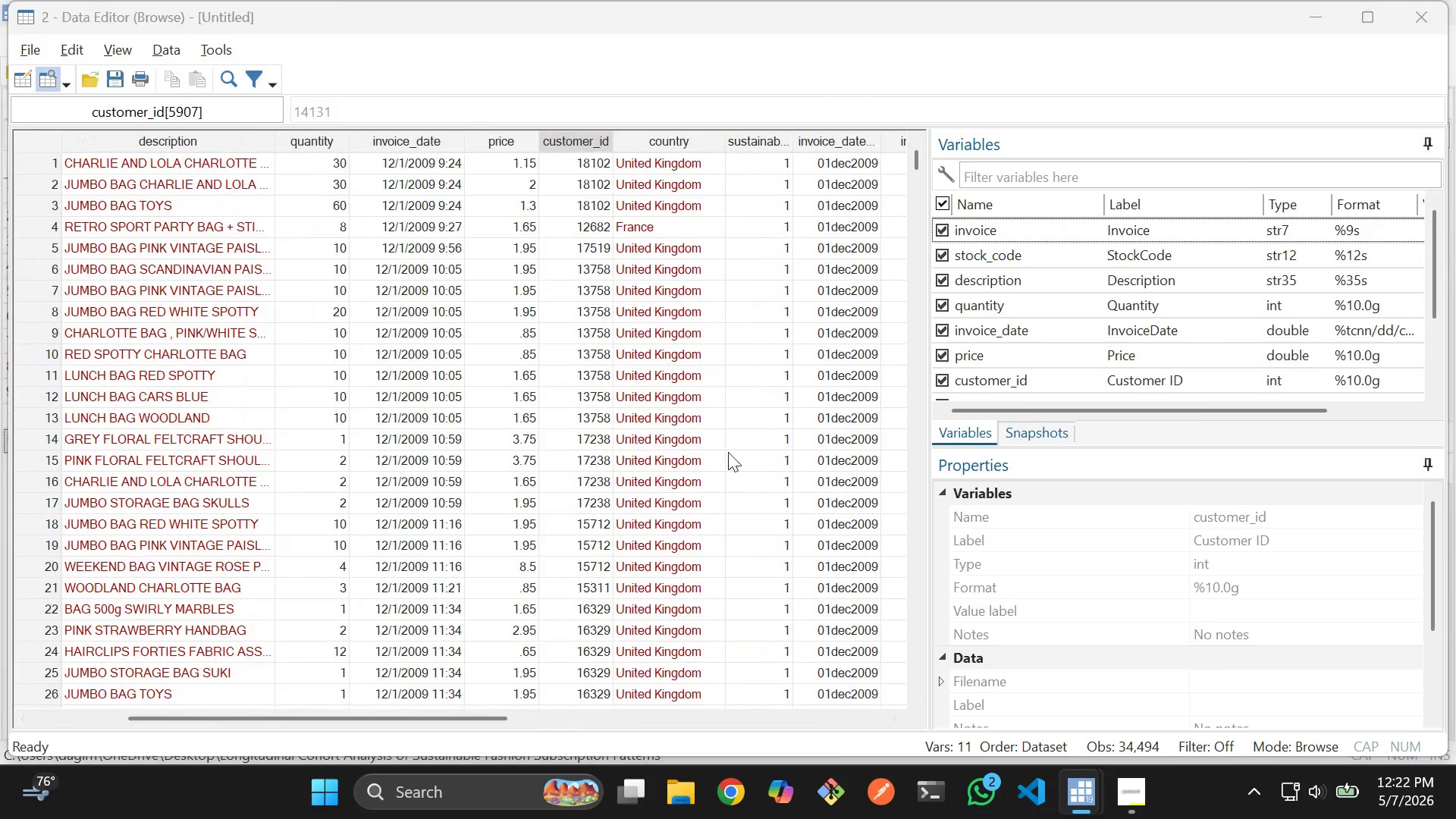 
key(Alt+Tab)
 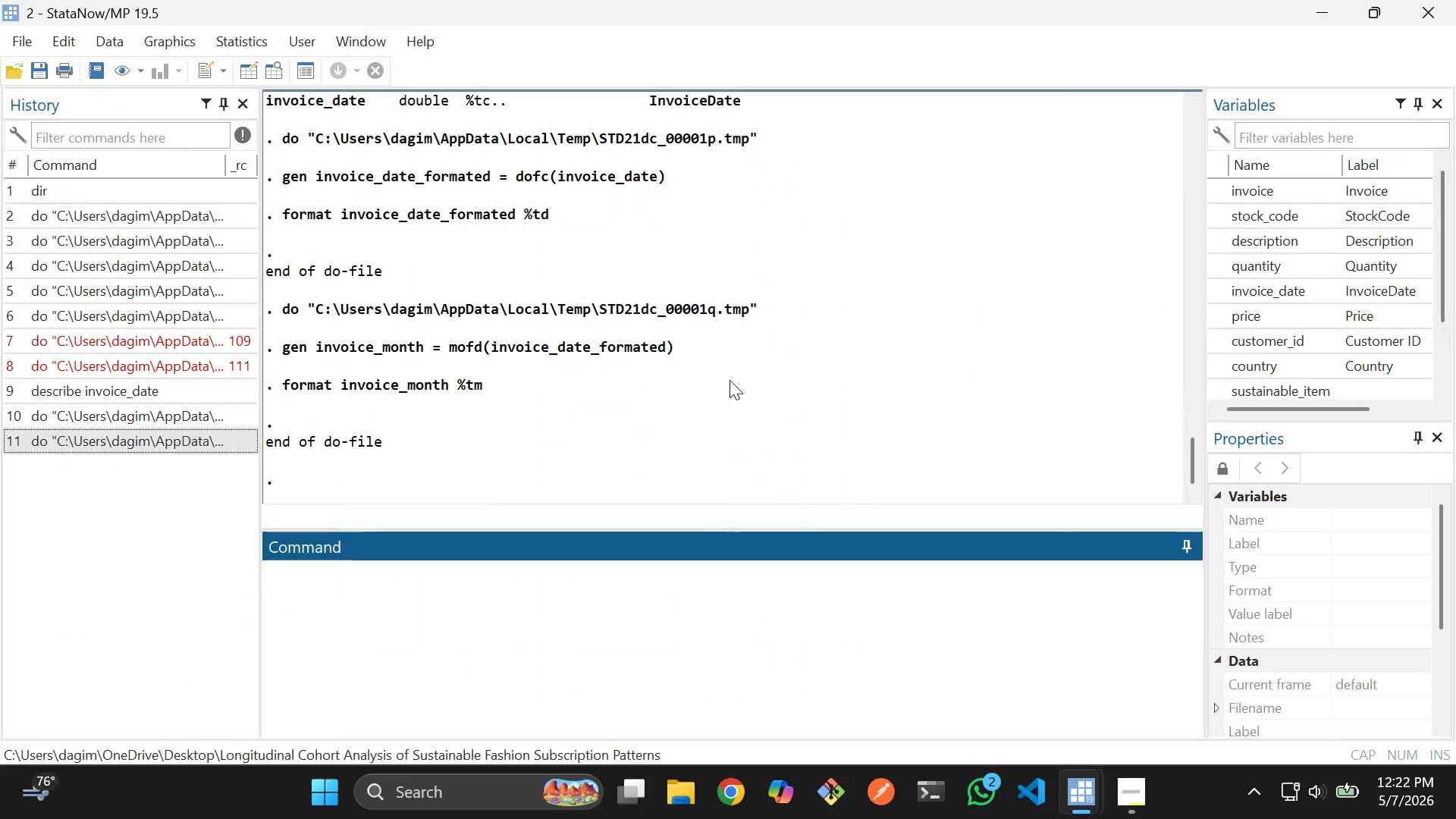 
key(Alt+Tab)
 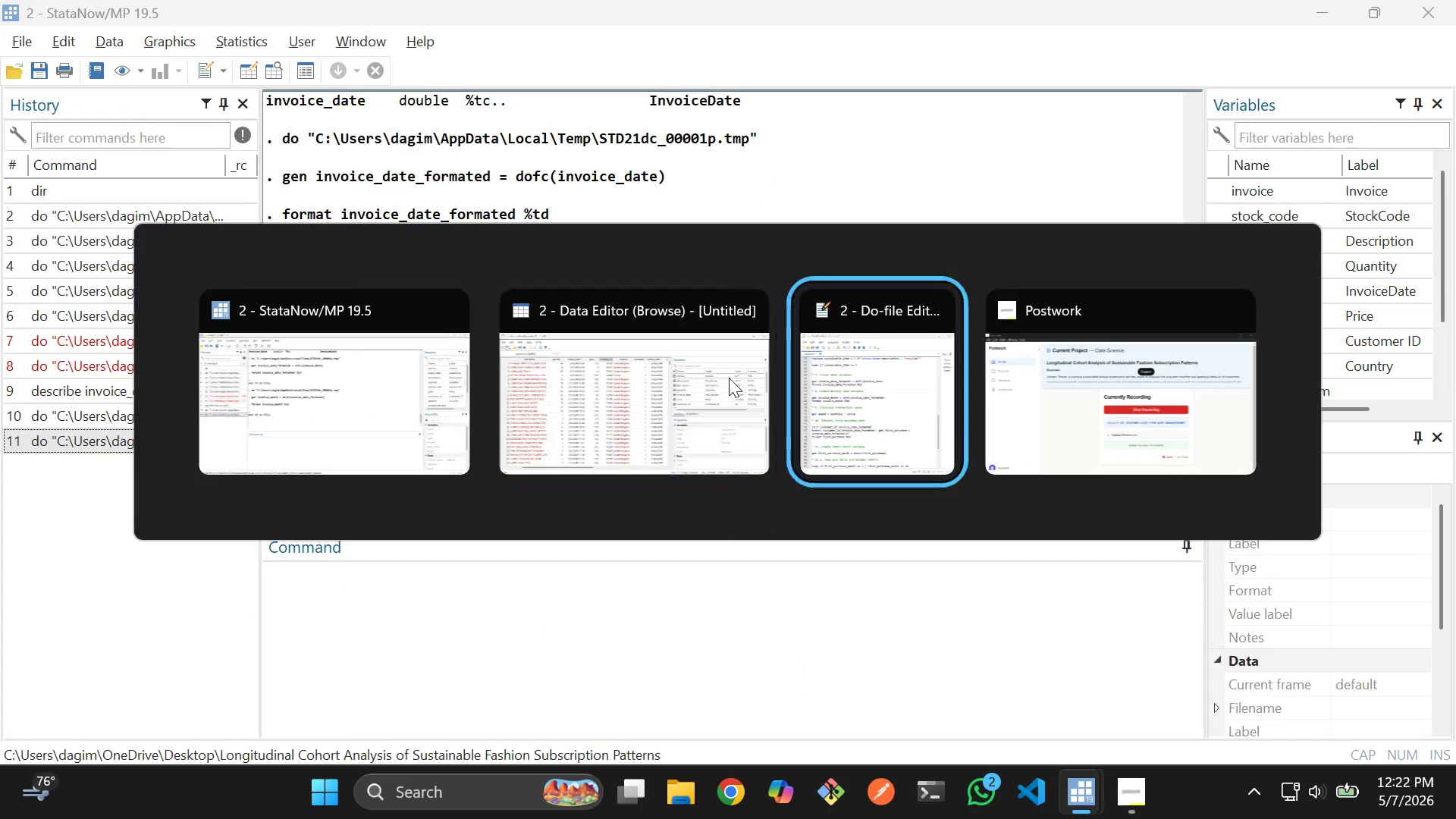 
key(Alt+Tab)
 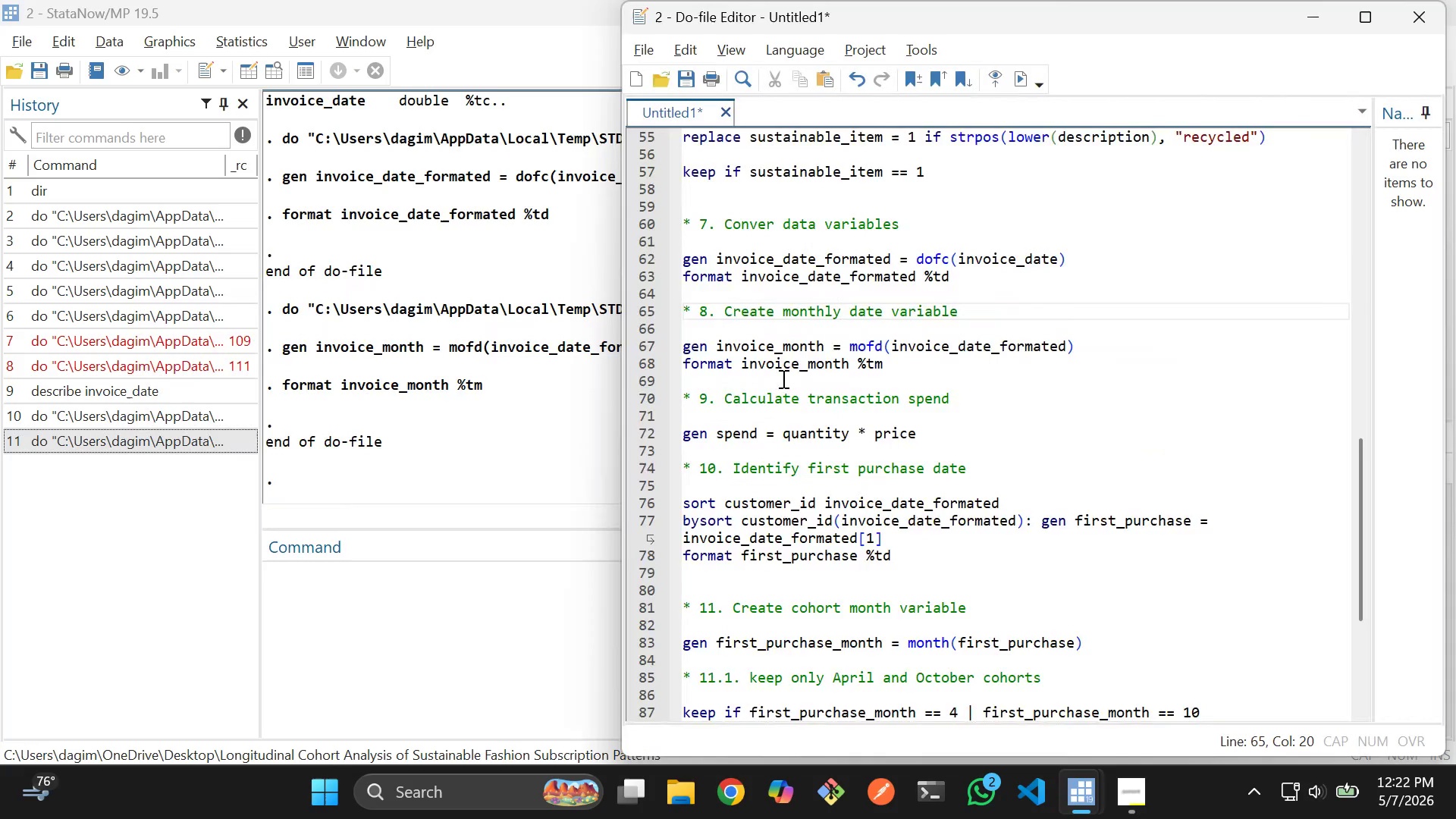 
scroll: coordinate [782, 378], scroll_direction: down, amount: 1.0
 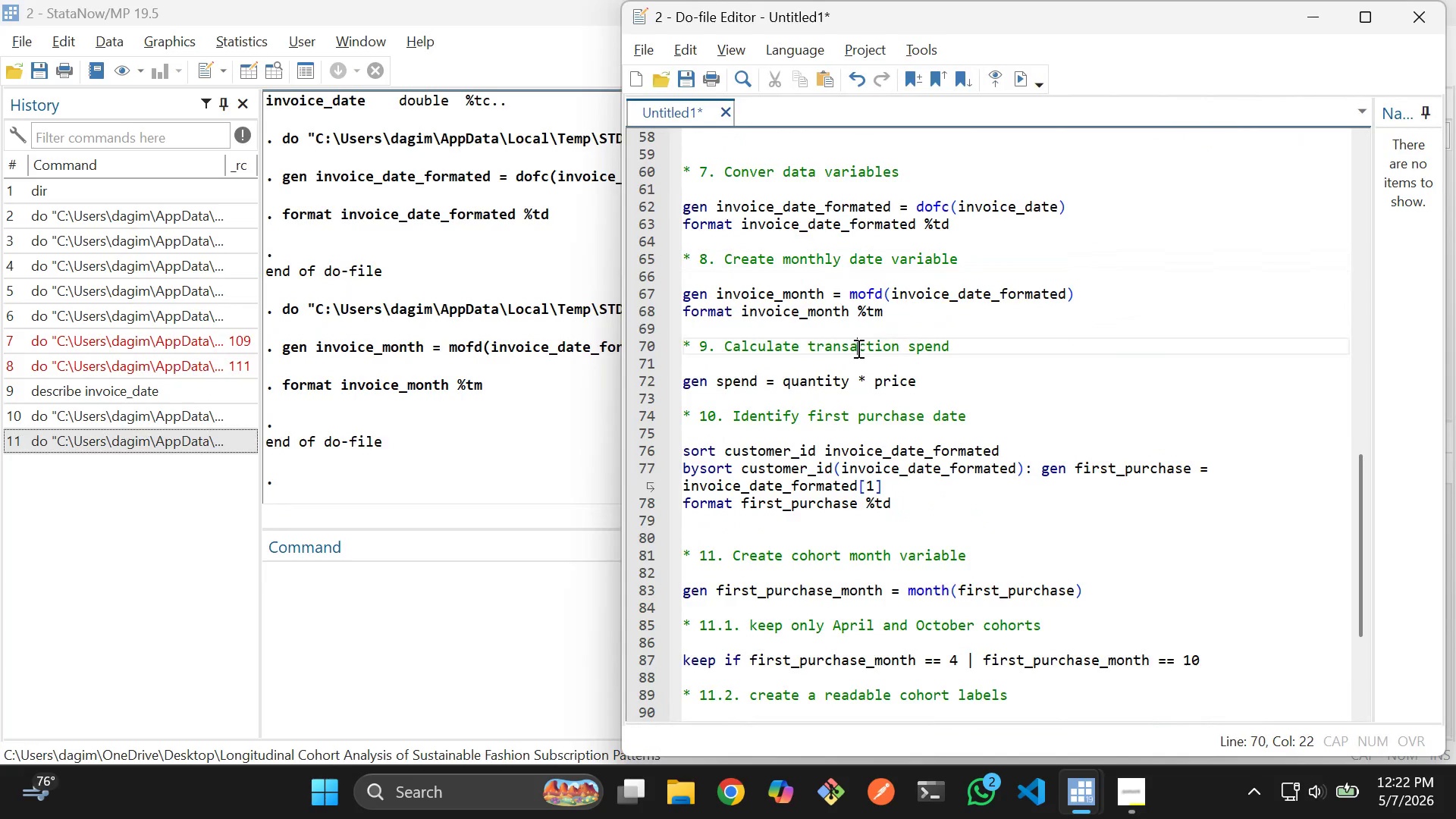 
double_click([908, 305])
 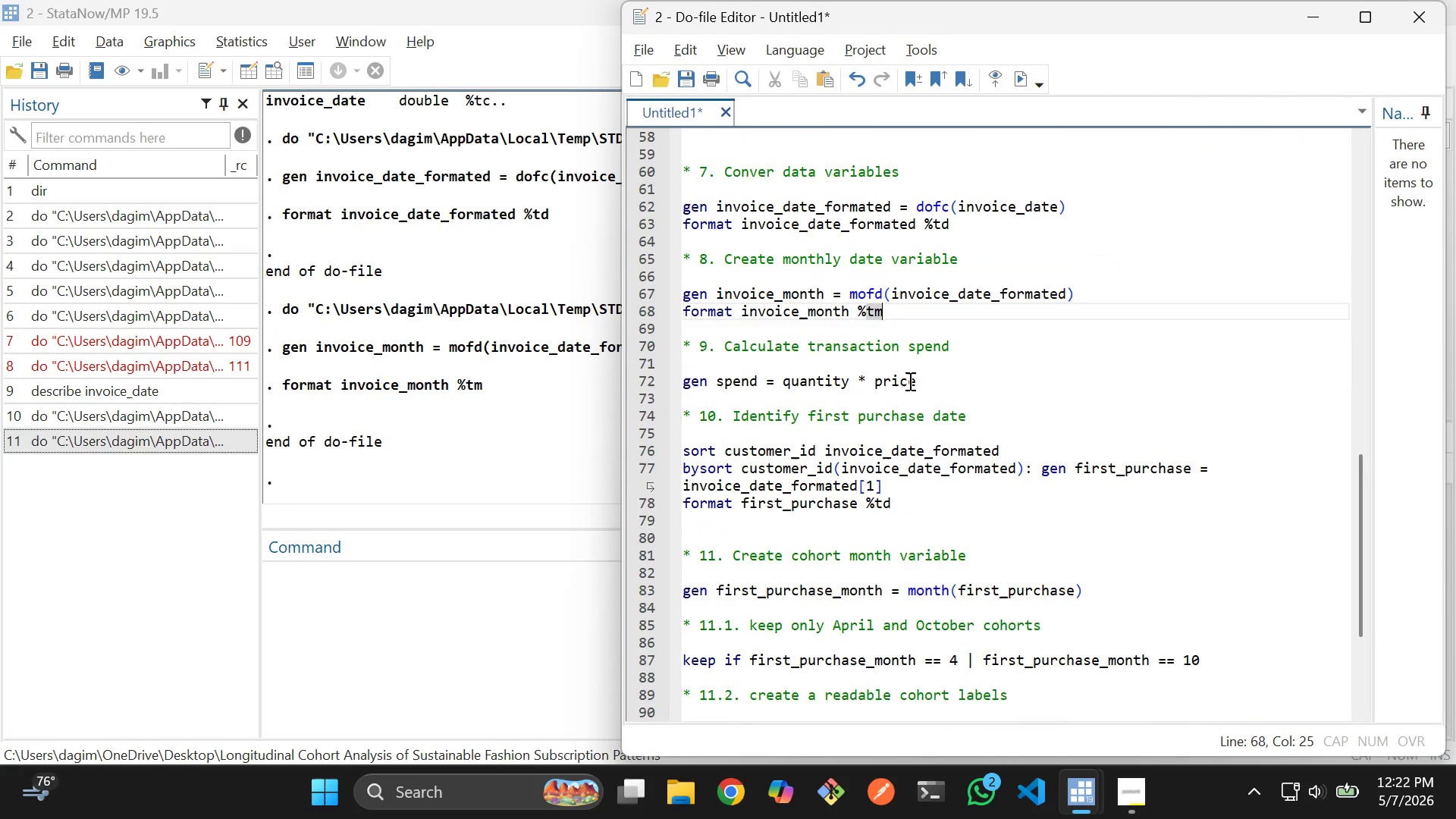 
triple_click([908, 381])
 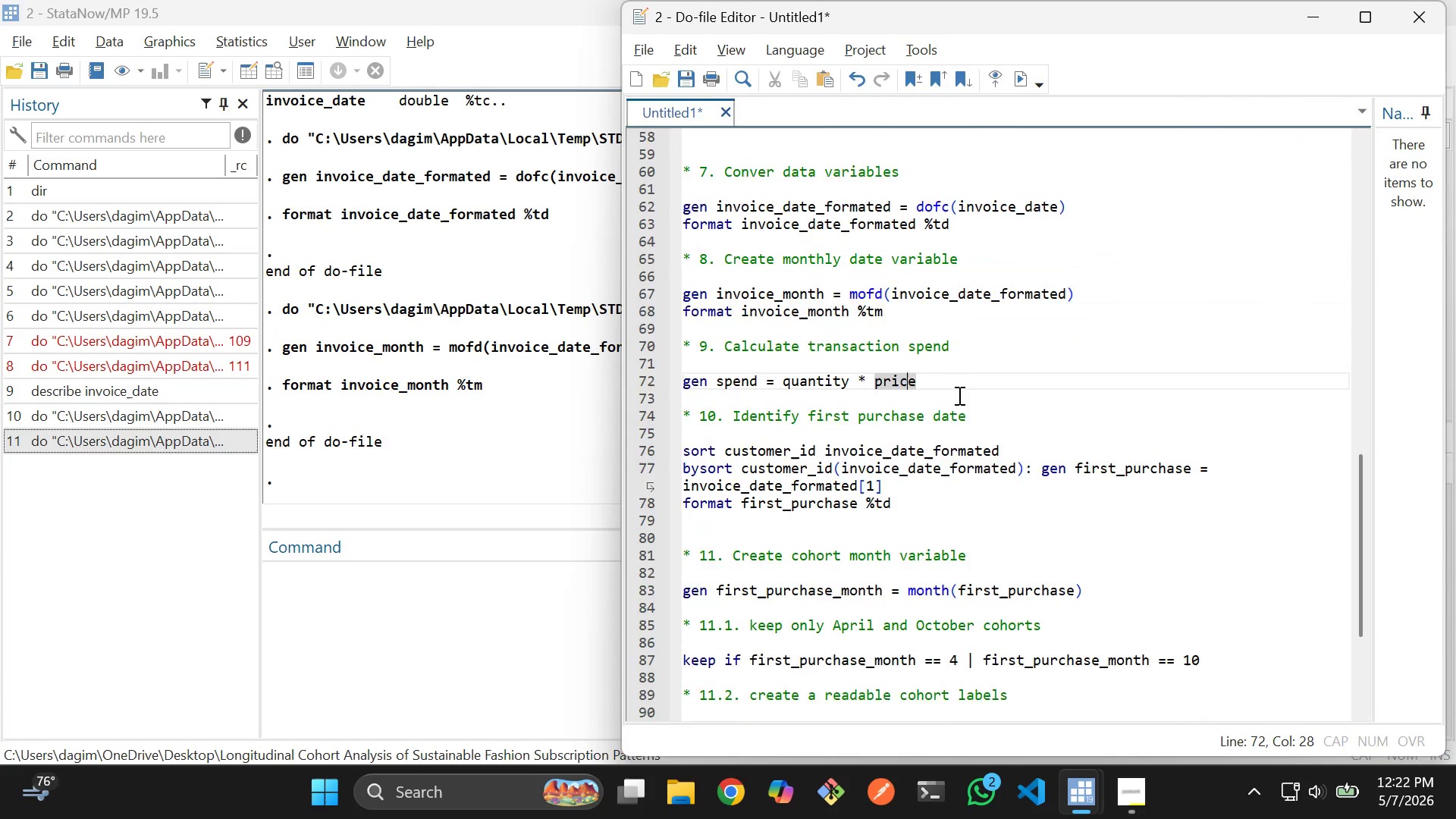 
scroll: coordinate [958, 395], scroll_direction: down, amount: 1.0
 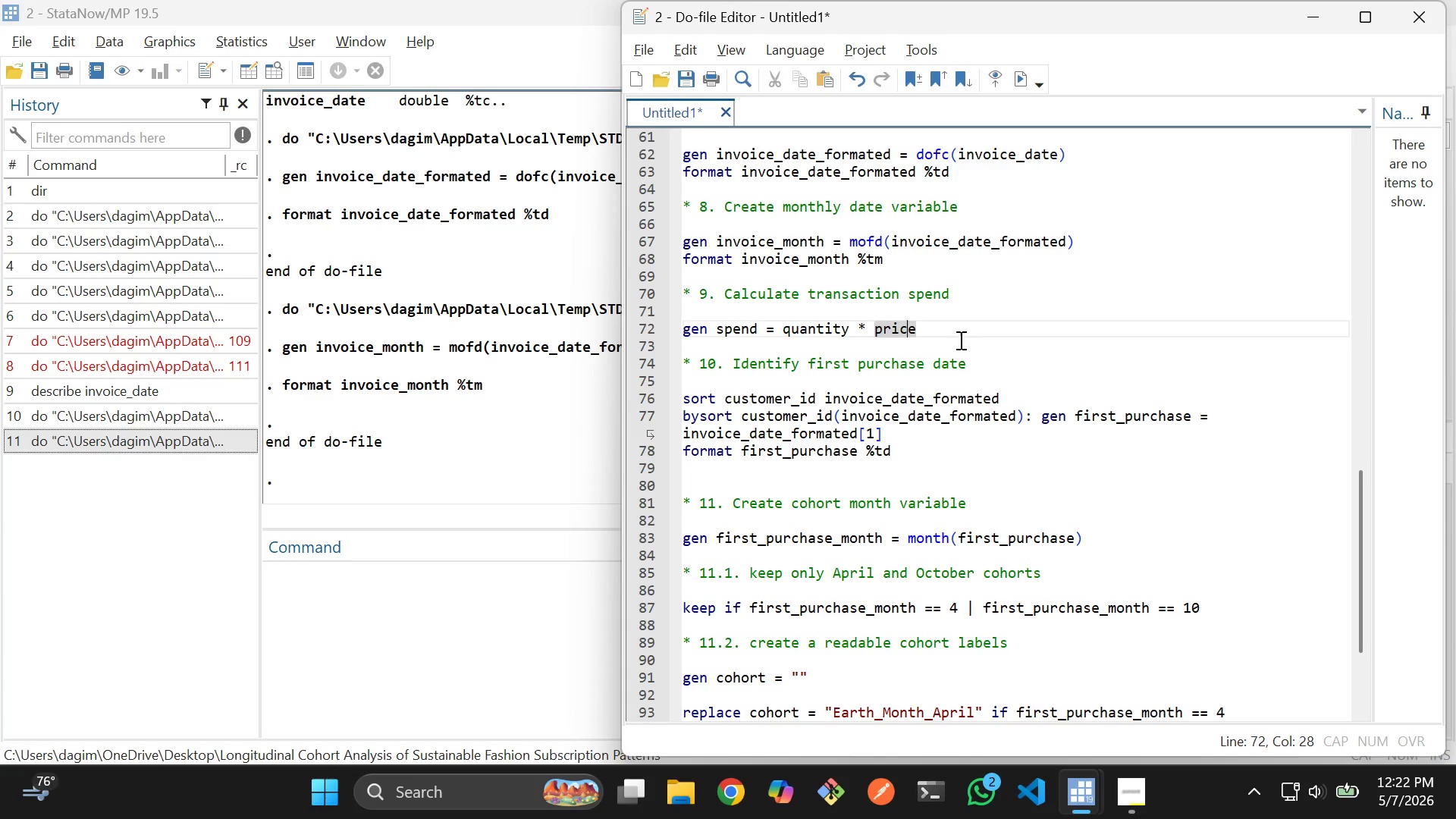 
left_click([959, 340])
 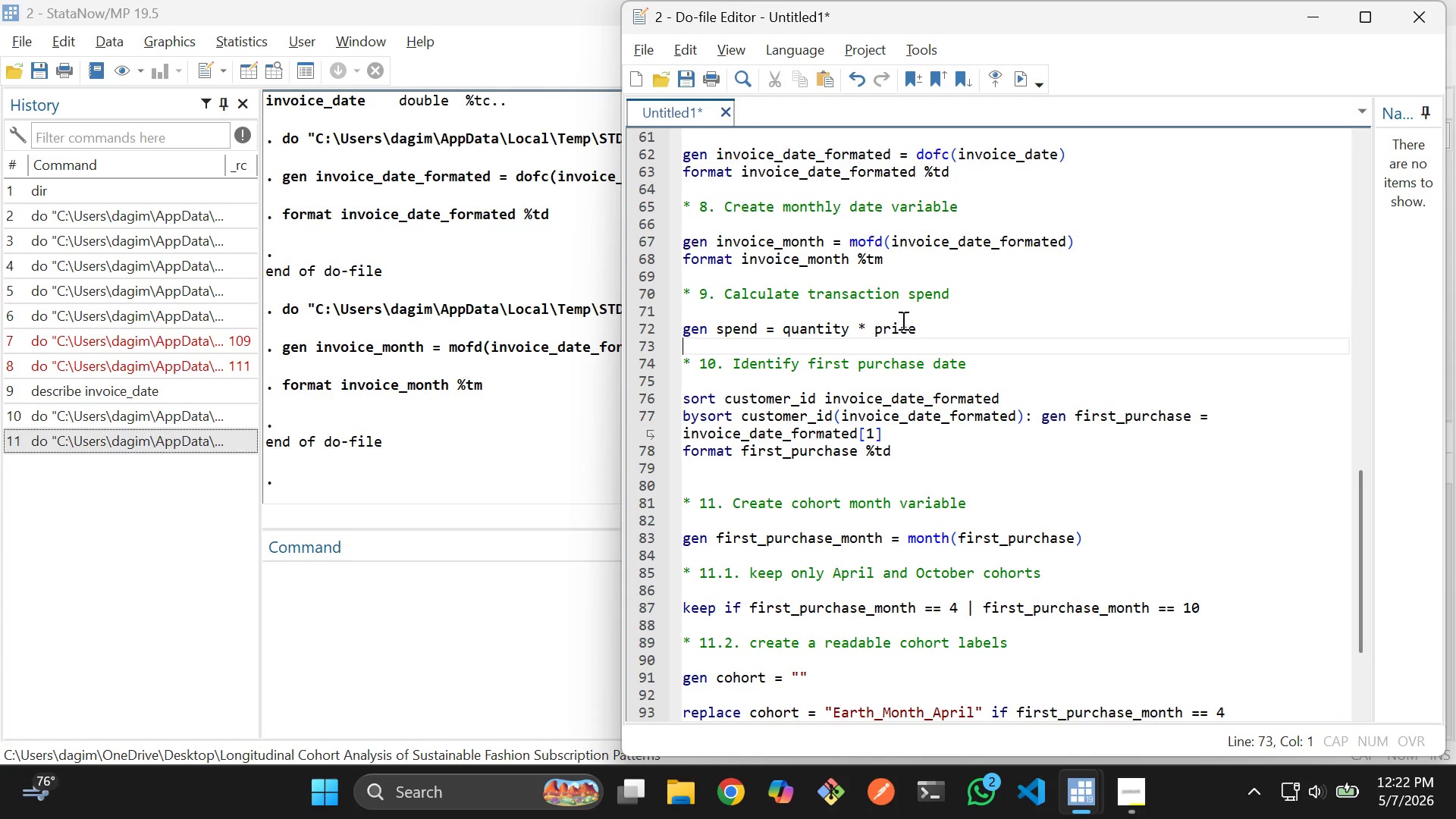 
left_click_drag(start_coordinate=[954, 337], to_coordinate=[681, 323])
 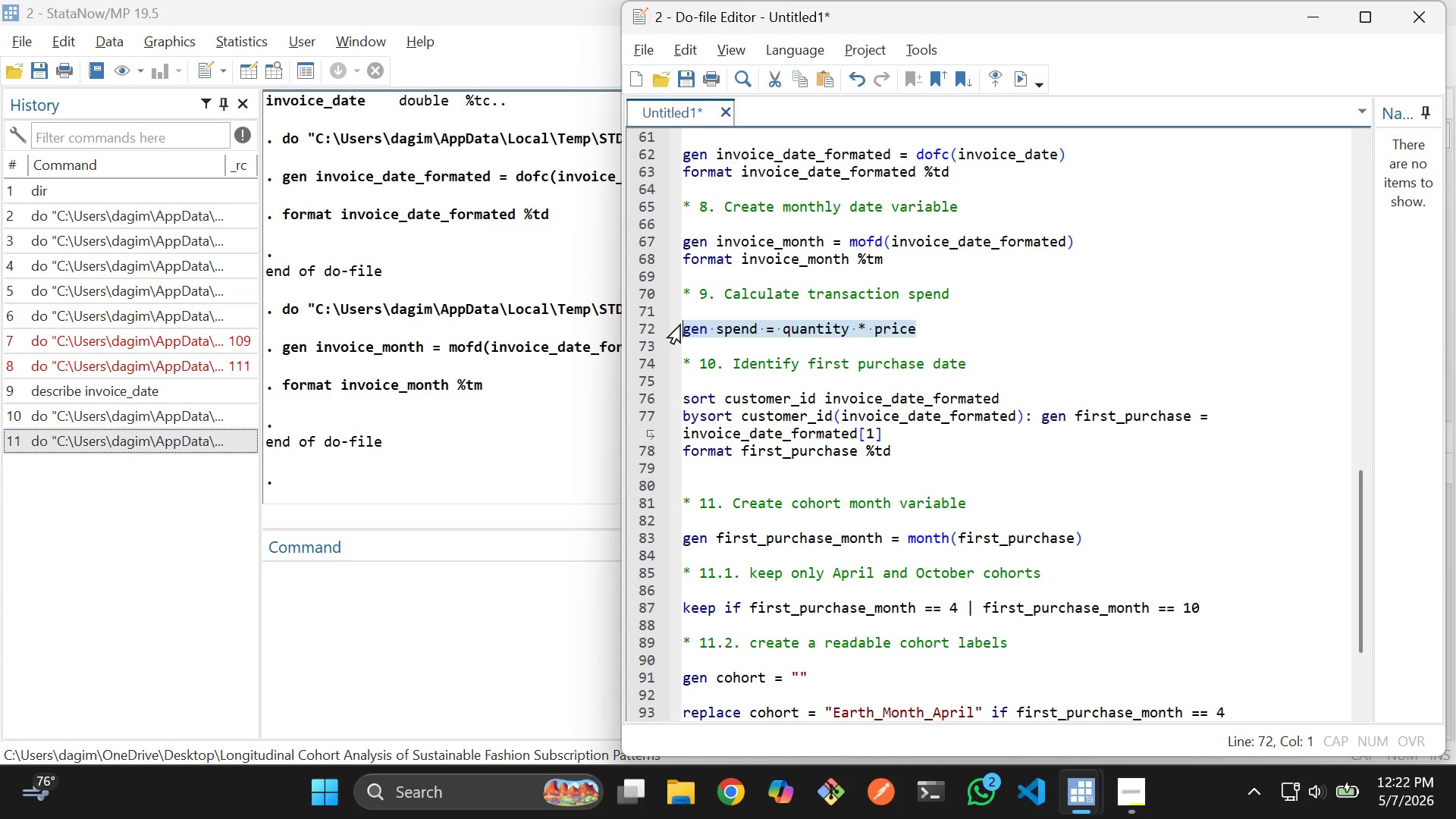 
key(Control+D)
 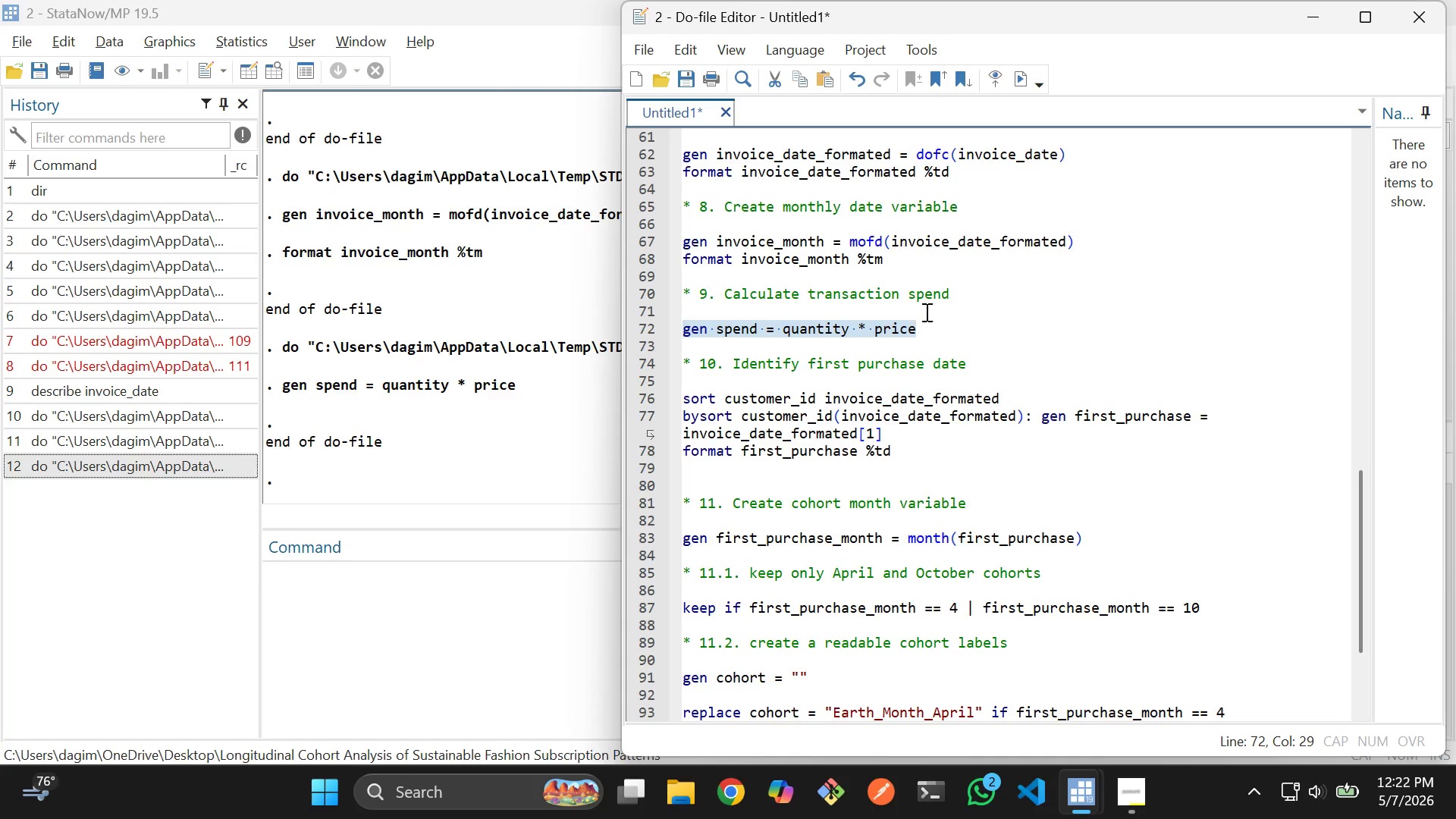 
key(Alt+AltLeft)
 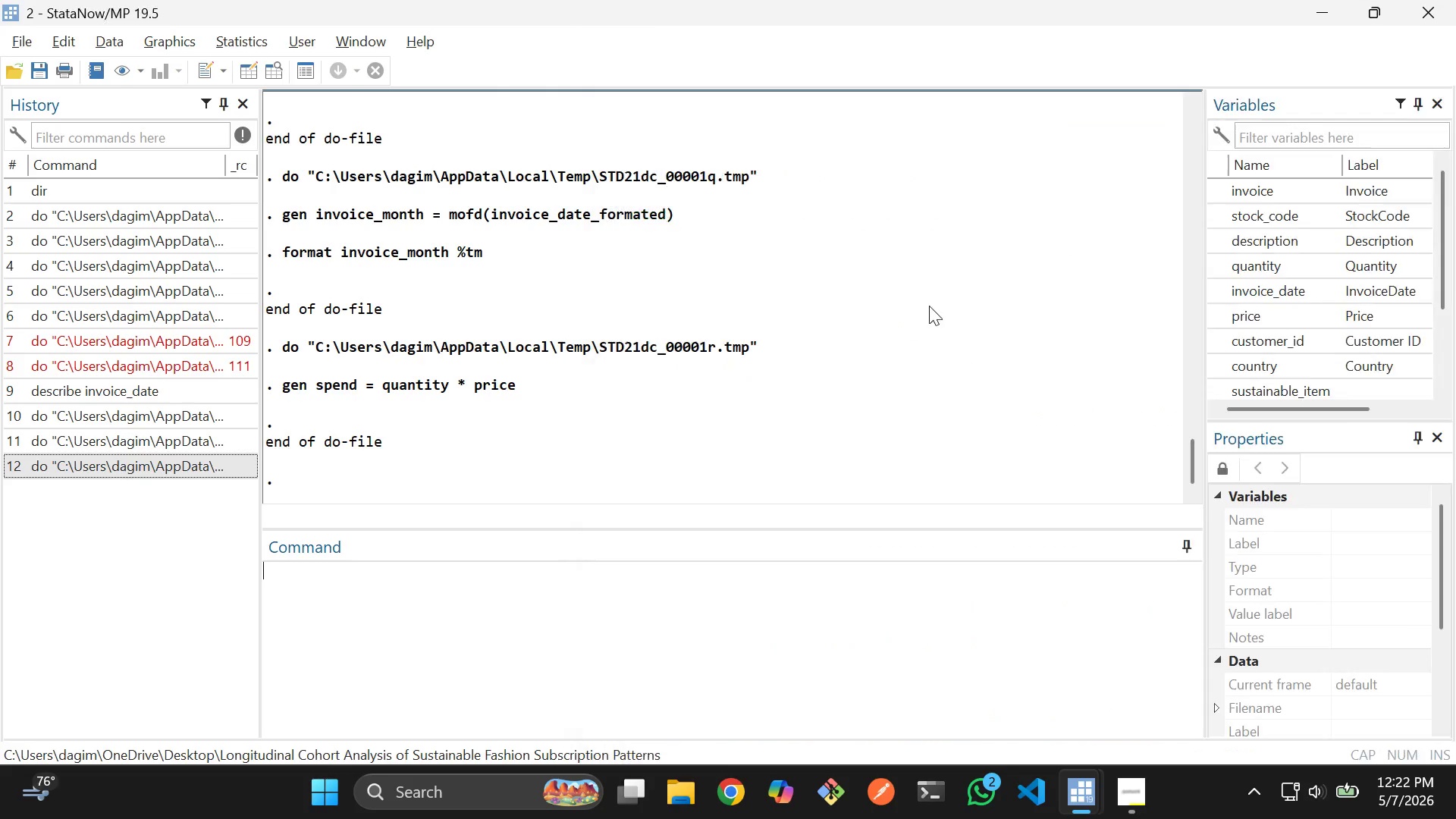 
key(Alt+Tab)
 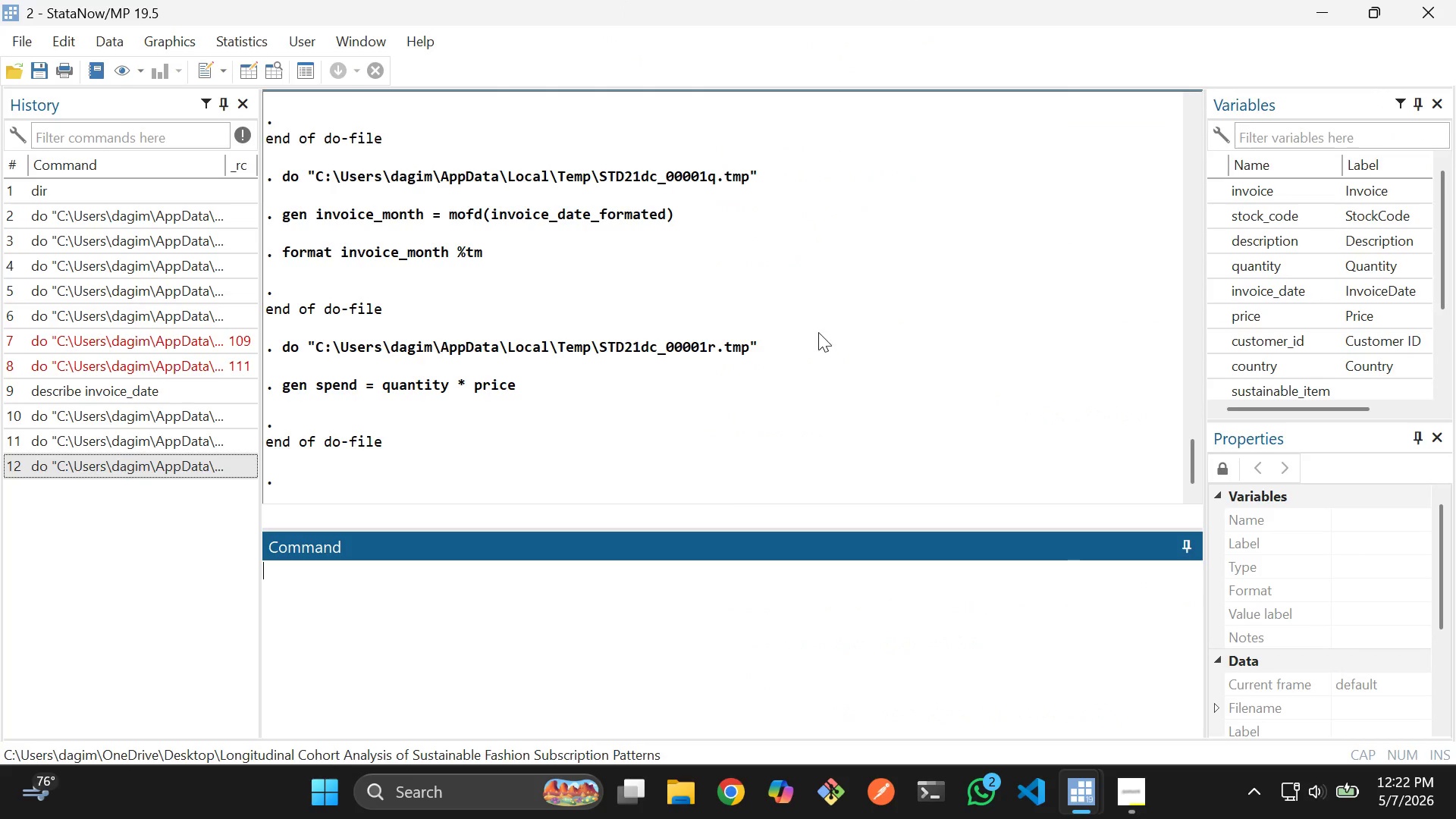 
key(Alt+AltLeft)
 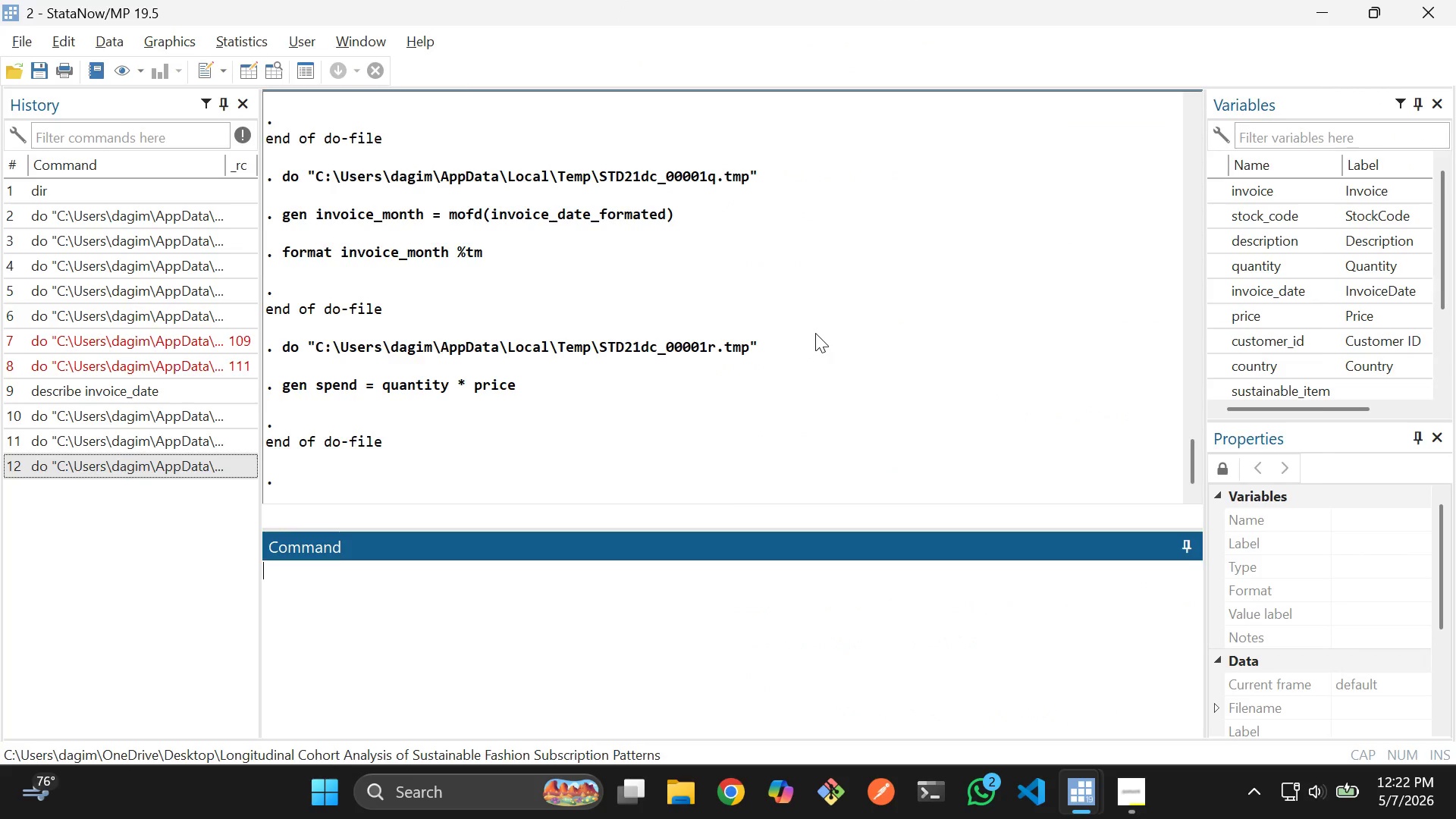 
key(Alt+Tab)
 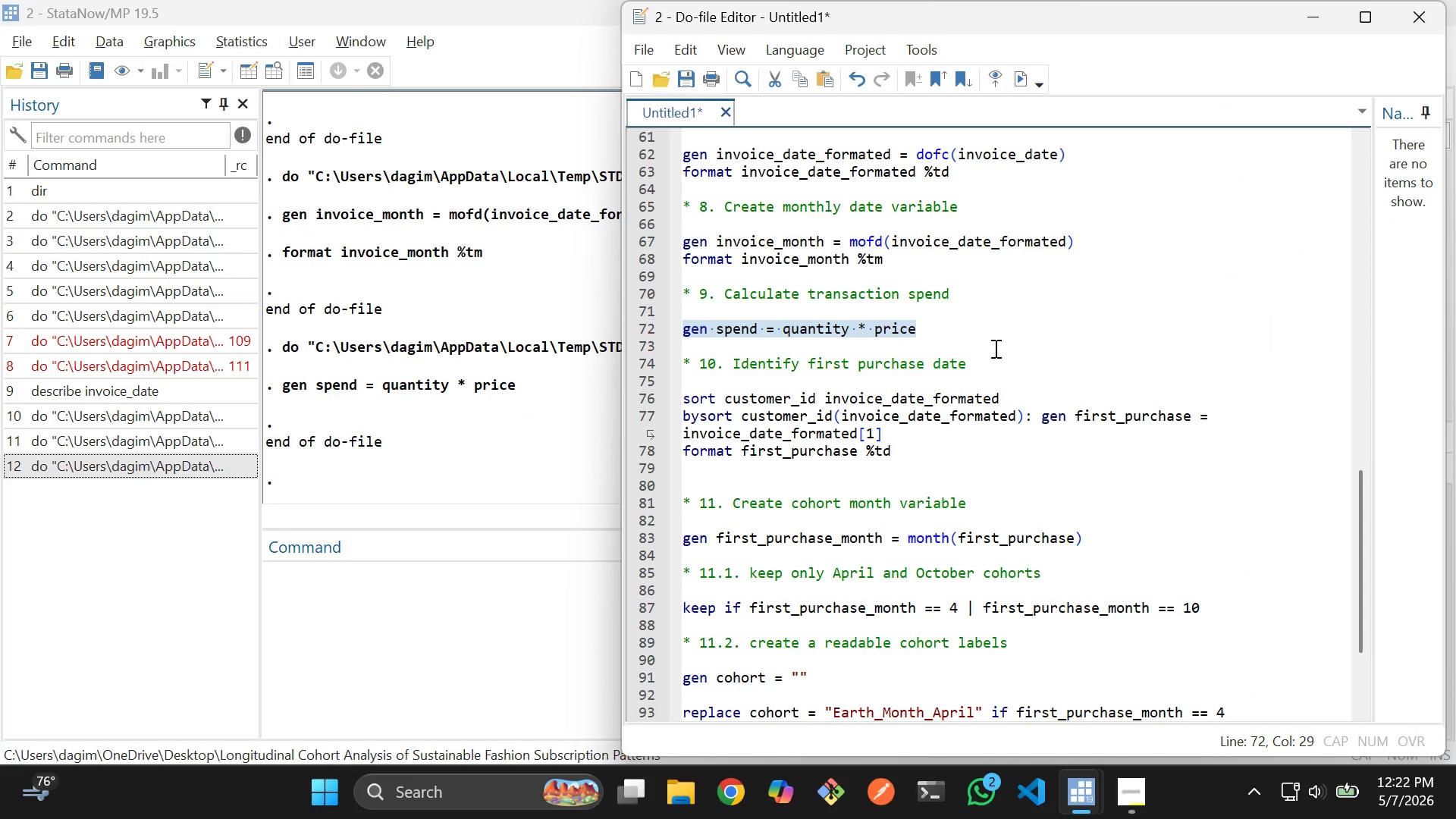 
scroll: coordinate [994, 348], scroll_direction: down, amount: 2.0
 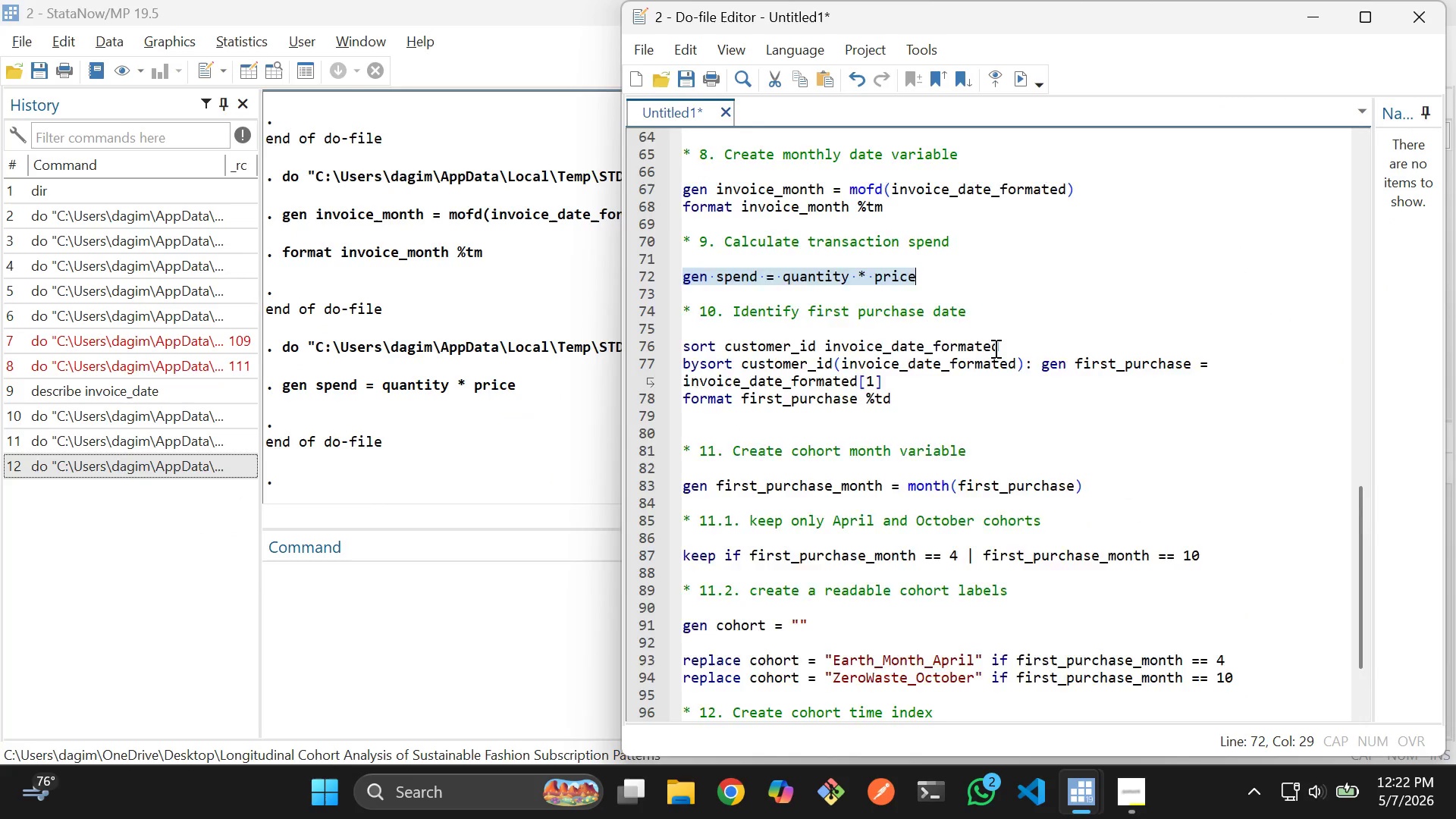 
scroll: coordinate [994, 348], scroll_direction: up, amount: 1.0
 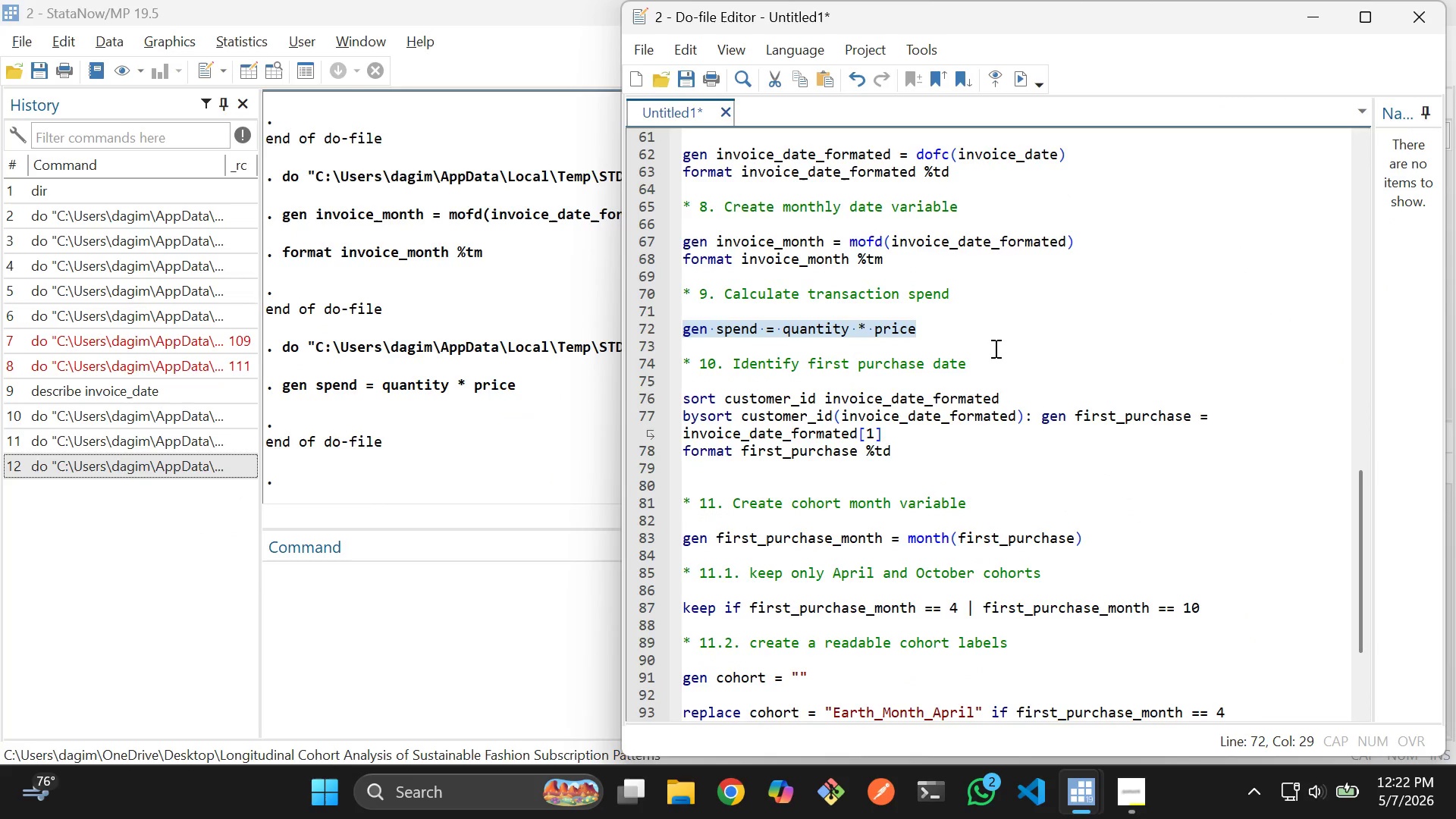 
key(Alt+Tab)
 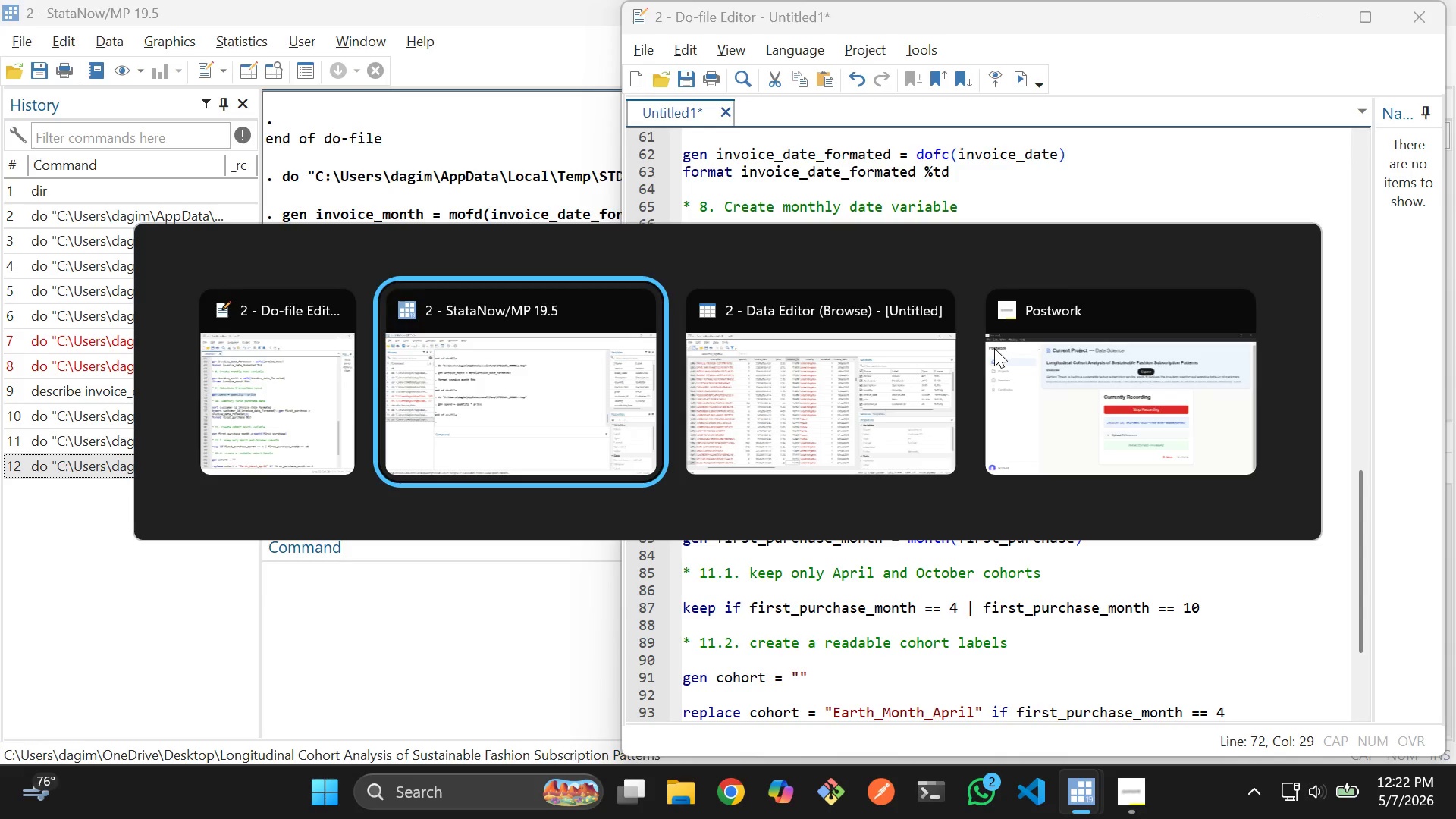 
key(Alt+Tab)
 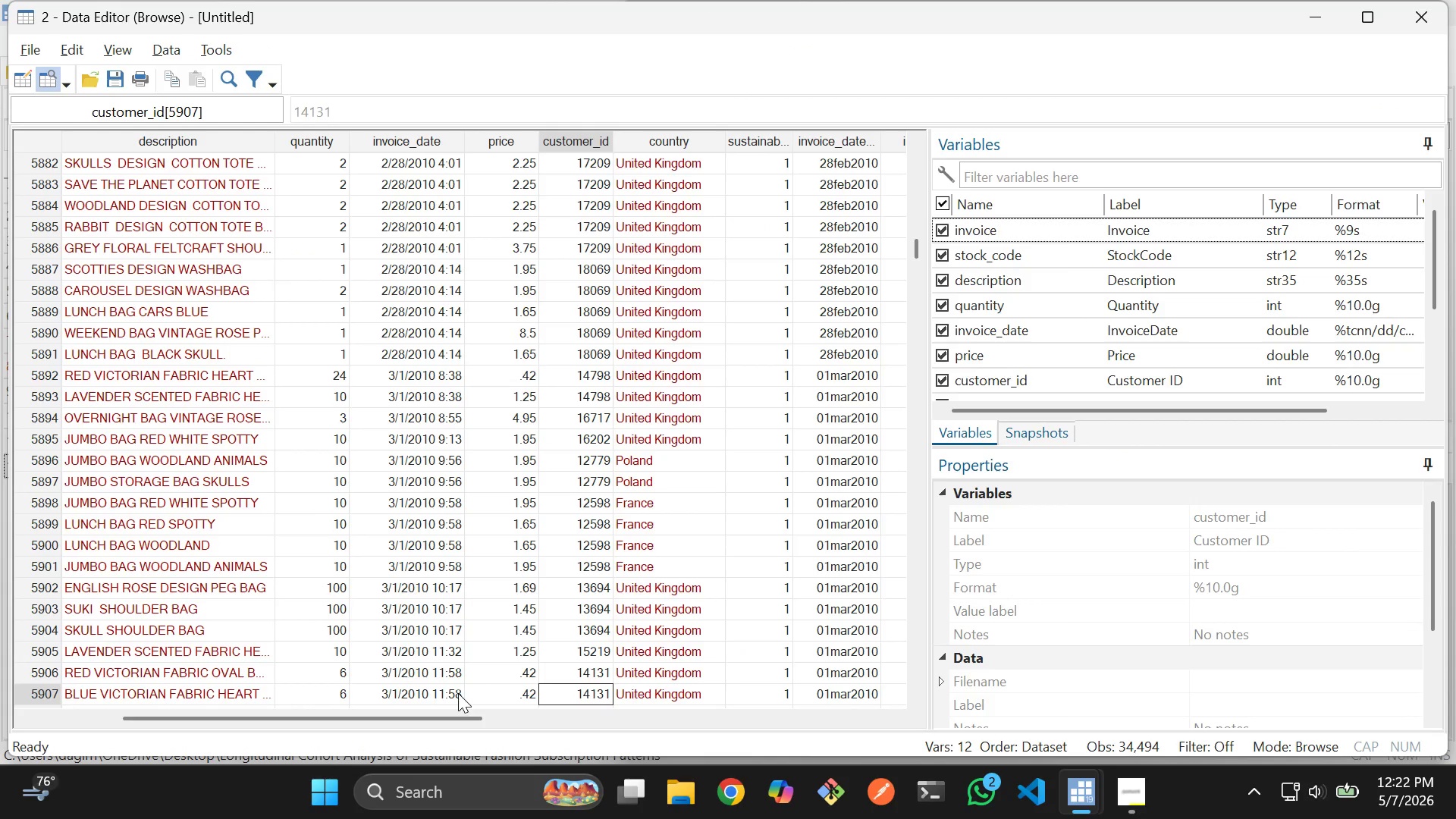 
left_click_drag(start_coordinate=[453, 713], to_coordinate=[578, 713])
 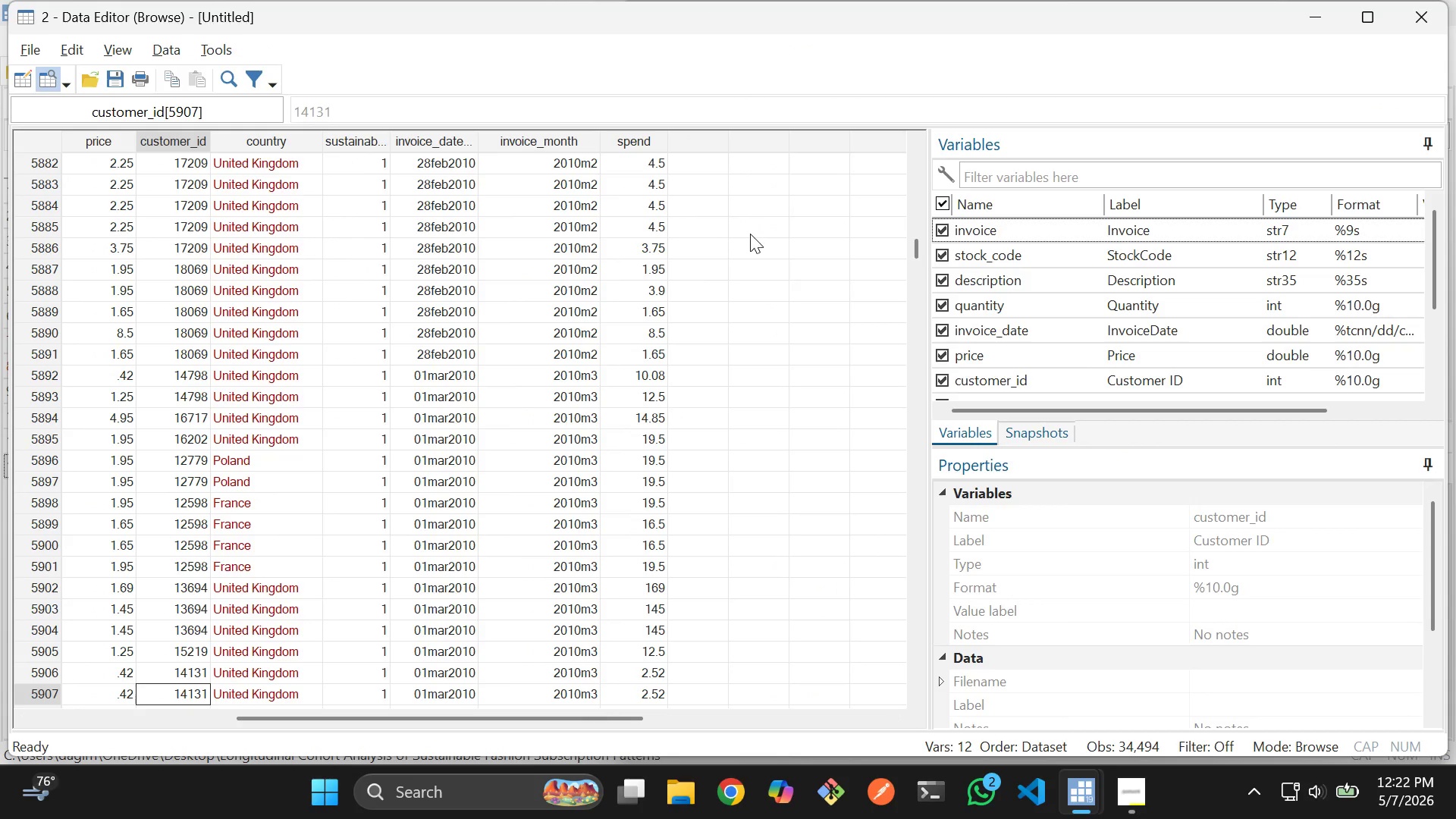 
scroll: coordinate [829, 278], scroll_direction: down, amount: 13.0
 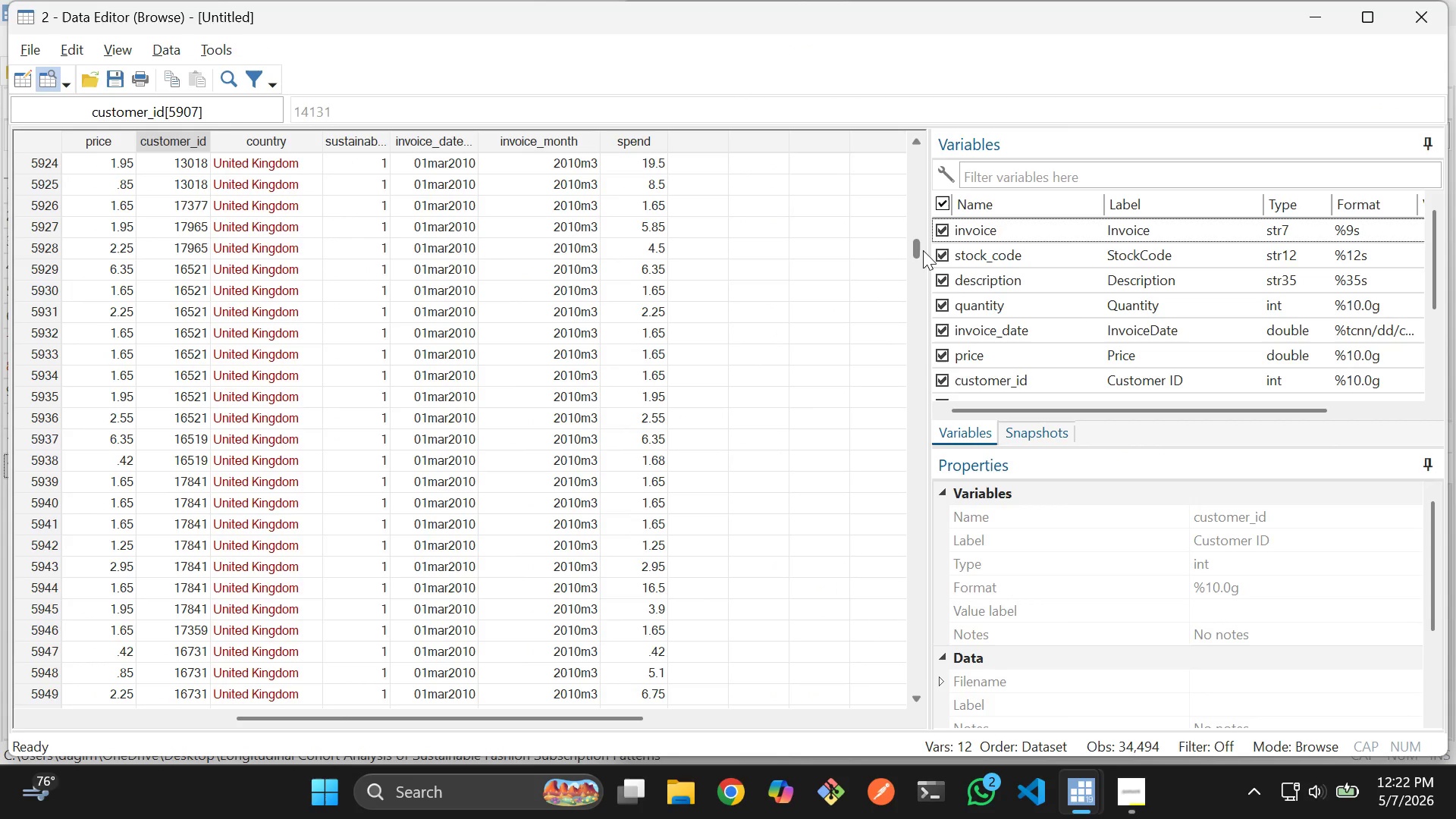 
left_click_drag(start_coordinate=[924, 250], to_coordinate=[811, 155])
 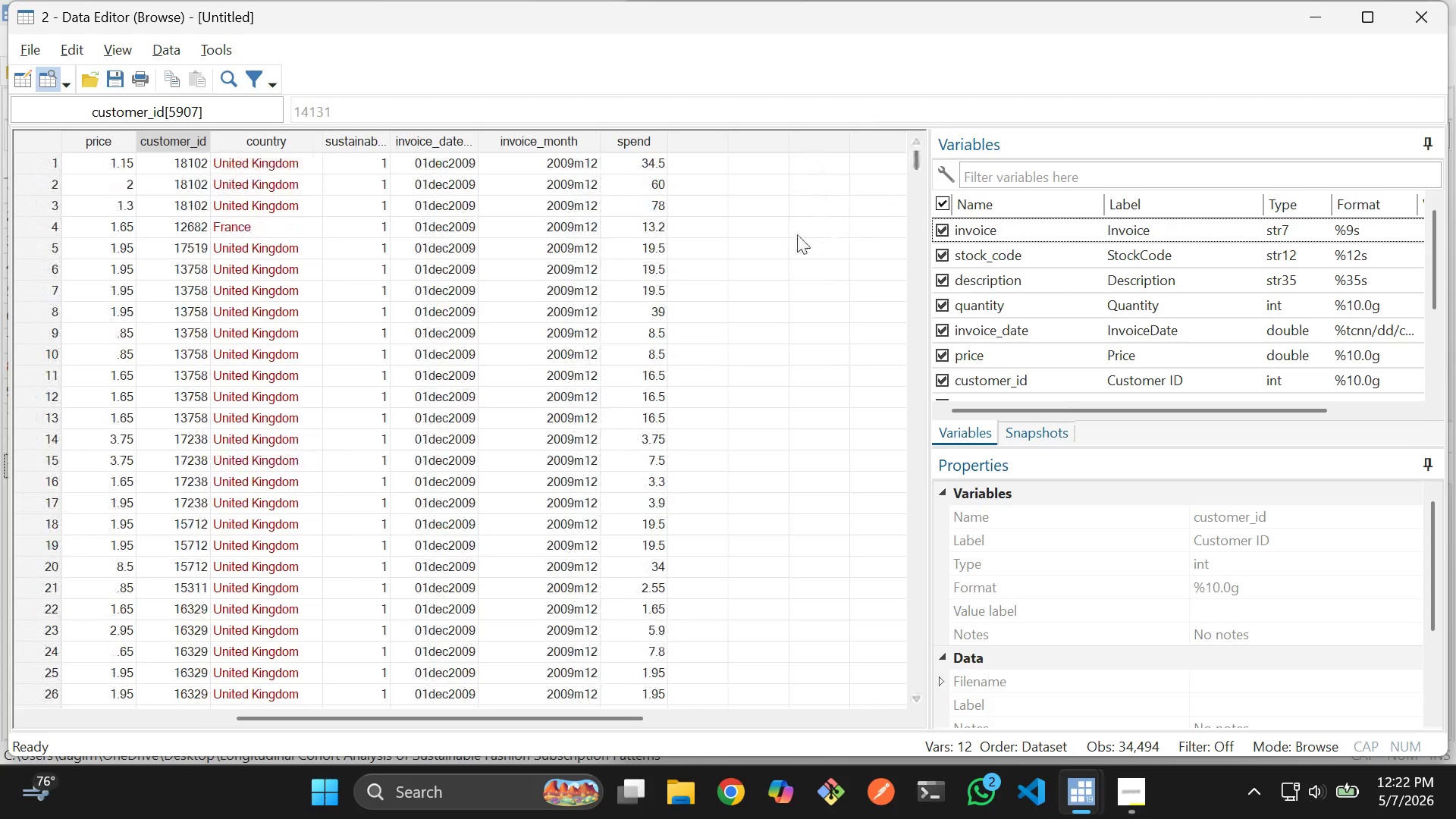 
key(Alt+AltLeft)
 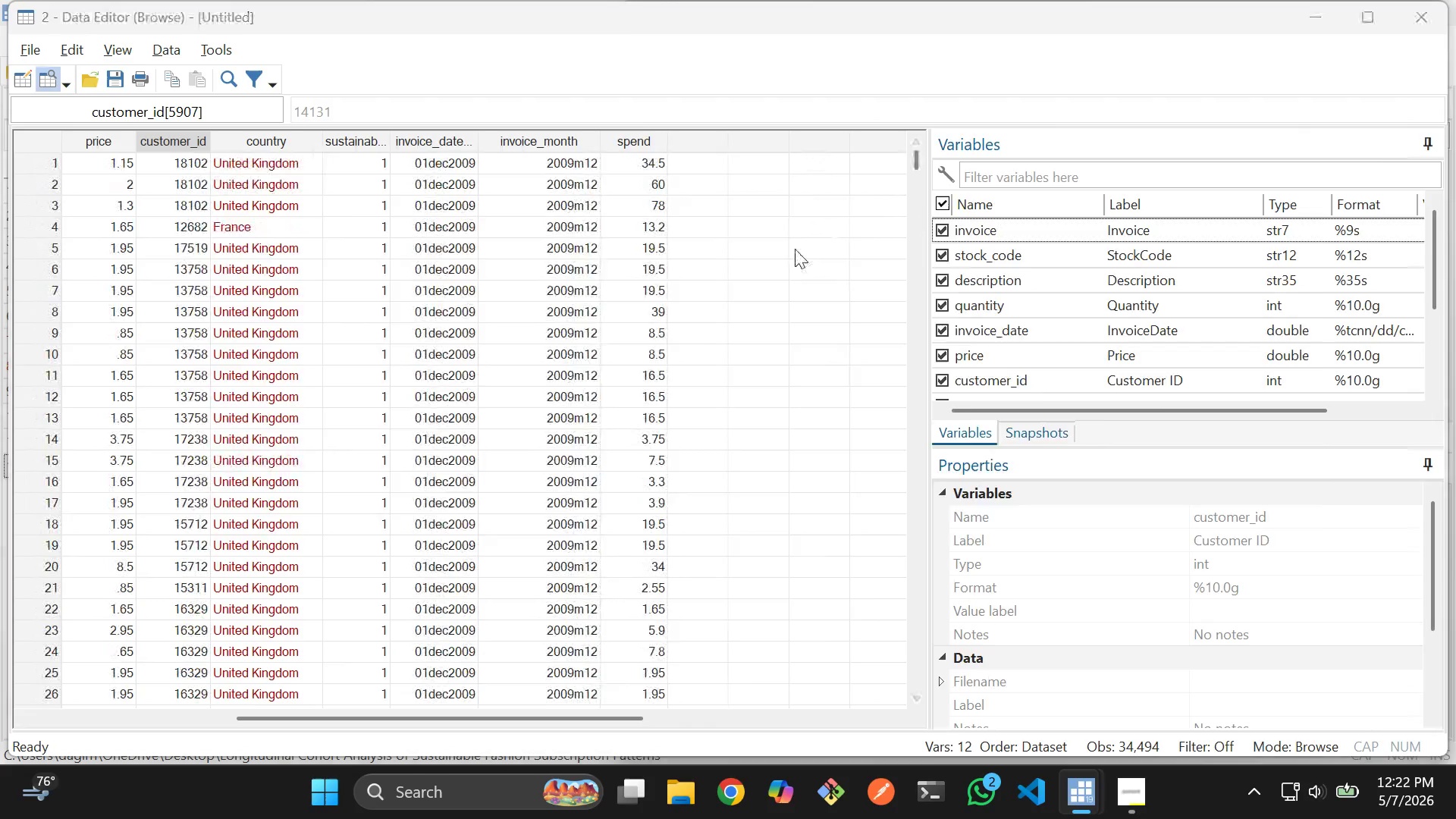 
key(Alt+Tab)
 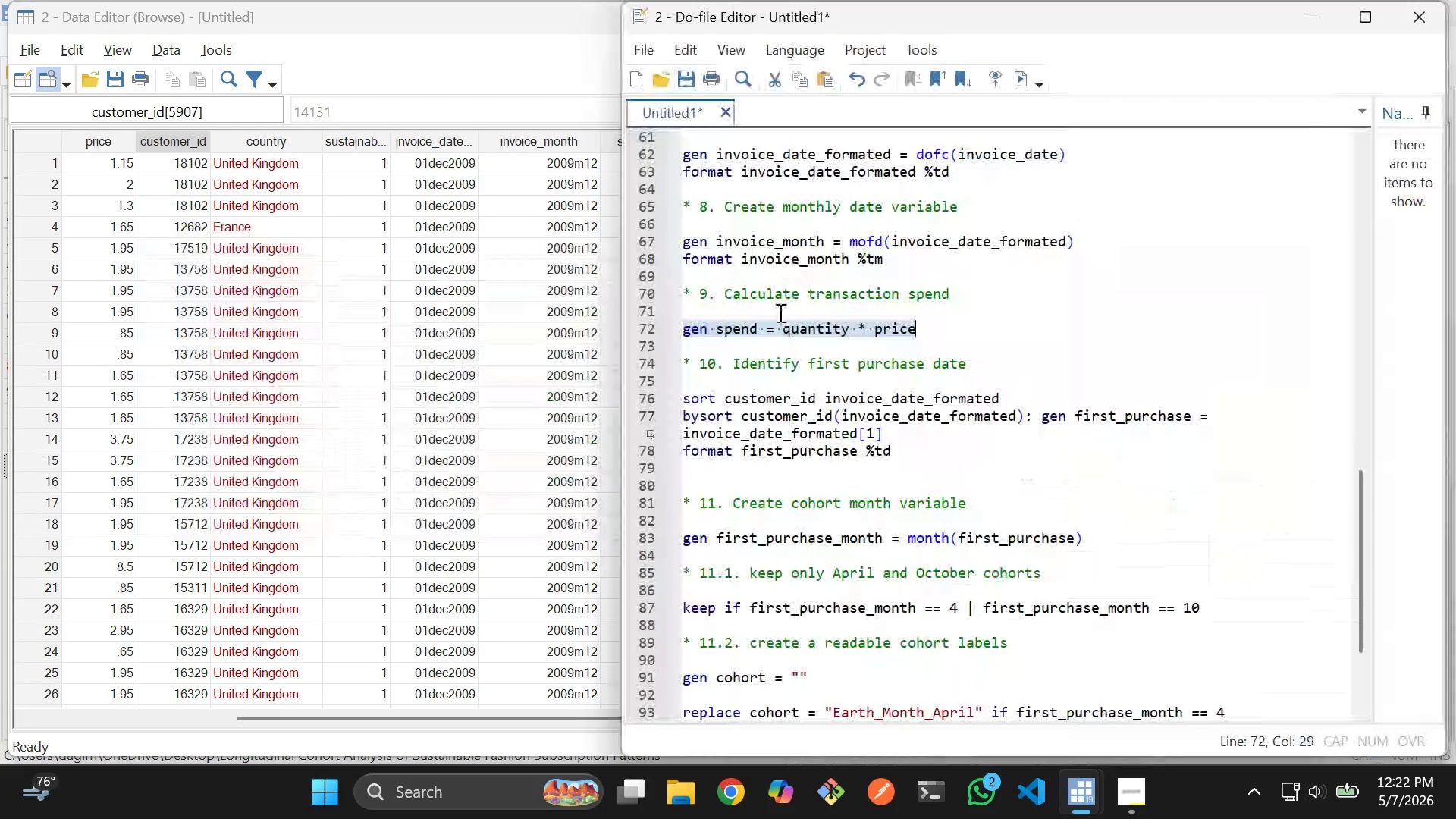 
key(Alt+Tab)
 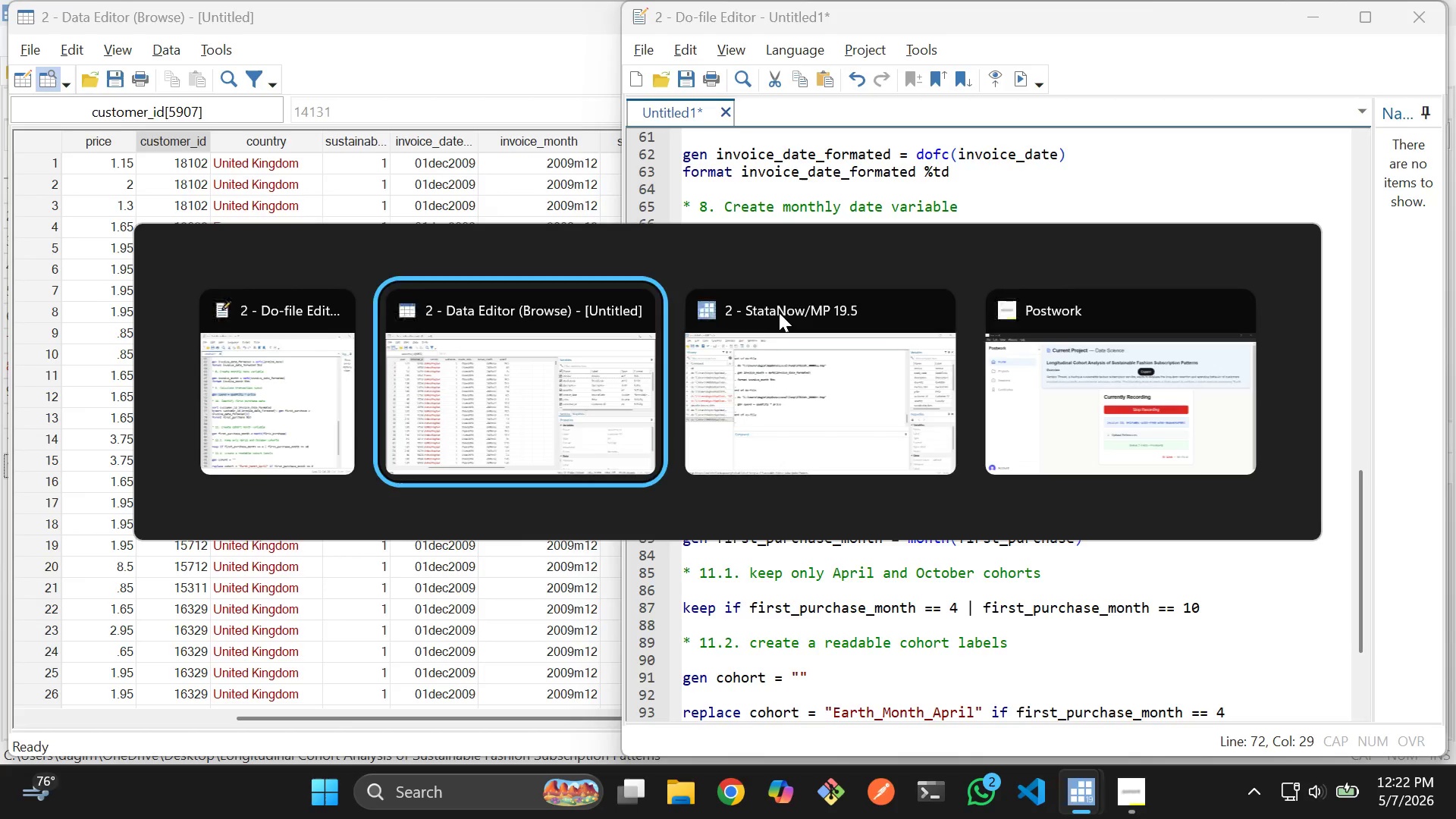 
key(Alt+Tab)
 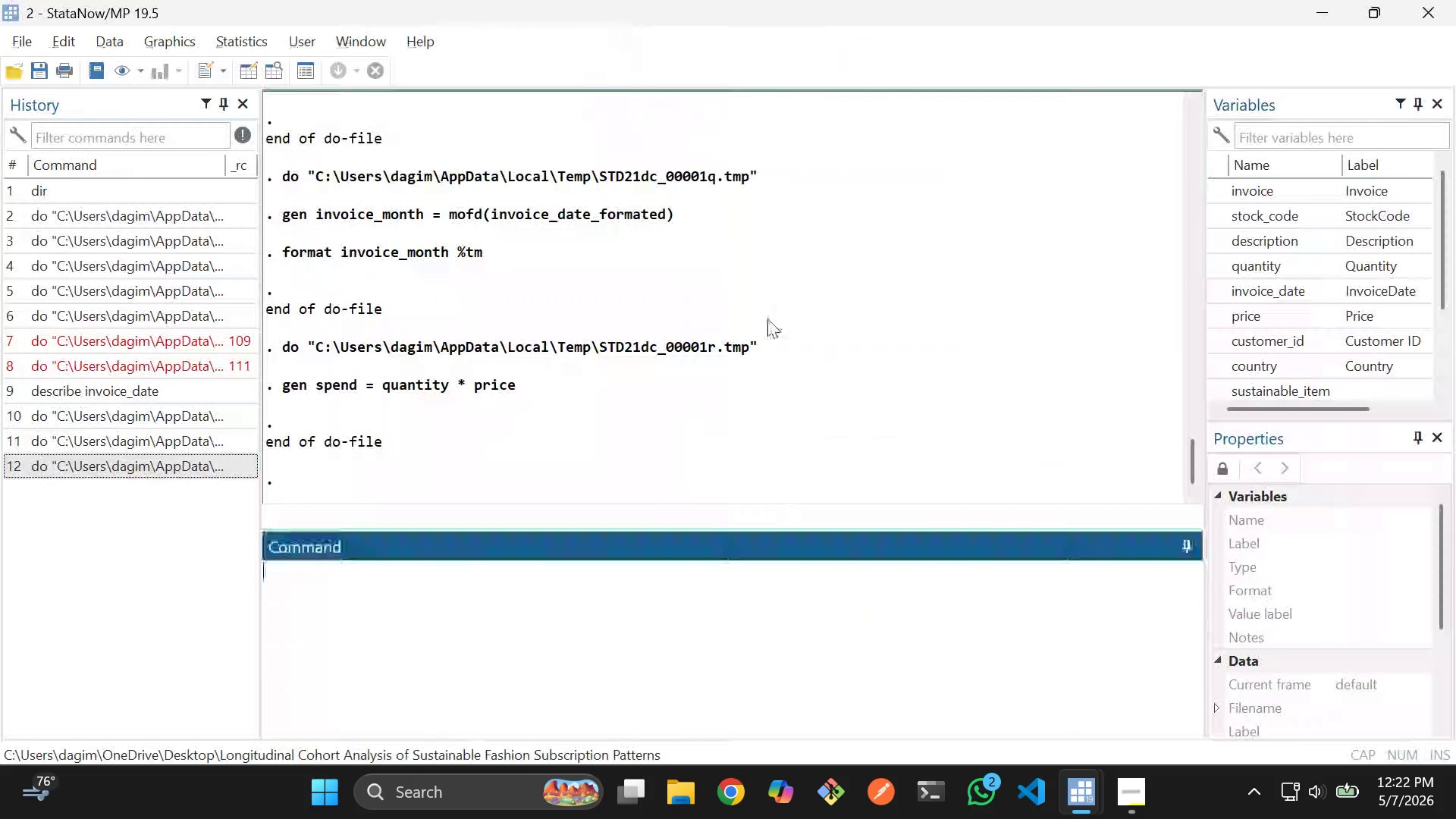 
key(Alt+Tab)
 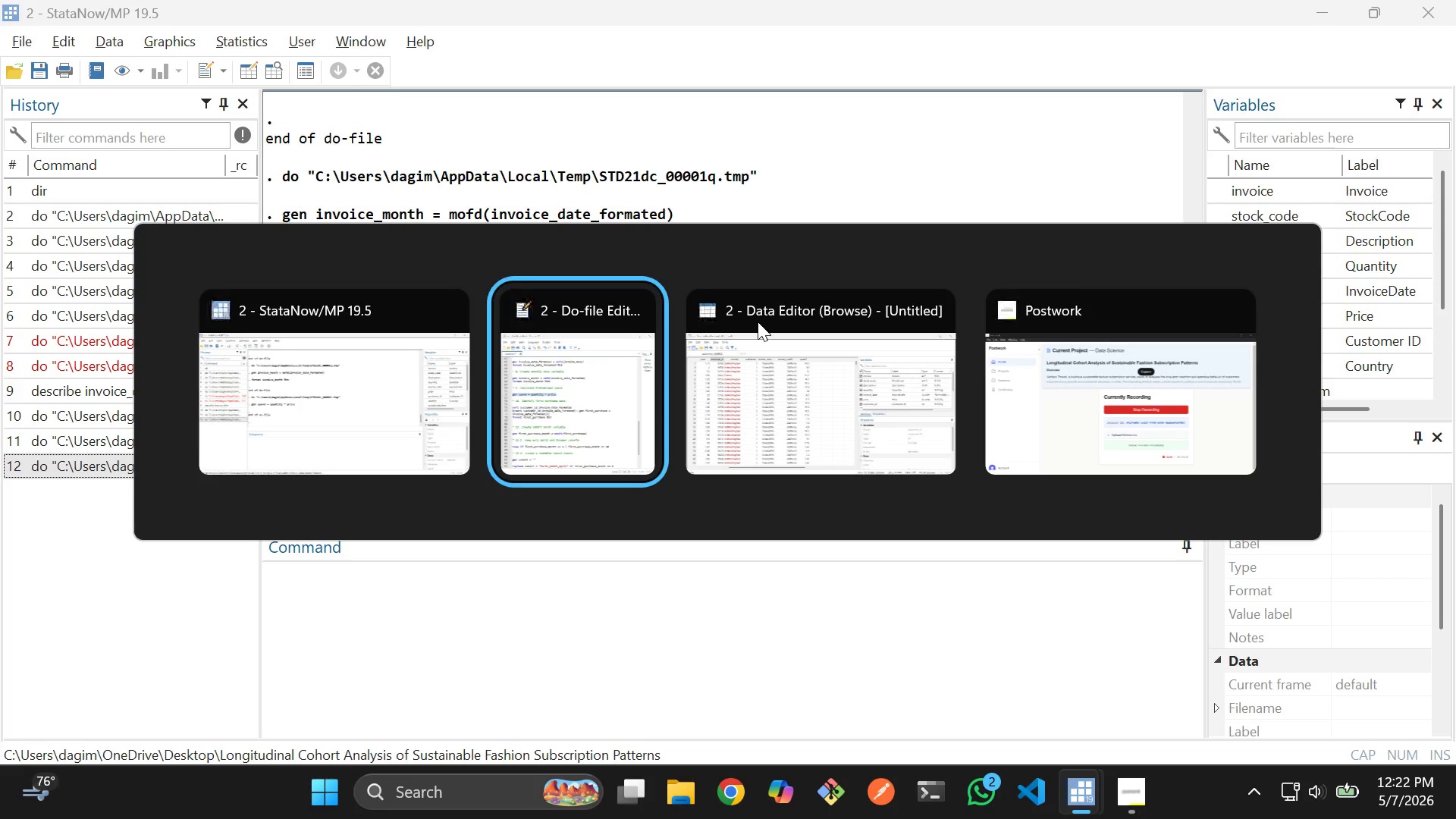 
key(Alt+Tab)
 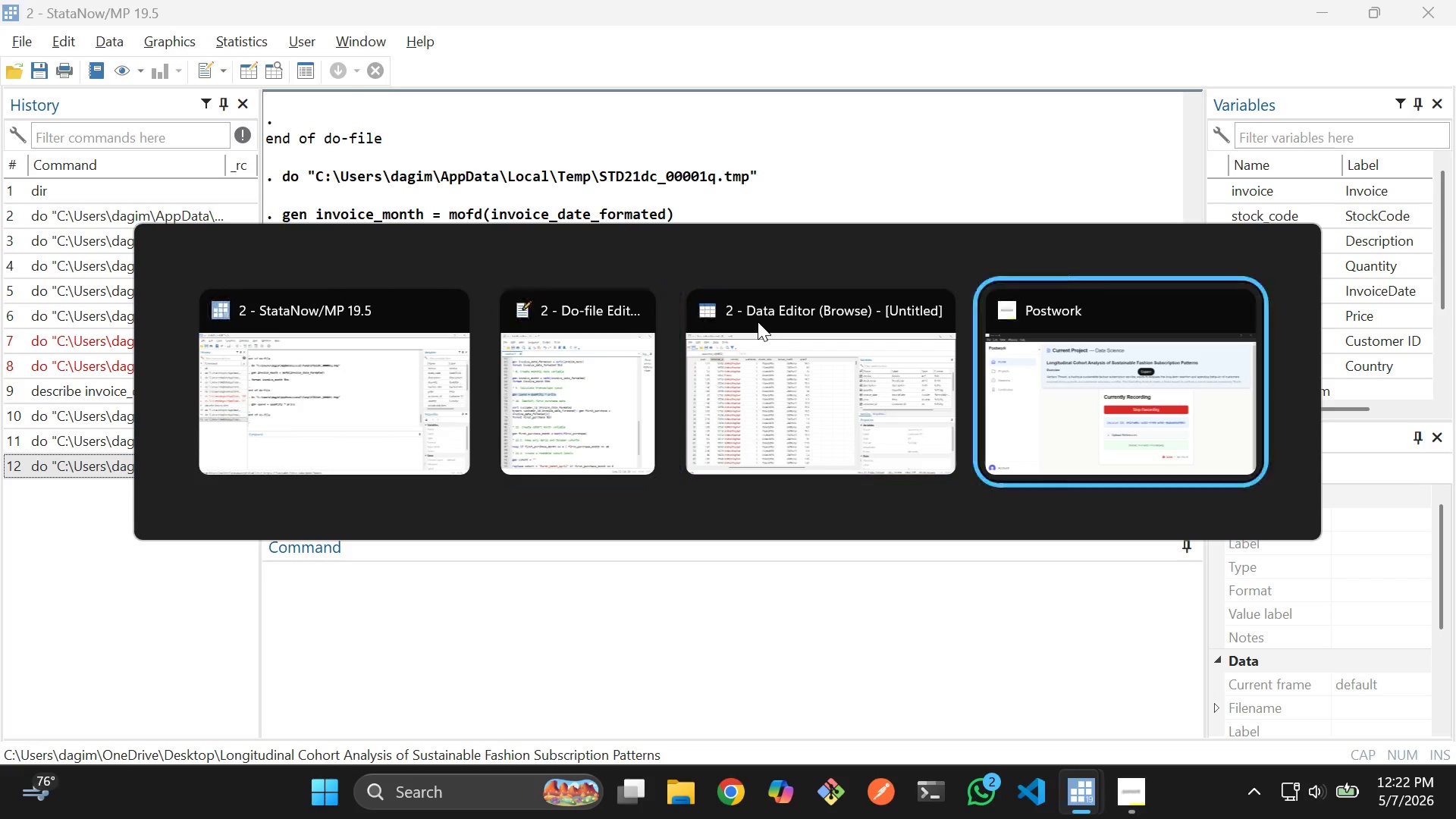 
key(Alt+Tab)
 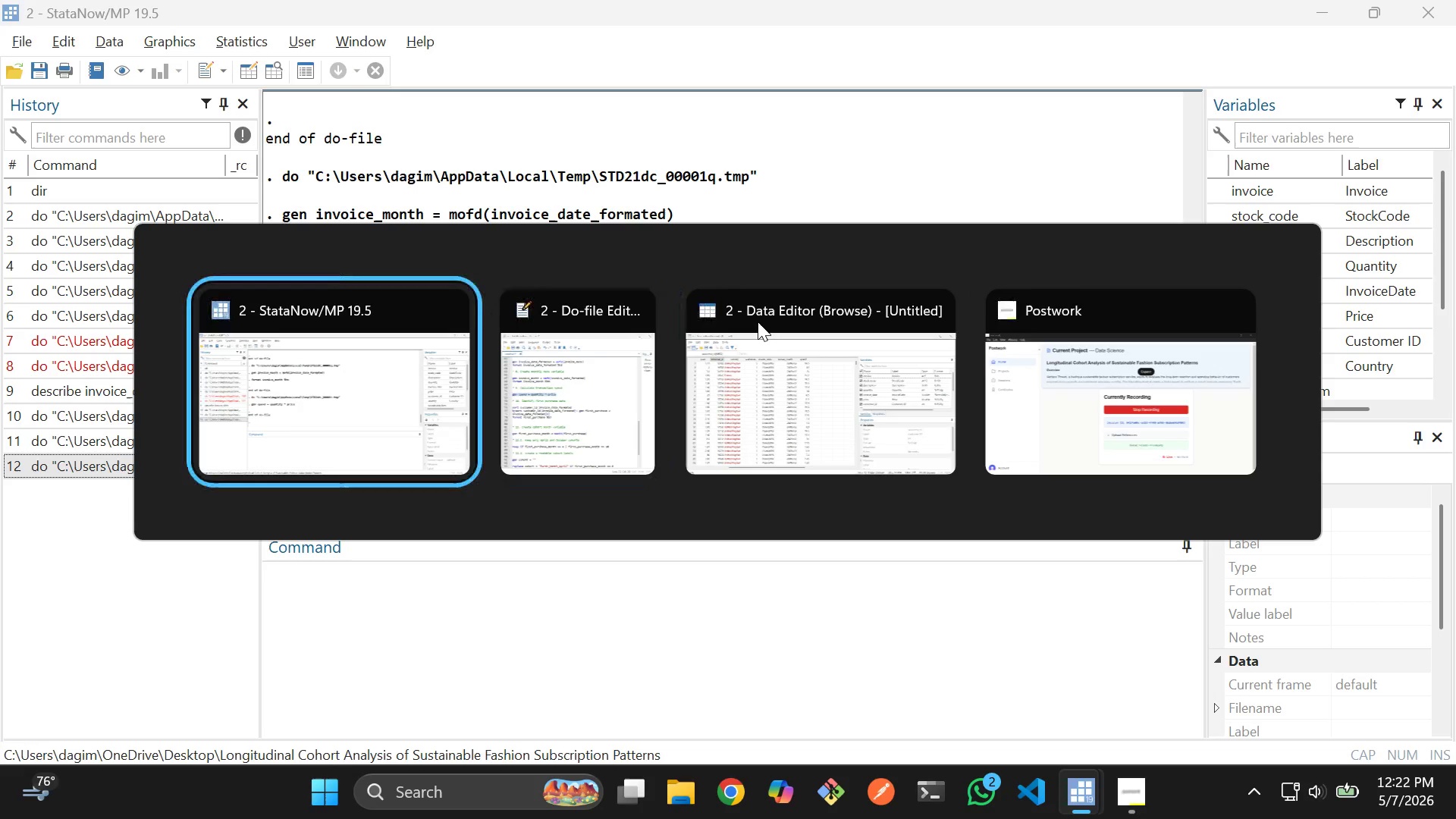 
key(Alt+Tab)
 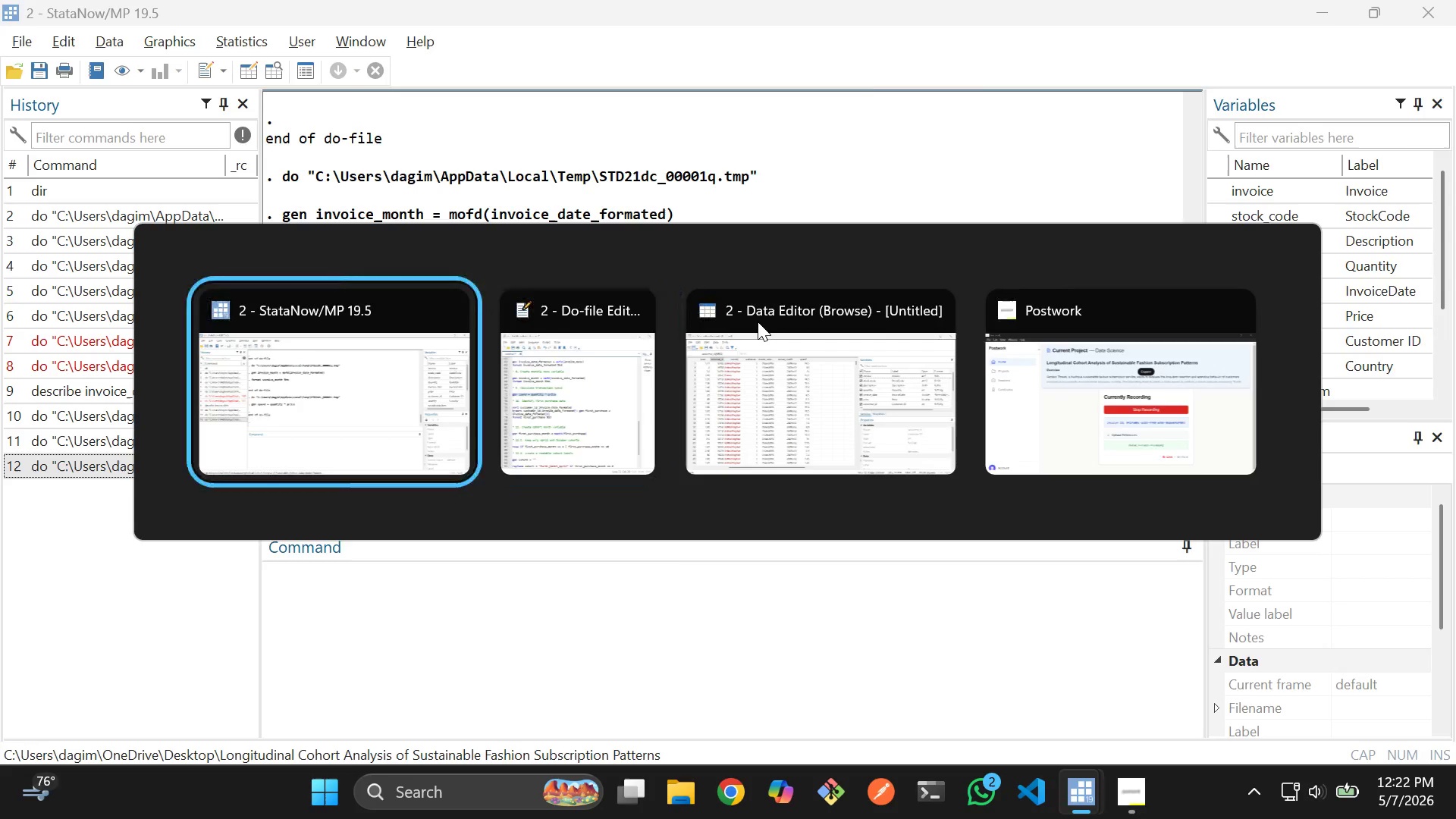 
hold_key(key=Tab, duration=1.5)
 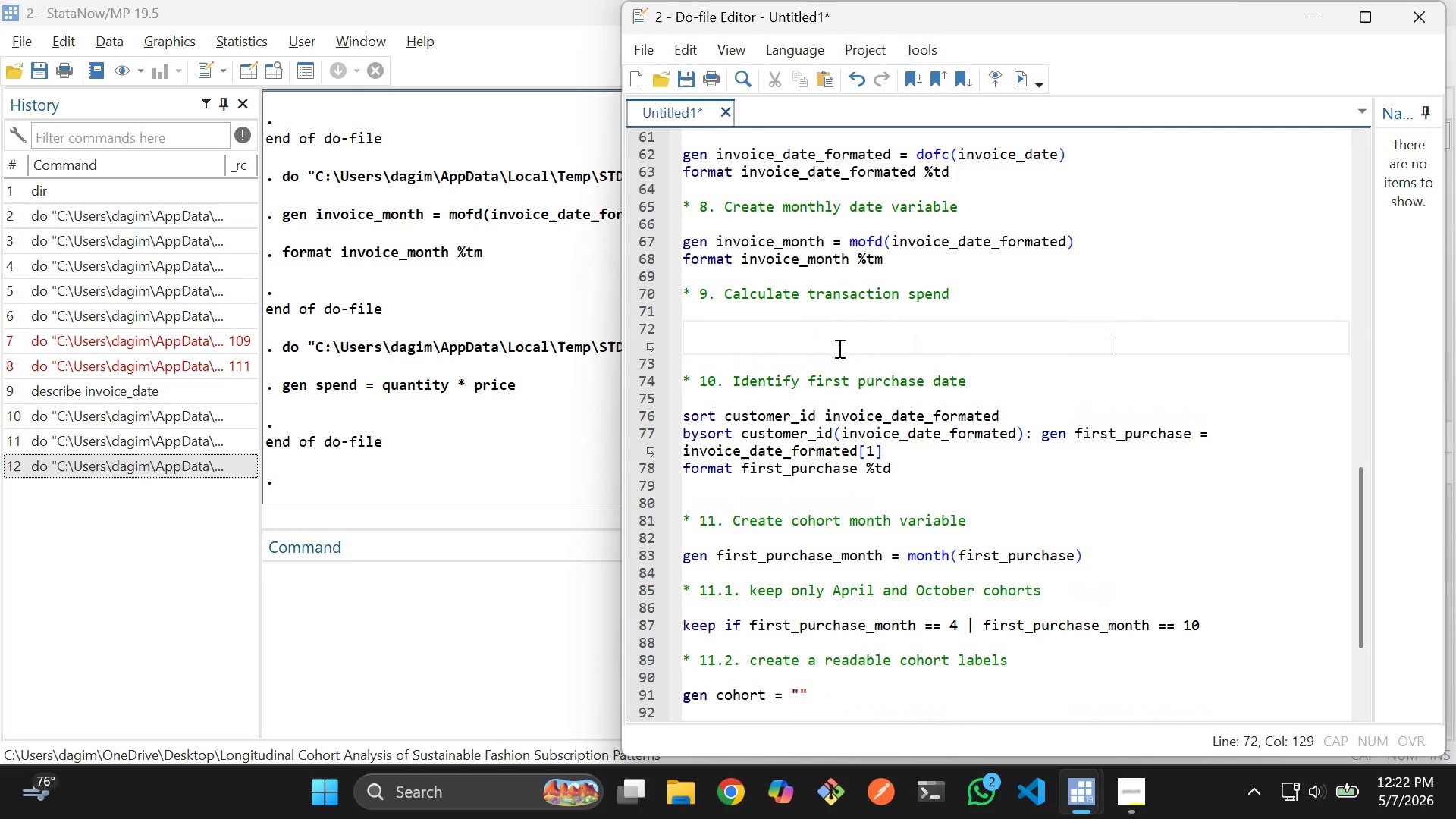 
key(Tab)
 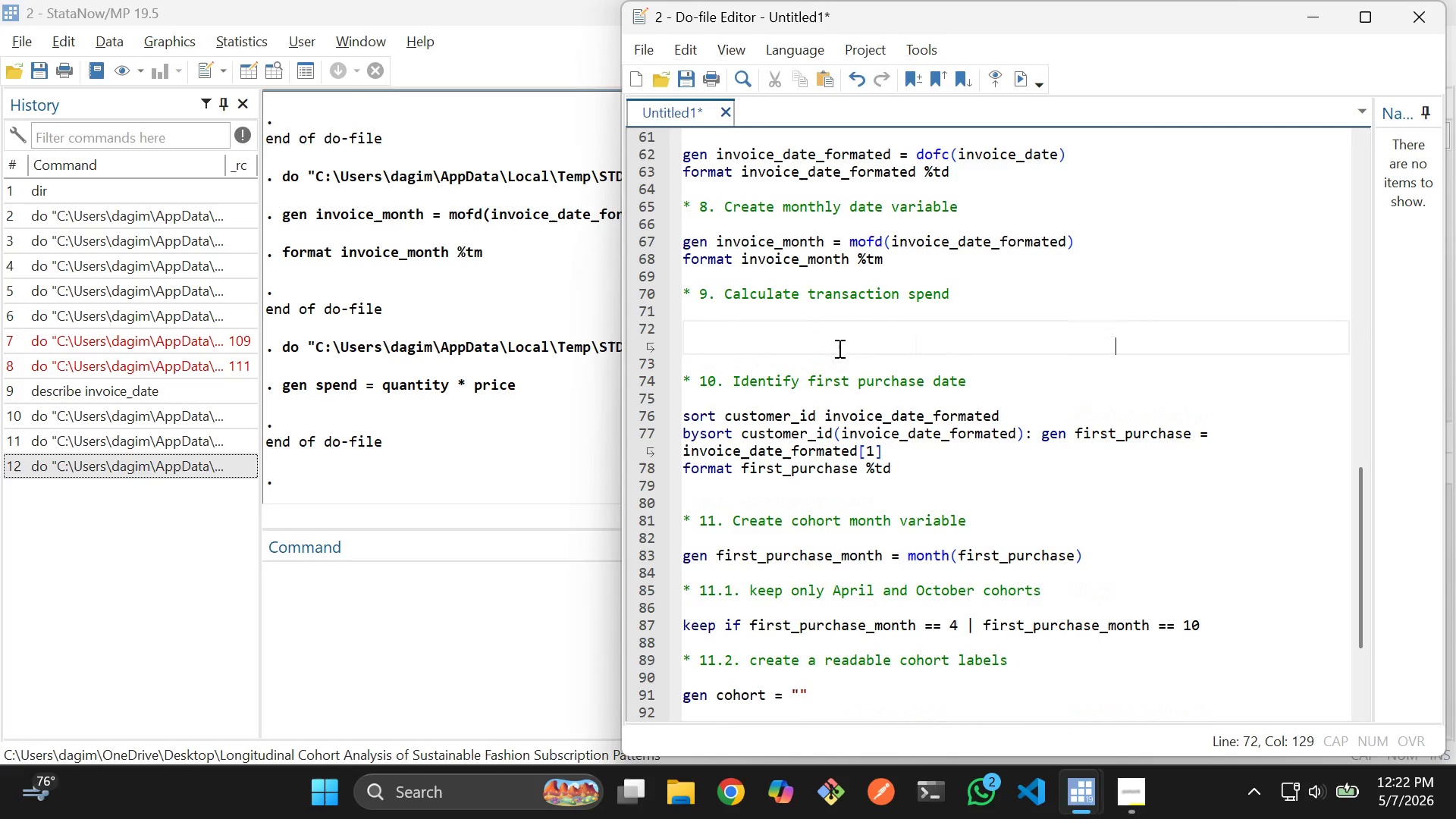 
key(Tab)
 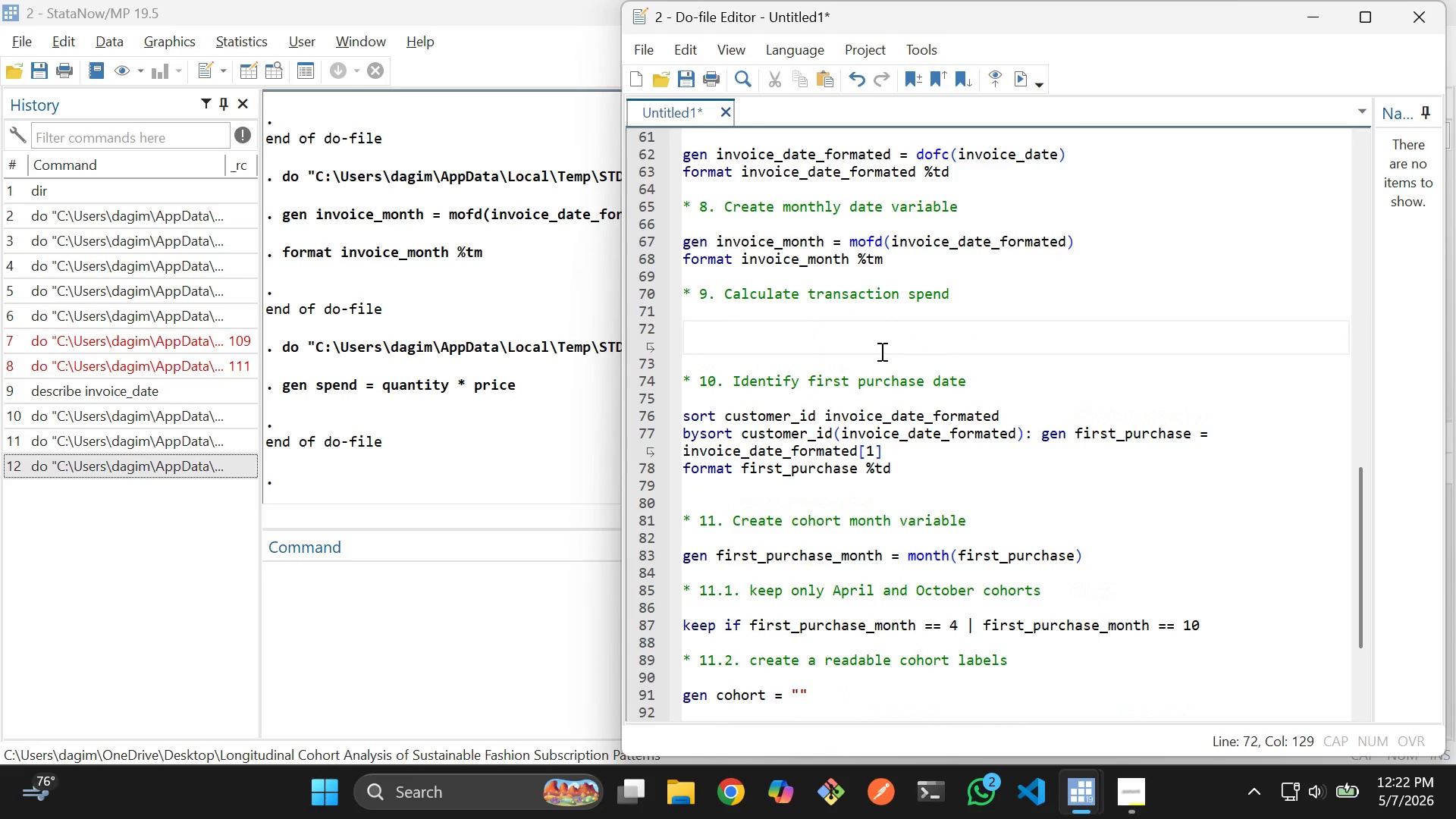 
key(Control+Z)
 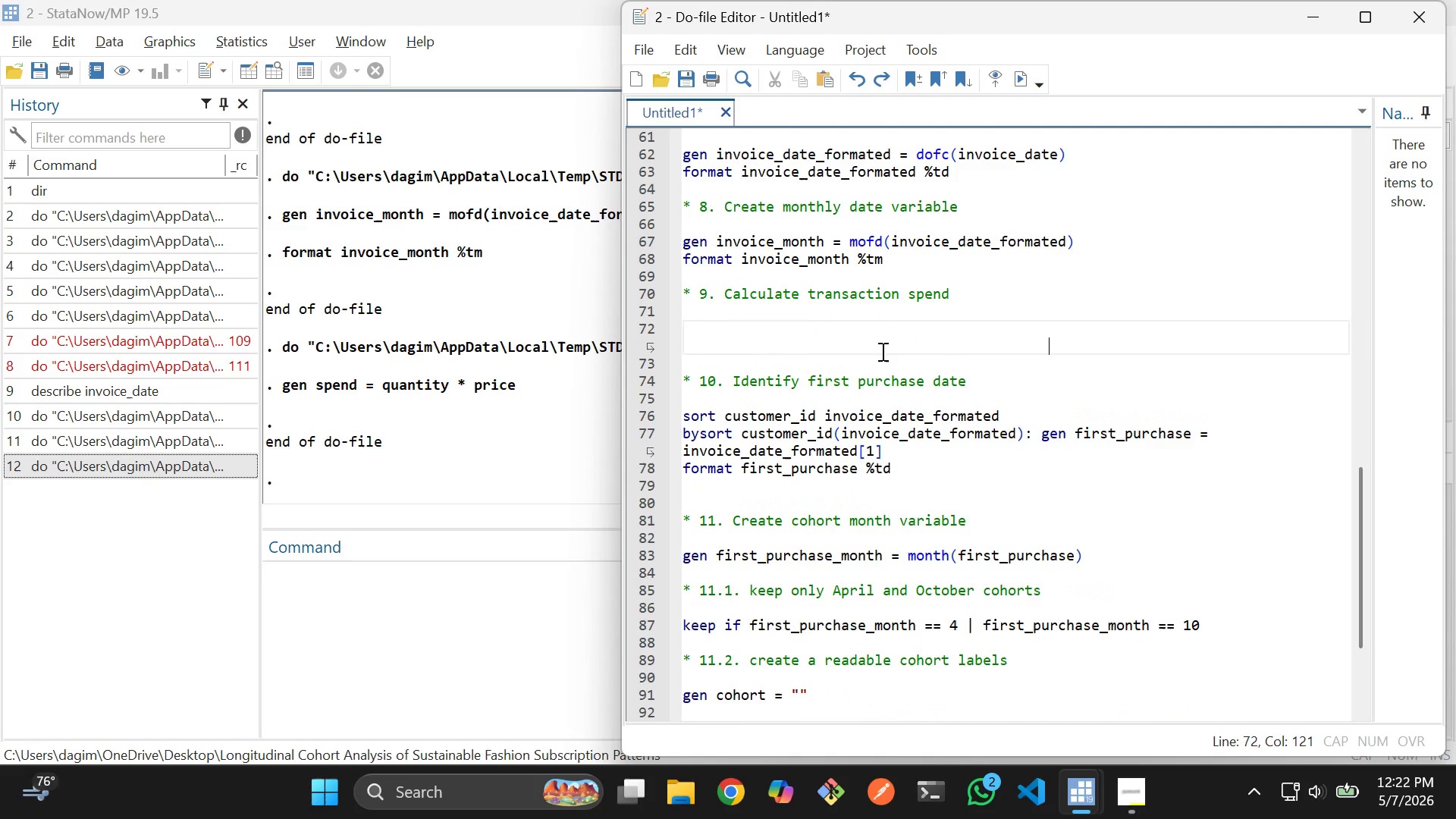 
key(Control+Z)
 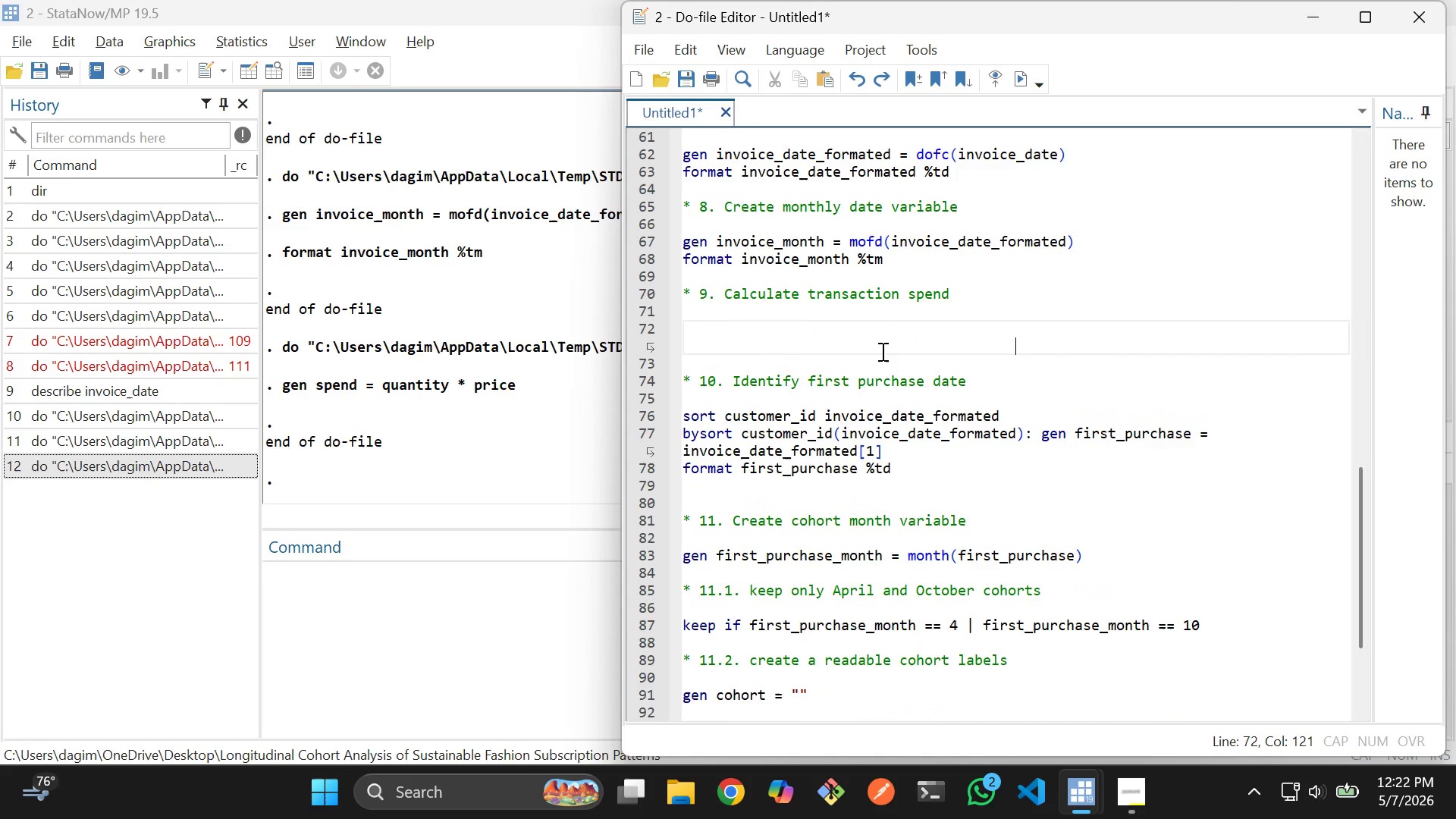 
key(Control+Z)
 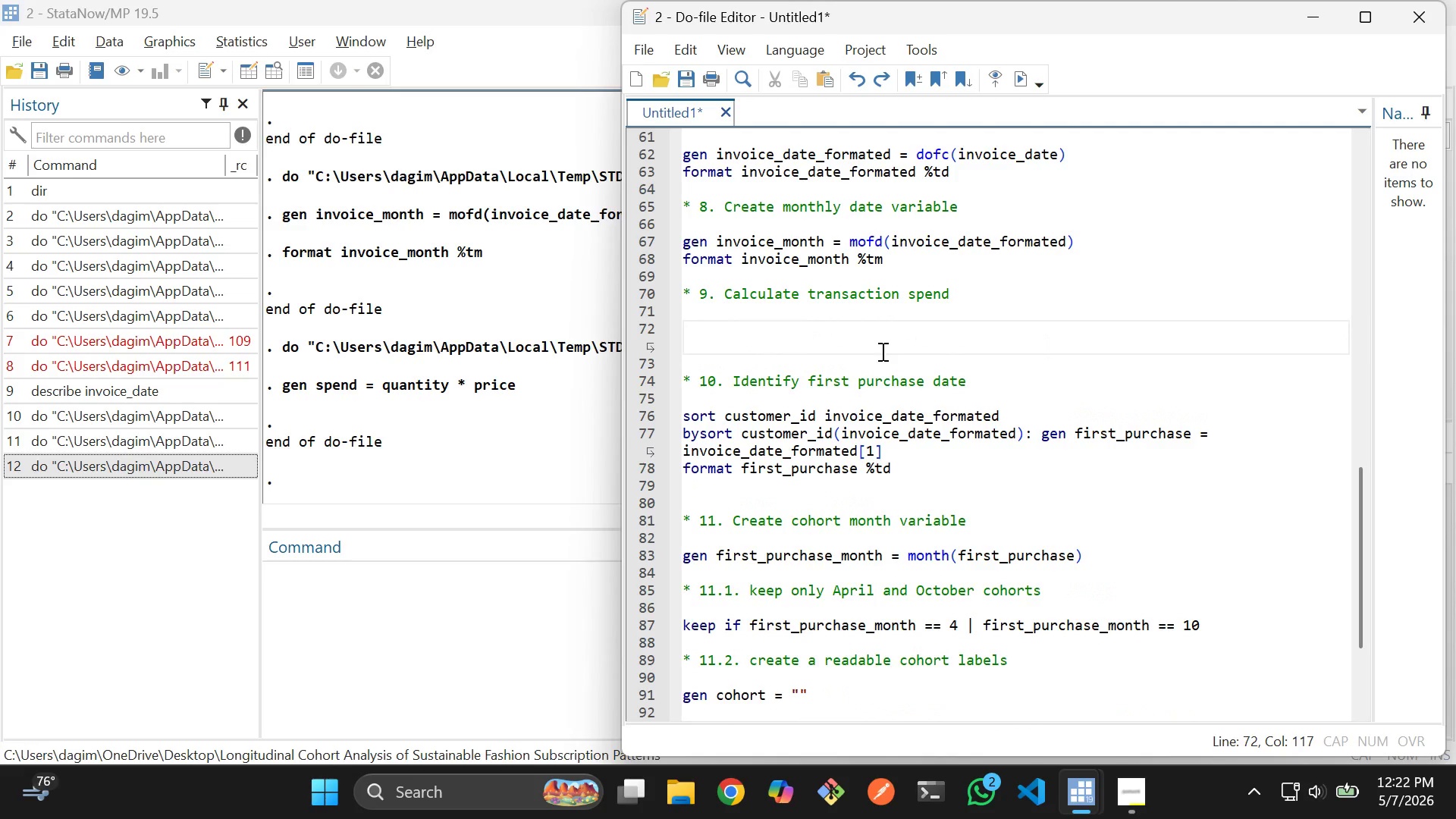 
key(Control+Z)
 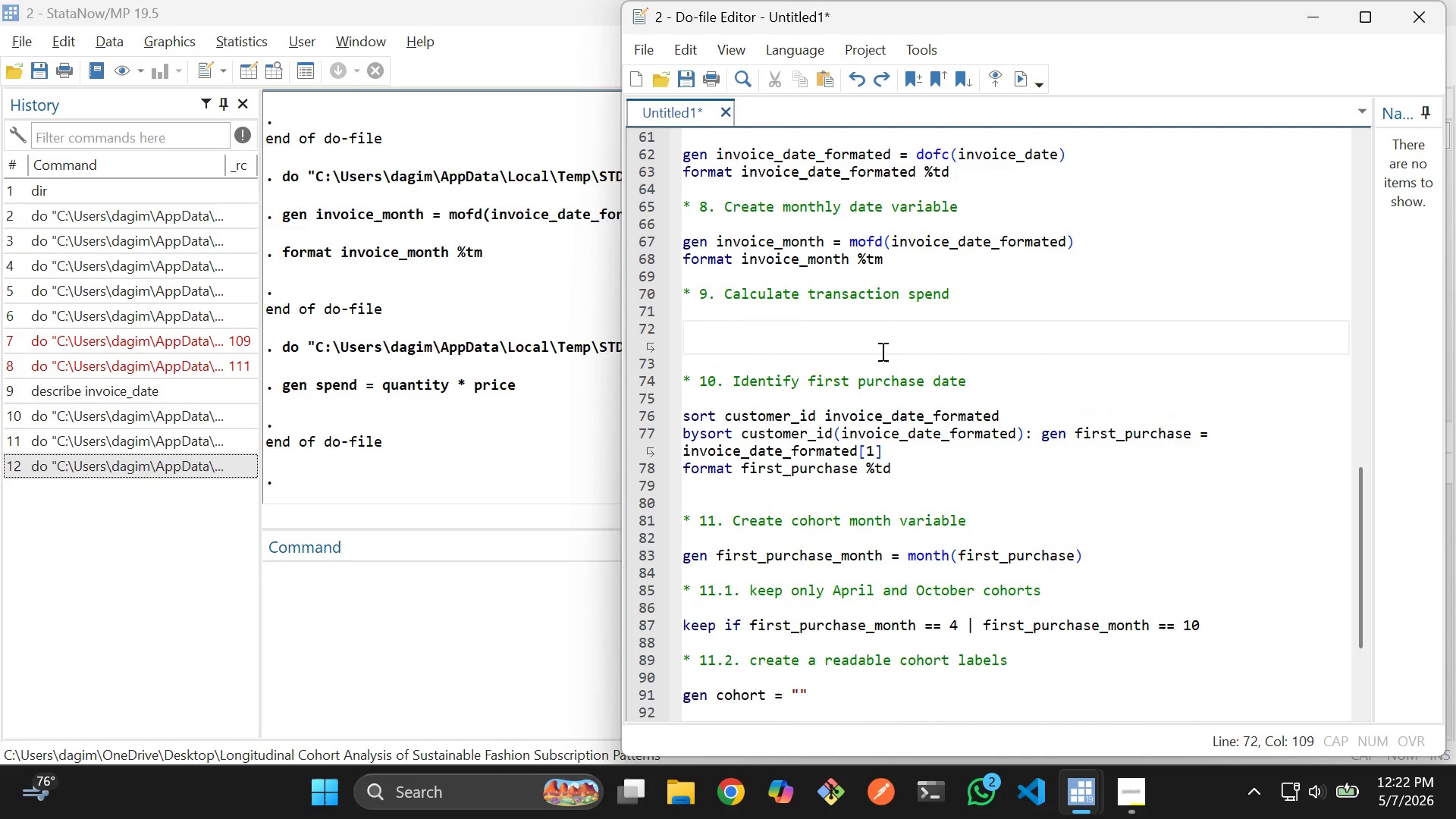 
key(Control+Z)
 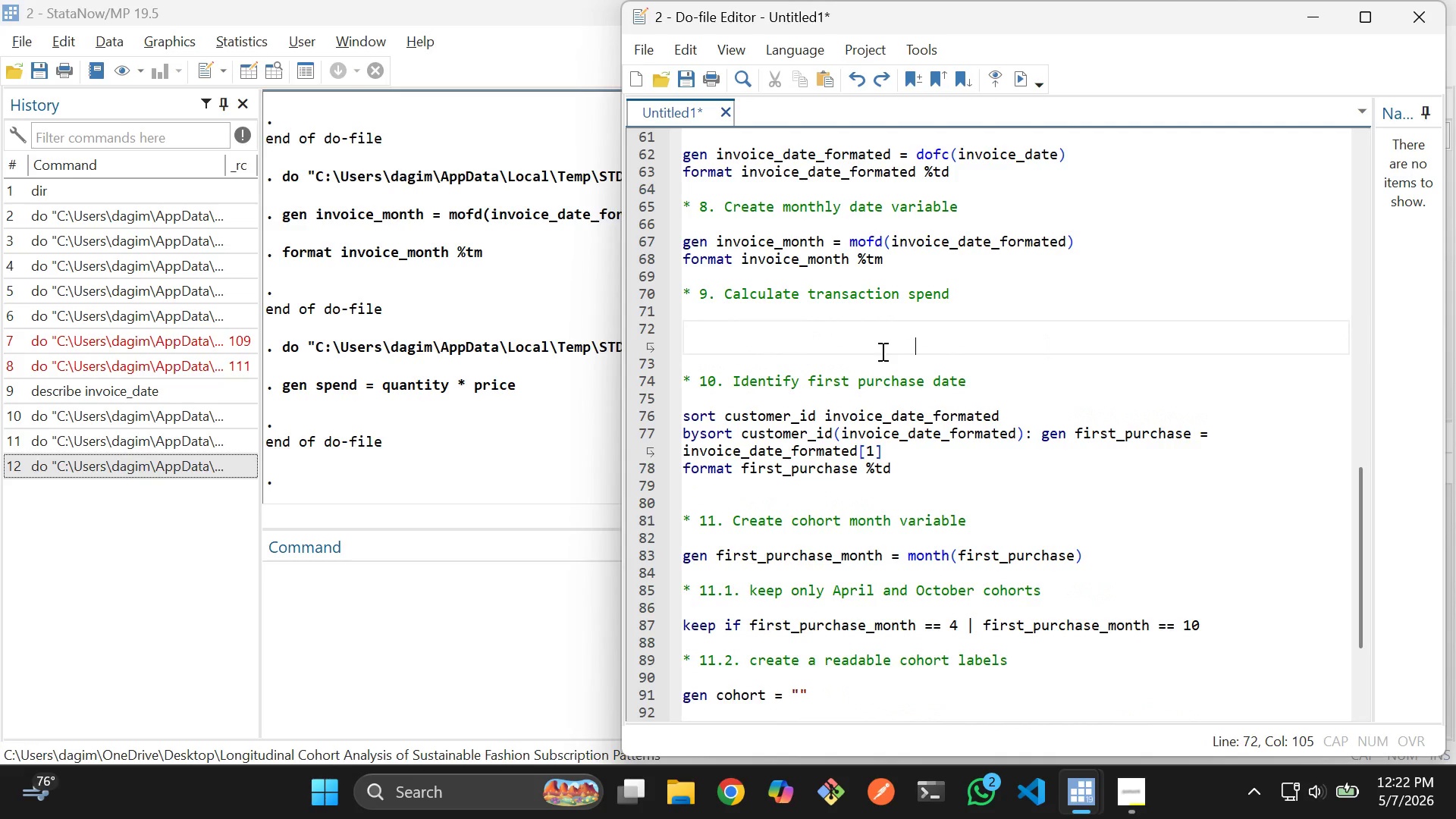 
key(Control+Z)
 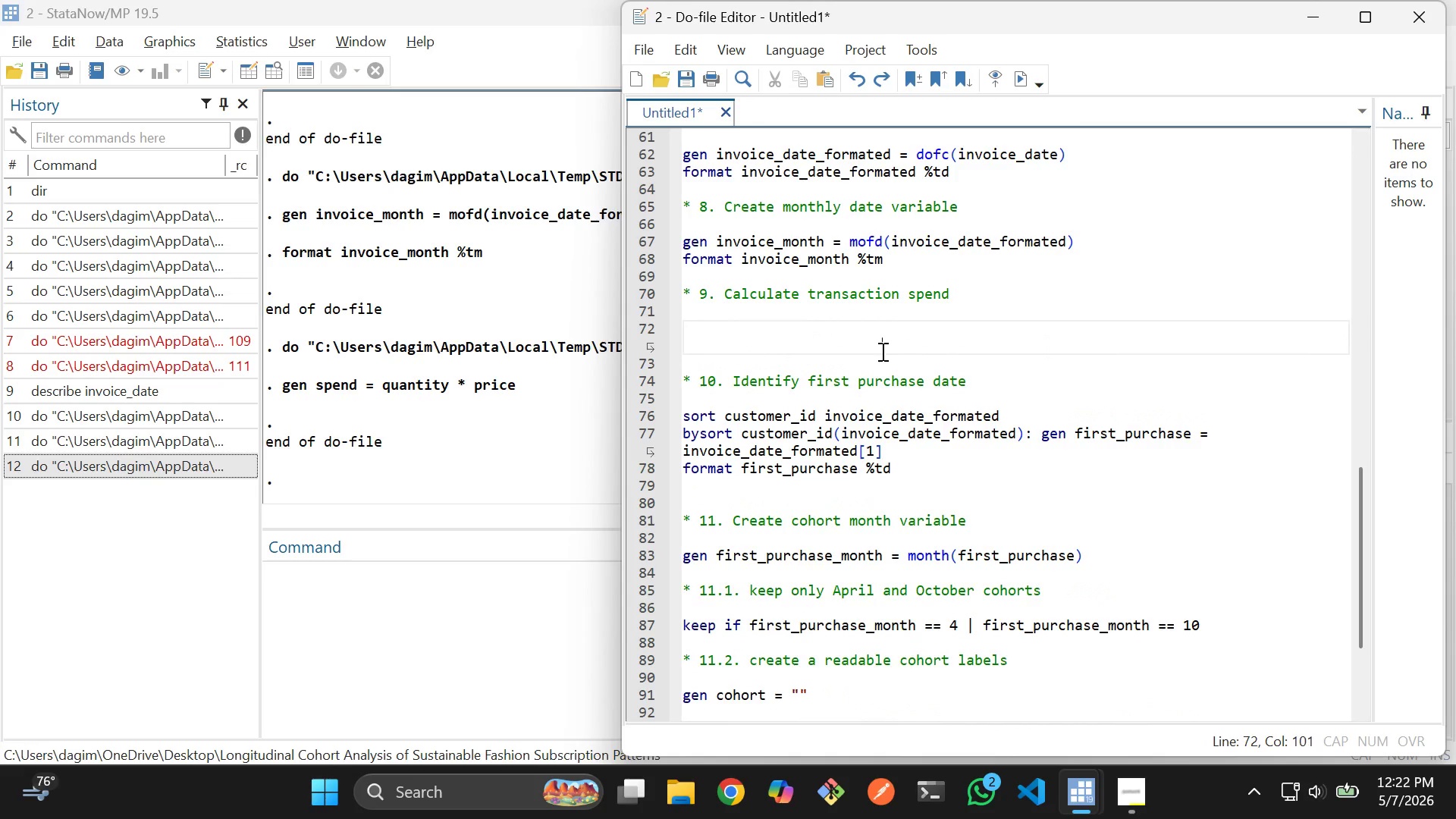 
hold_key(key=Z, duration=0.92)
 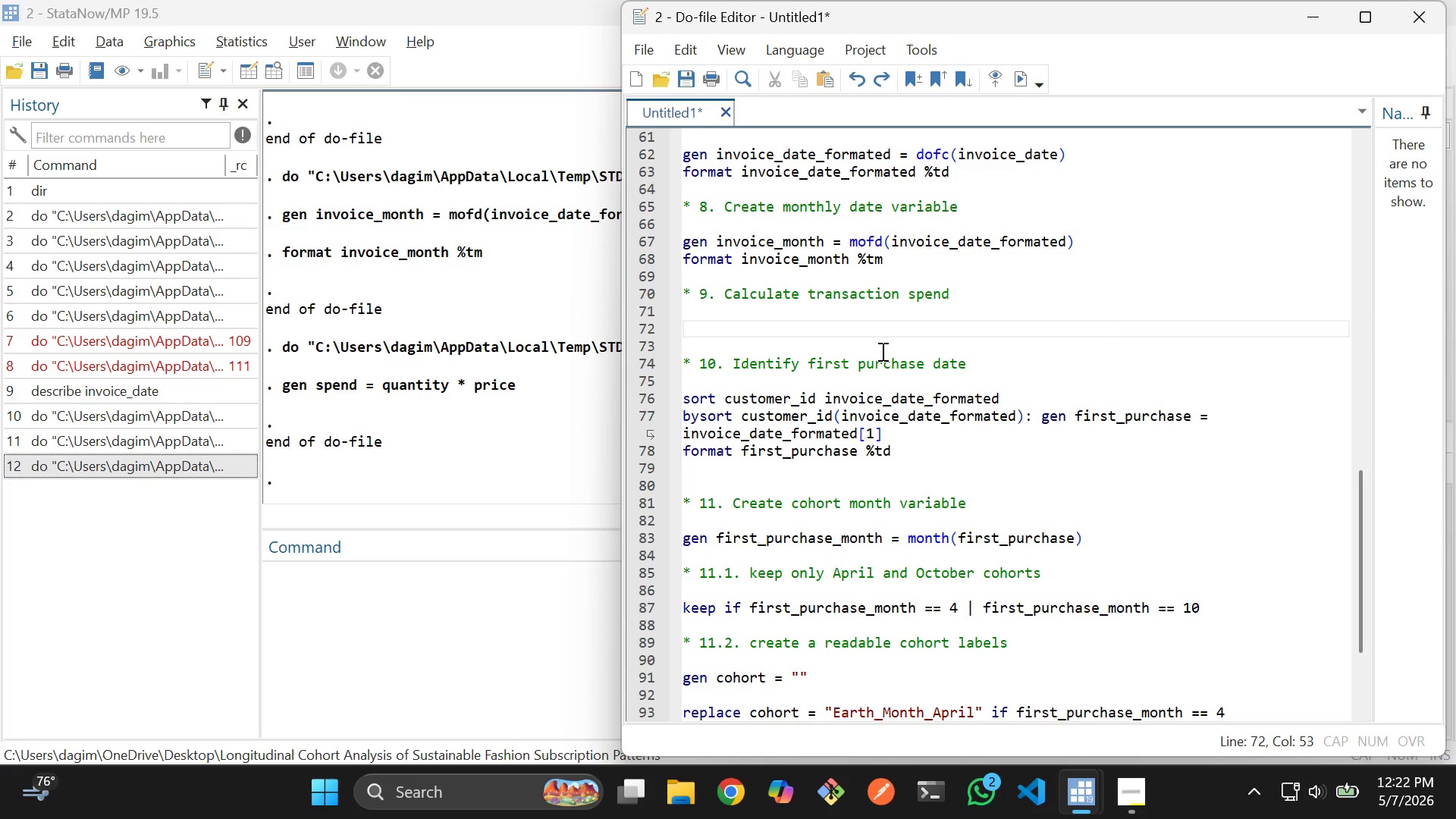 
hold_key(key=Z, duration=0.44)
 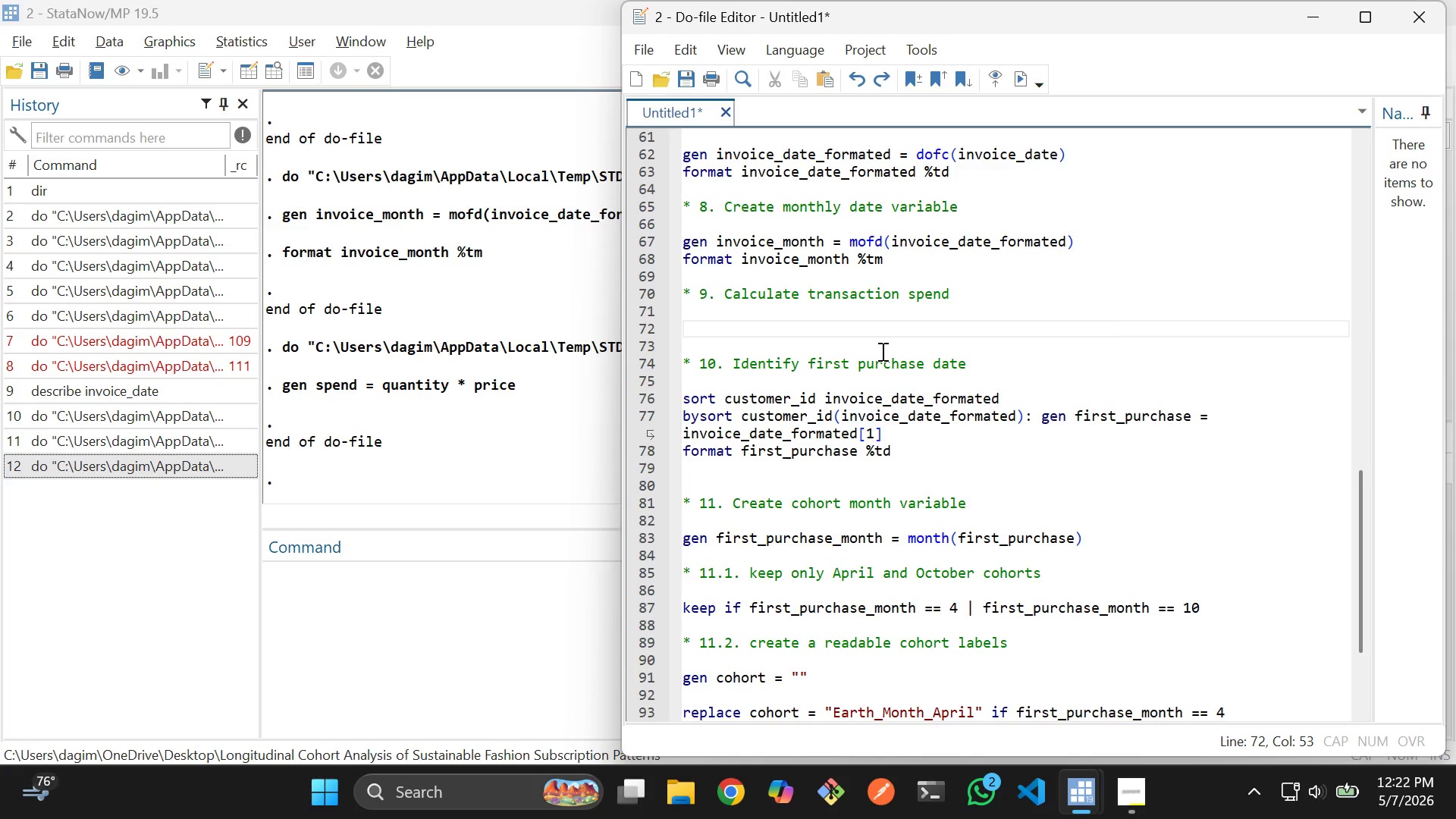 
key(Control+Z)
 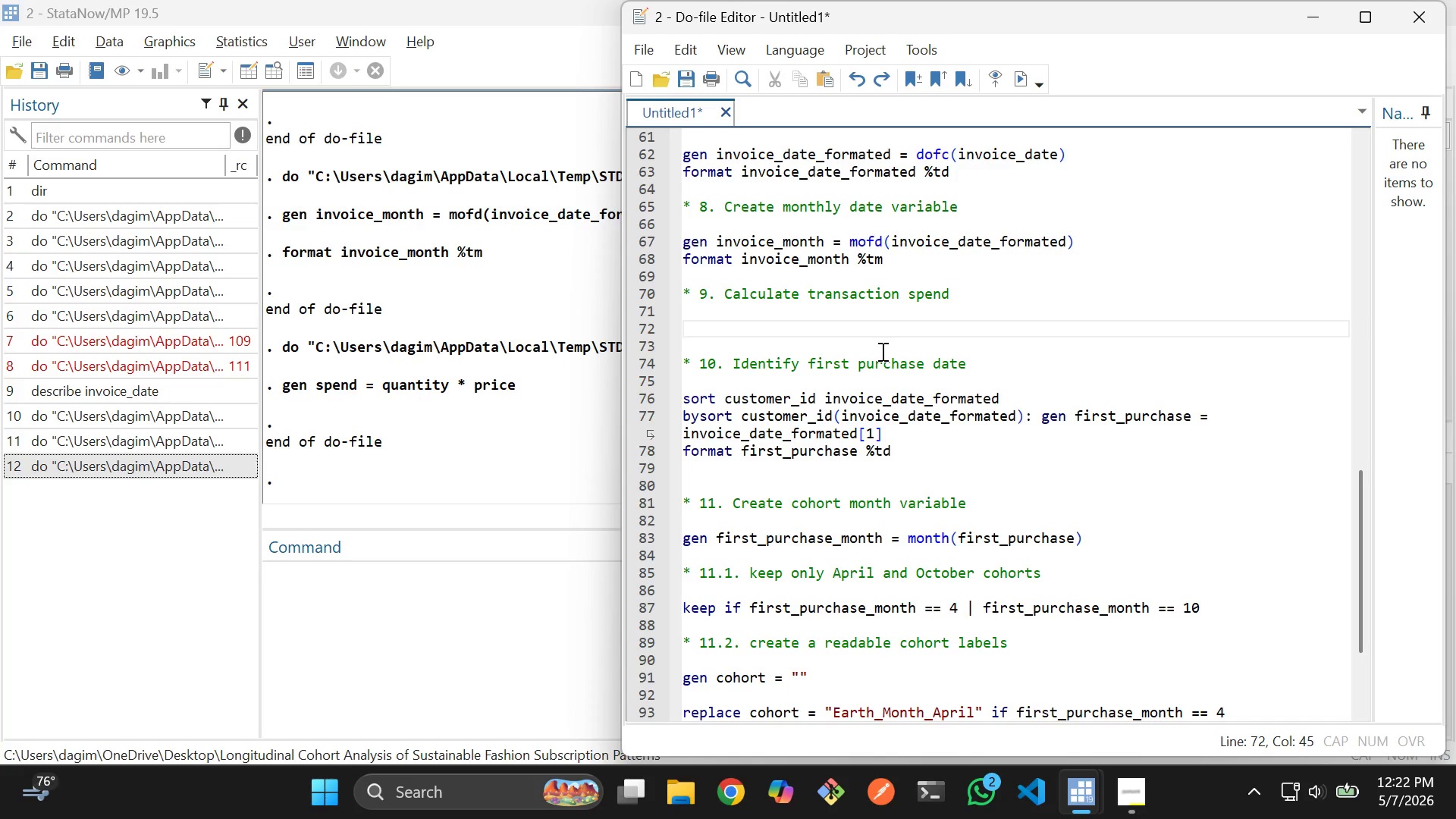 
key(Control+Z)
 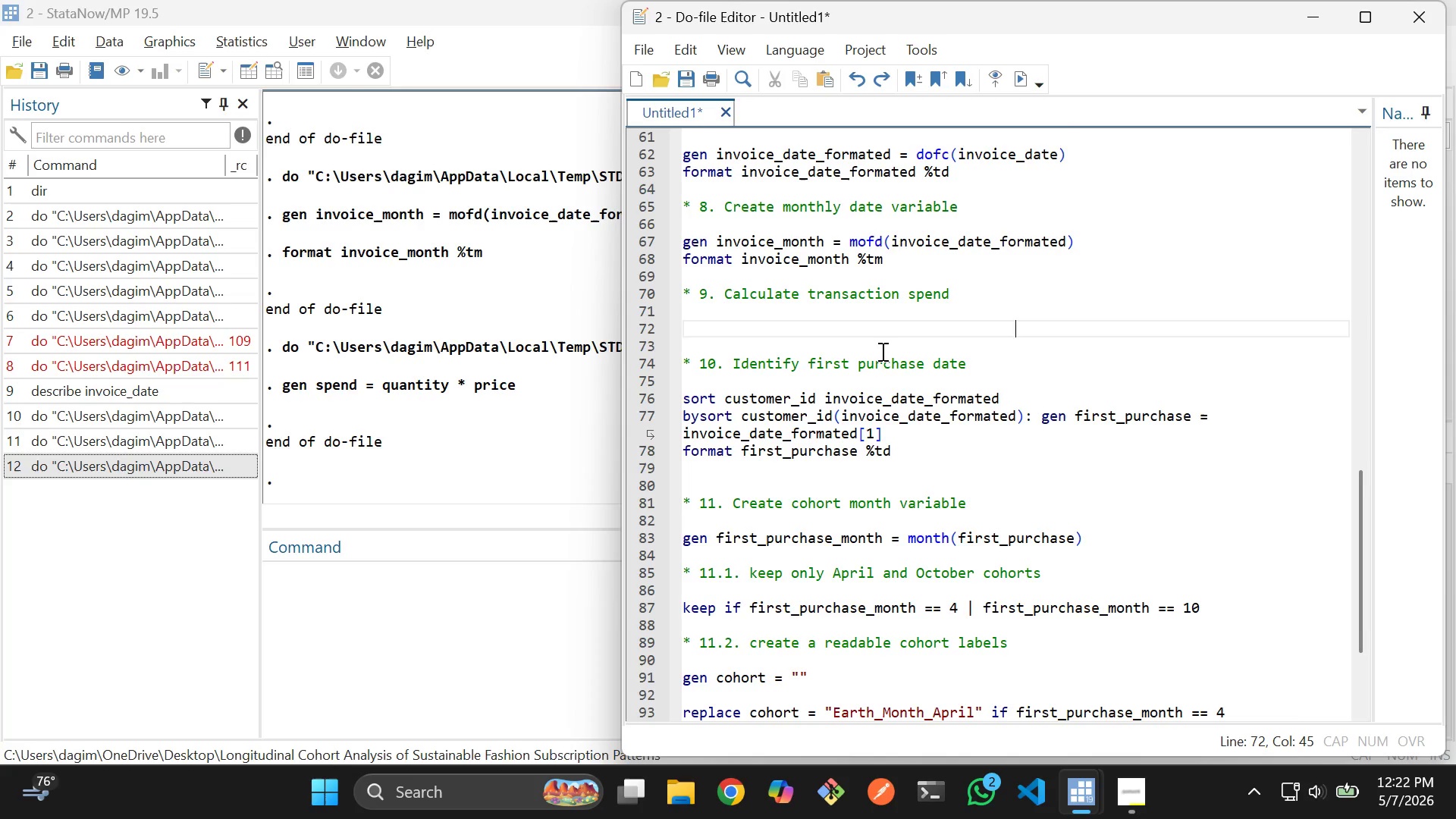 
key(Control+Z)
 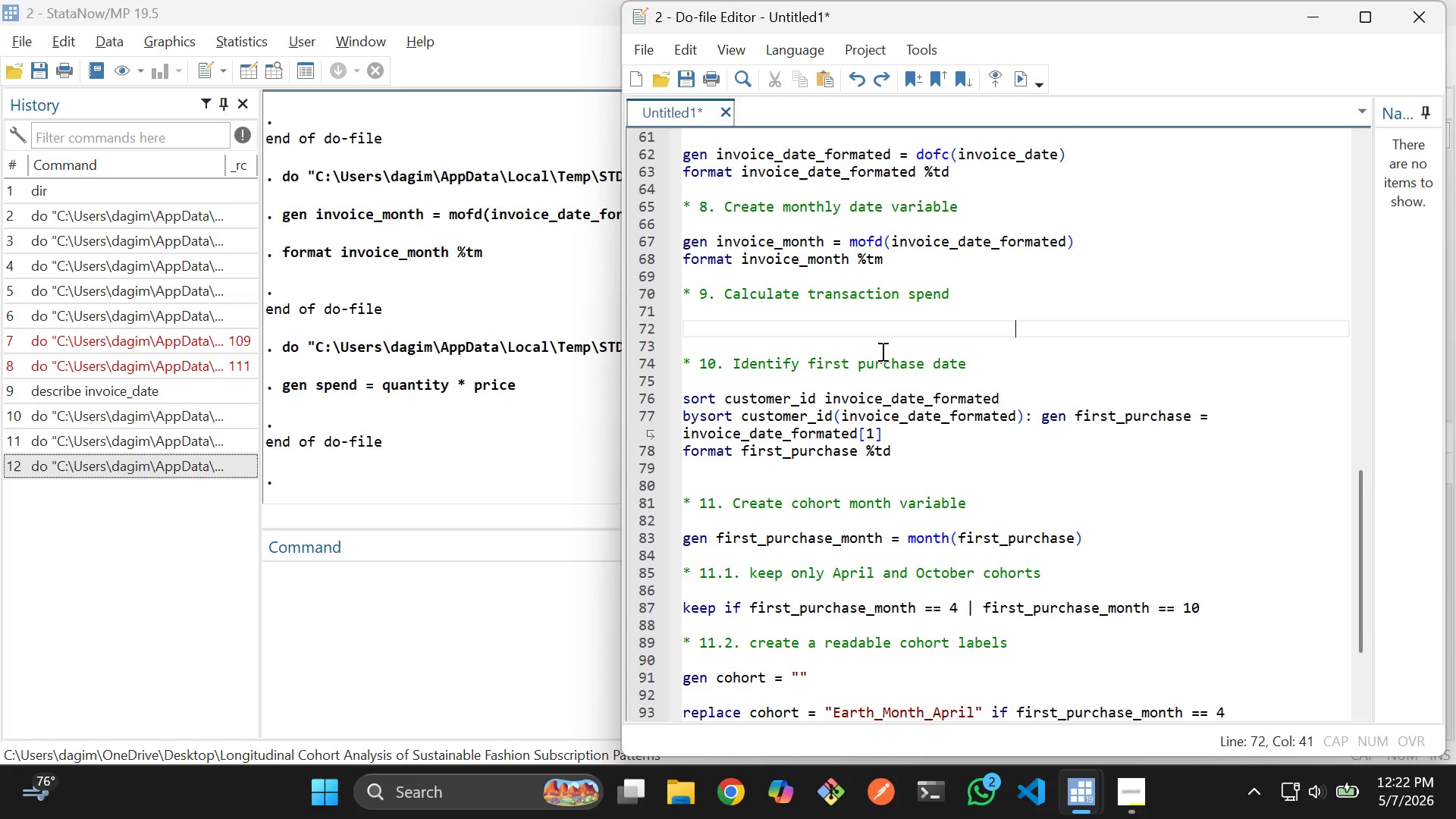 
key(Control+Z)
 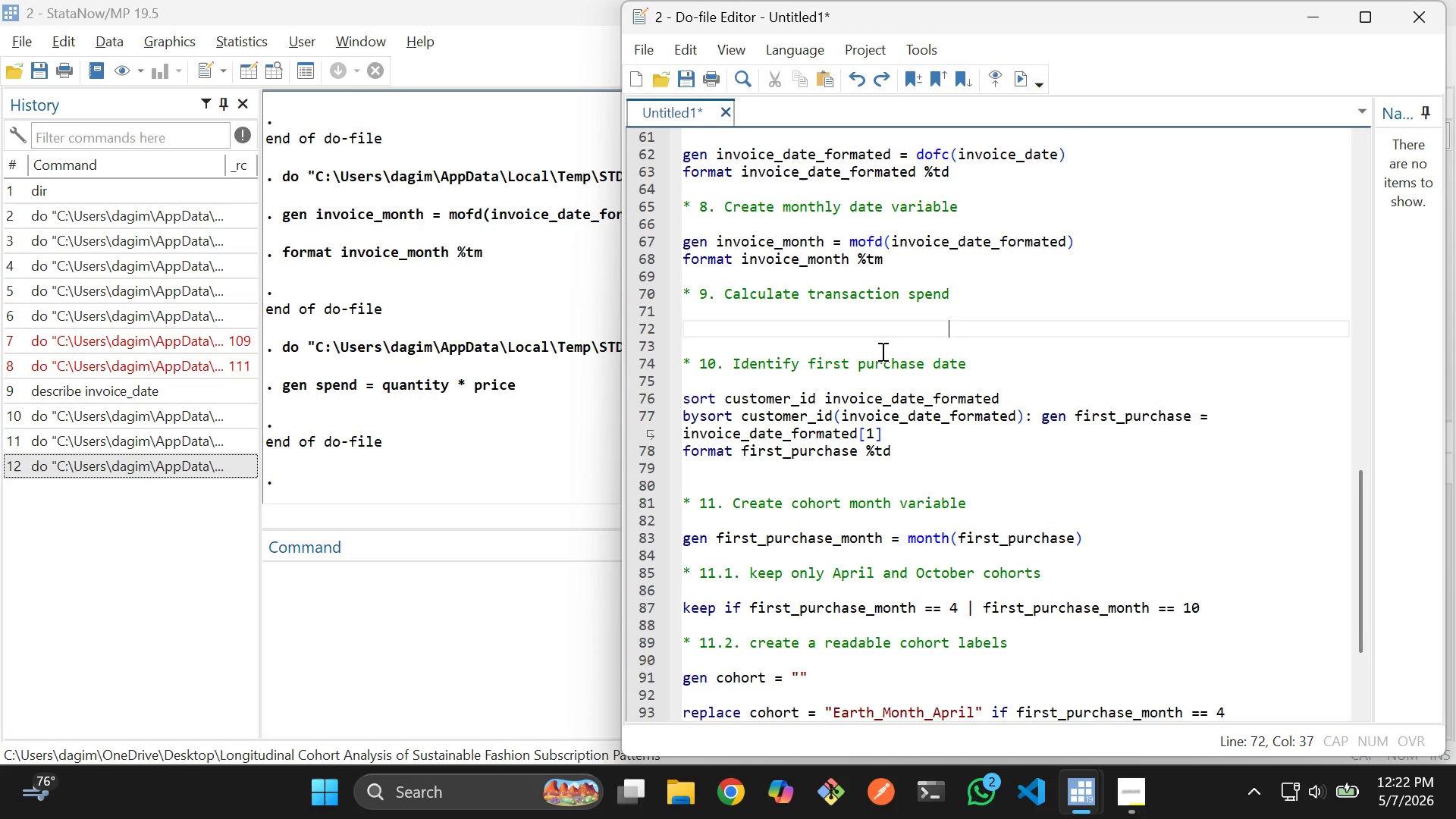 
key(Control+Z)
 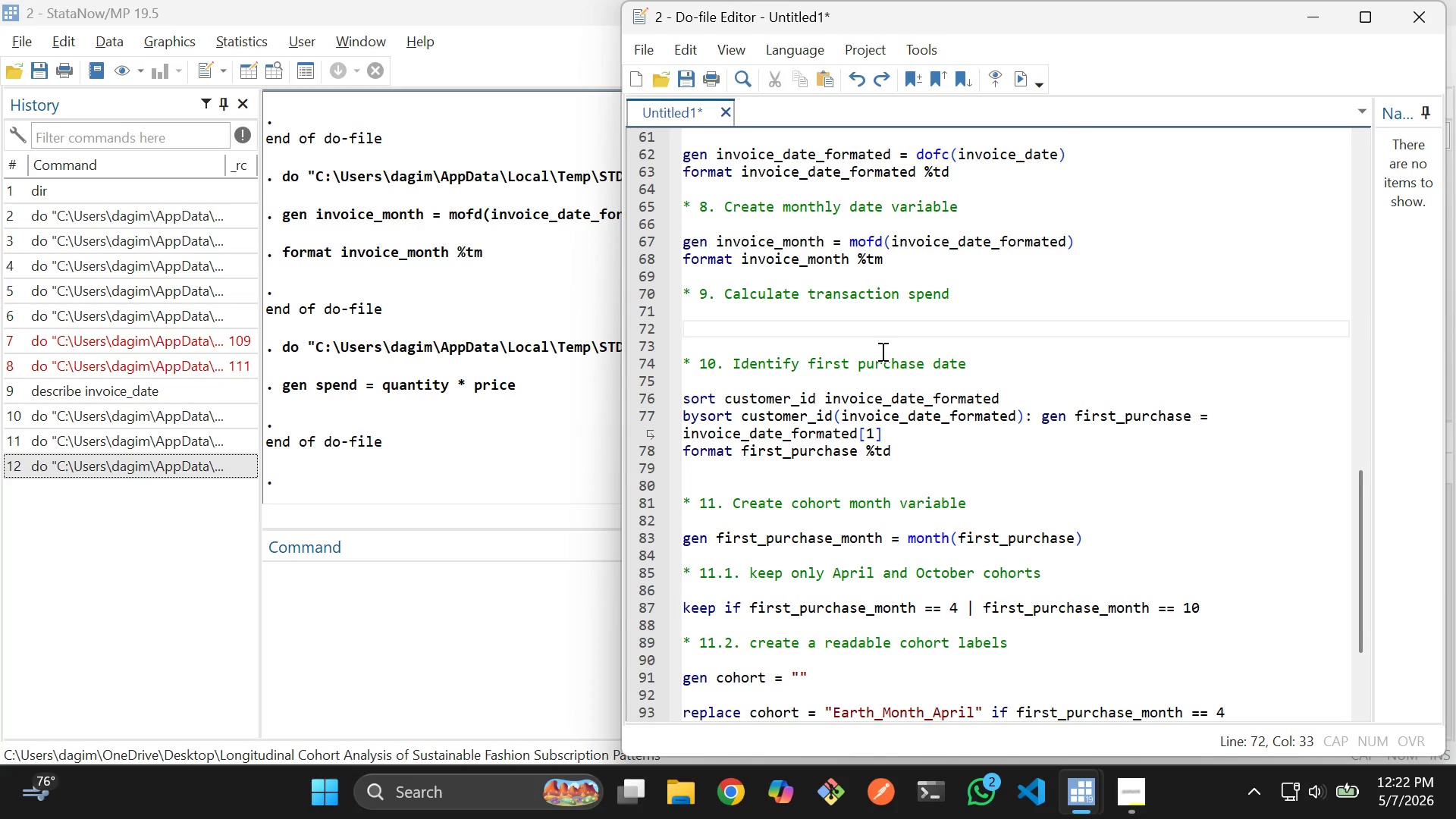 
key(Control+Z)
 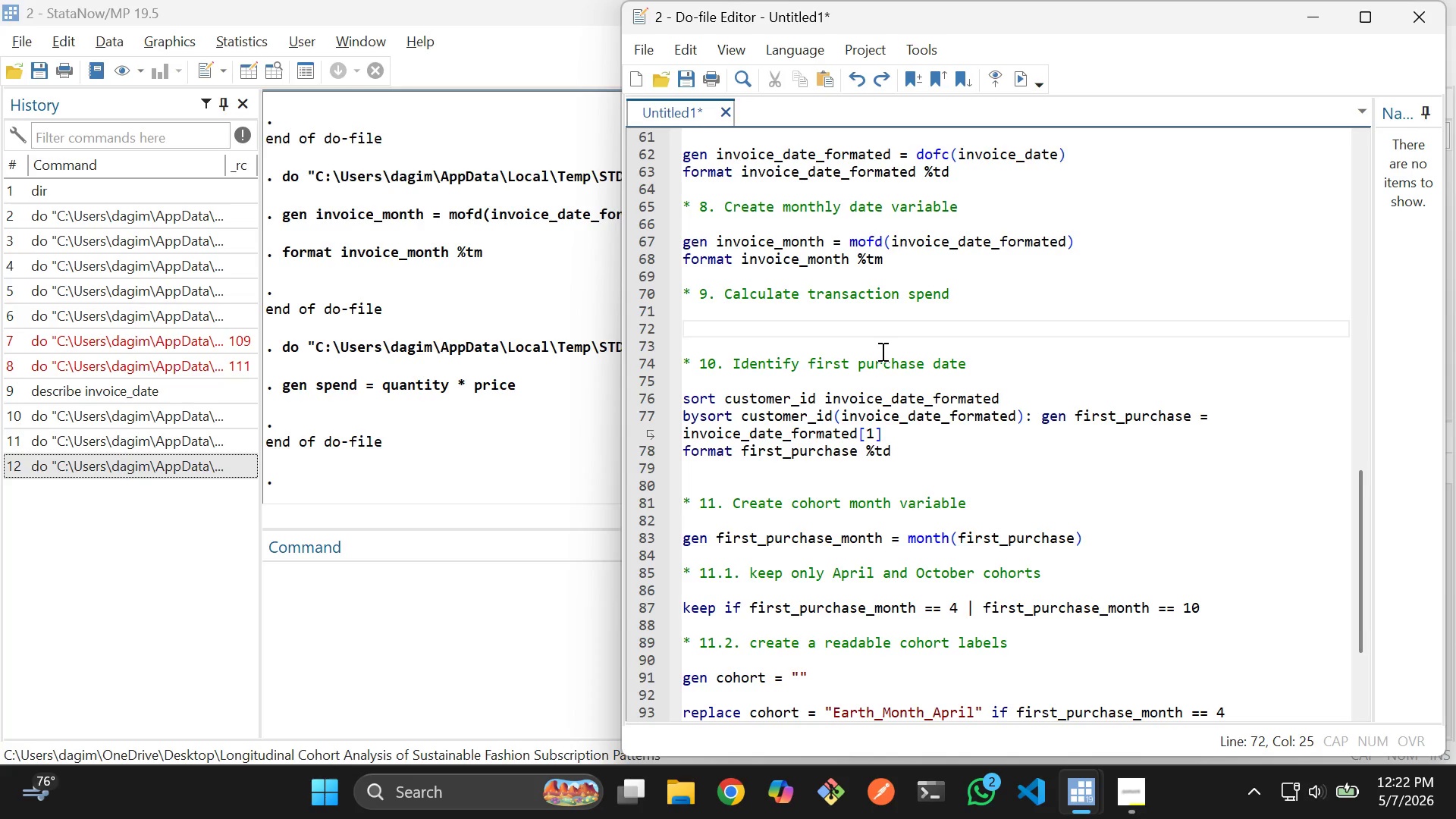 
key(Control+Z)
 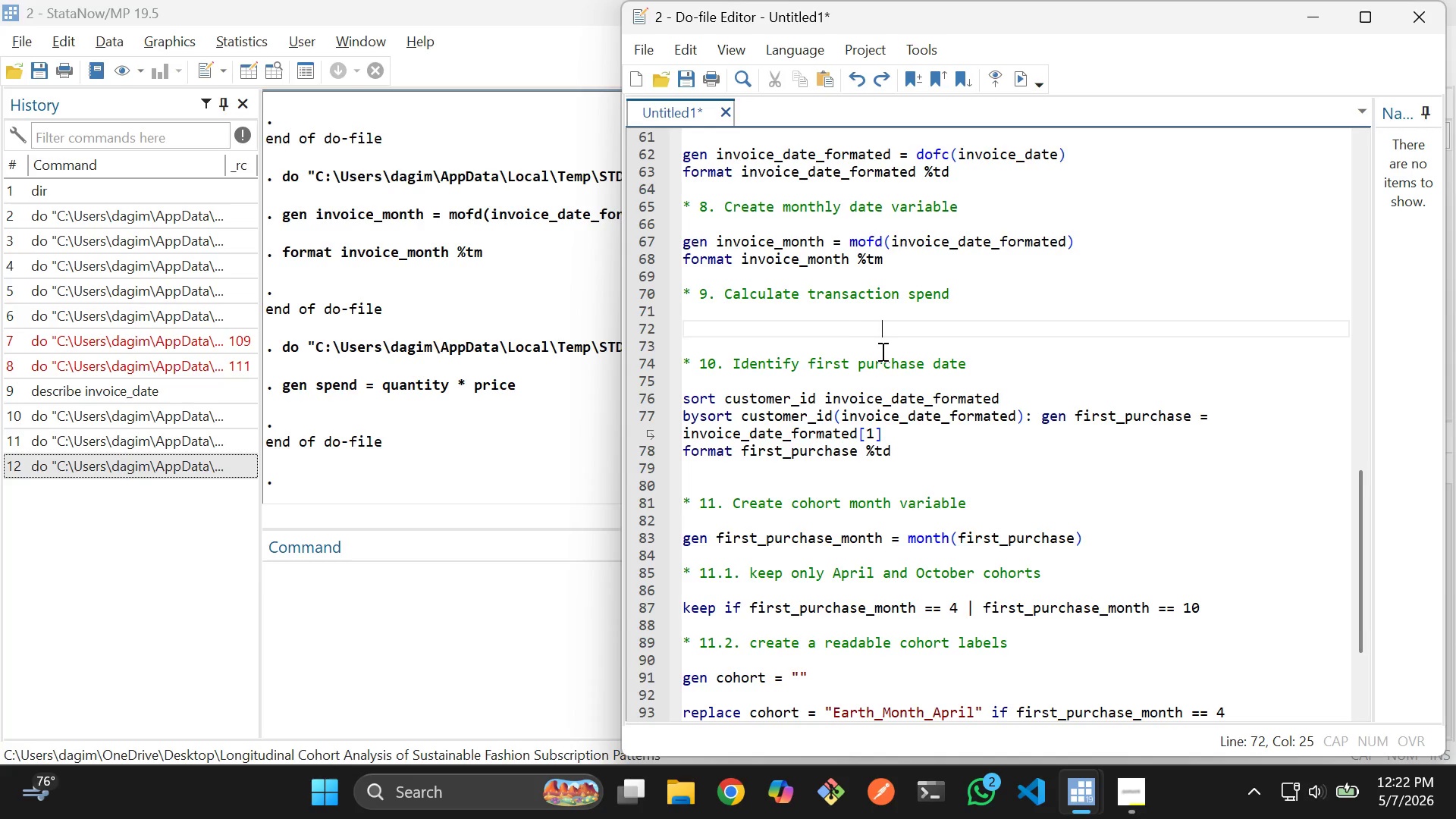 
key(Control+Z)
 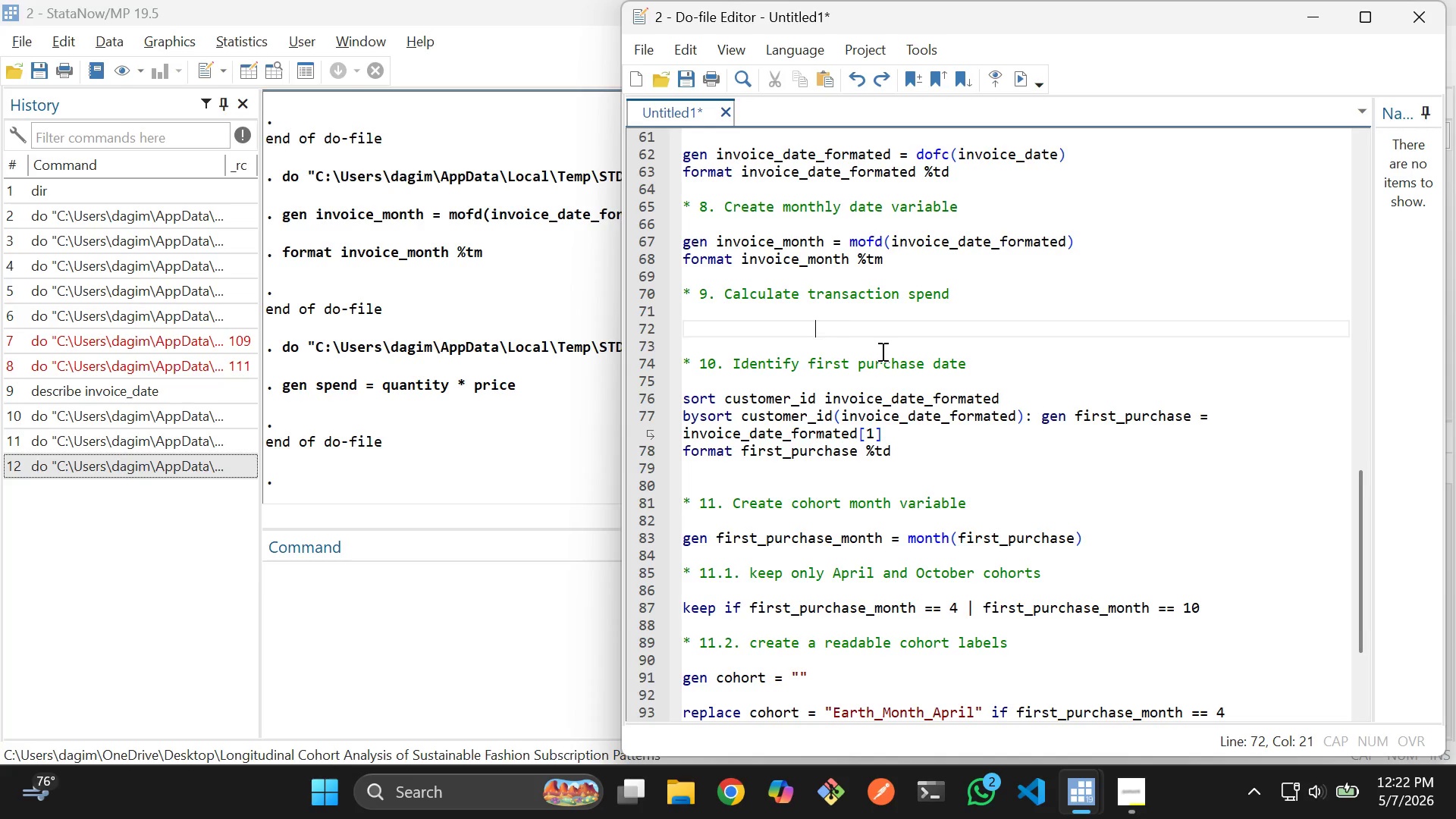 
key(Control+Z)
 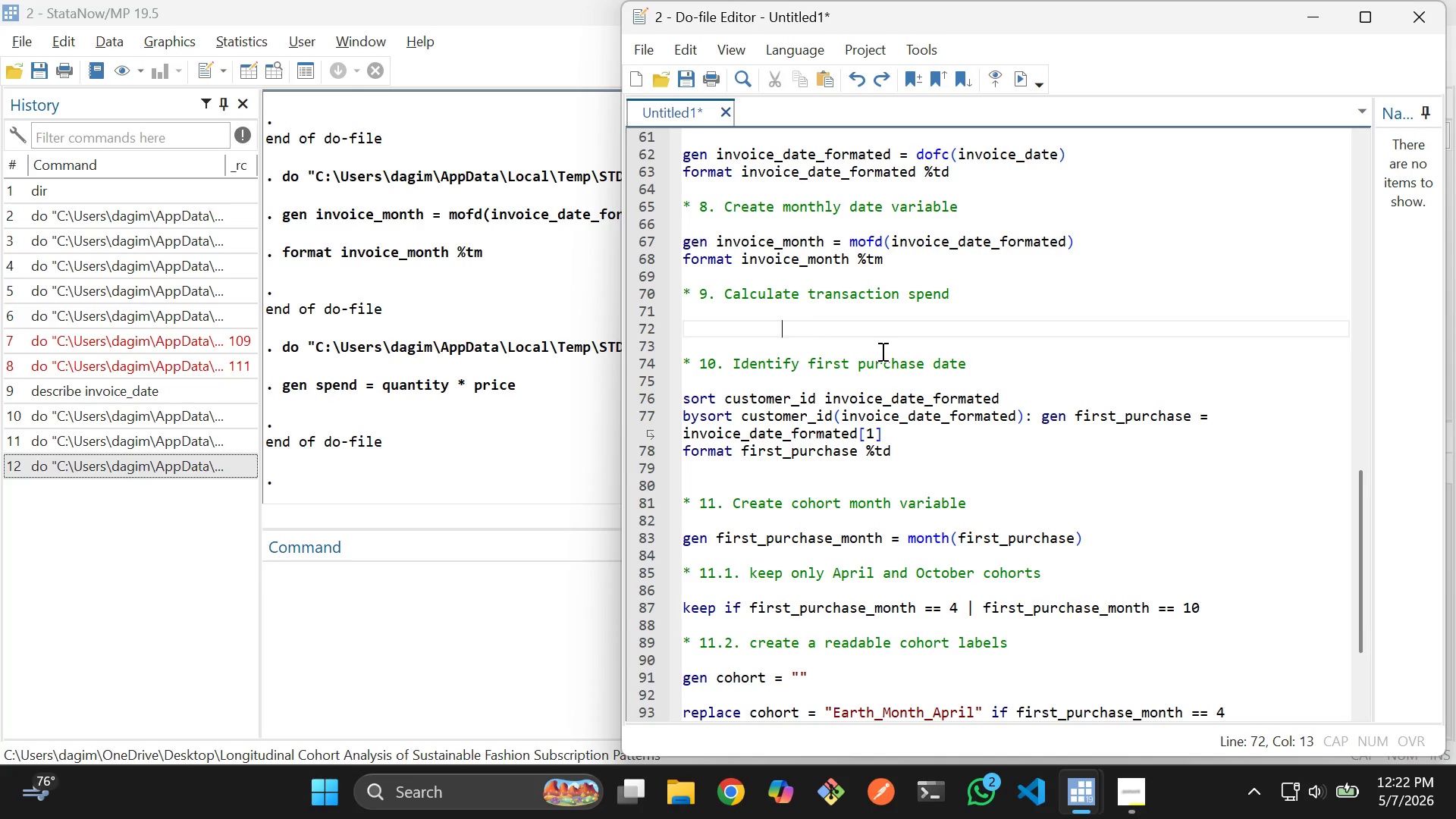 
key(Control+Z)
 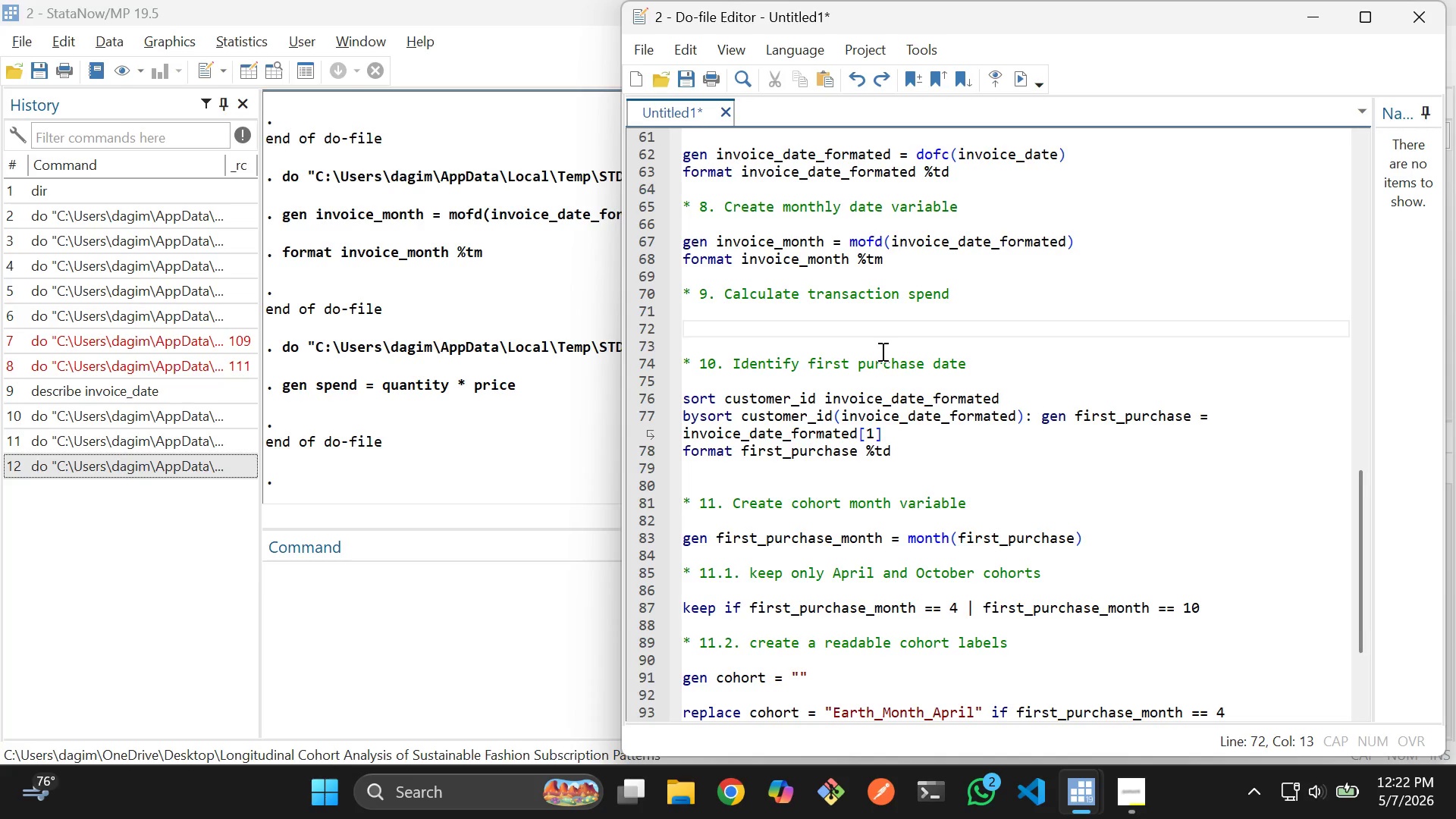 
key(Control+Z)
 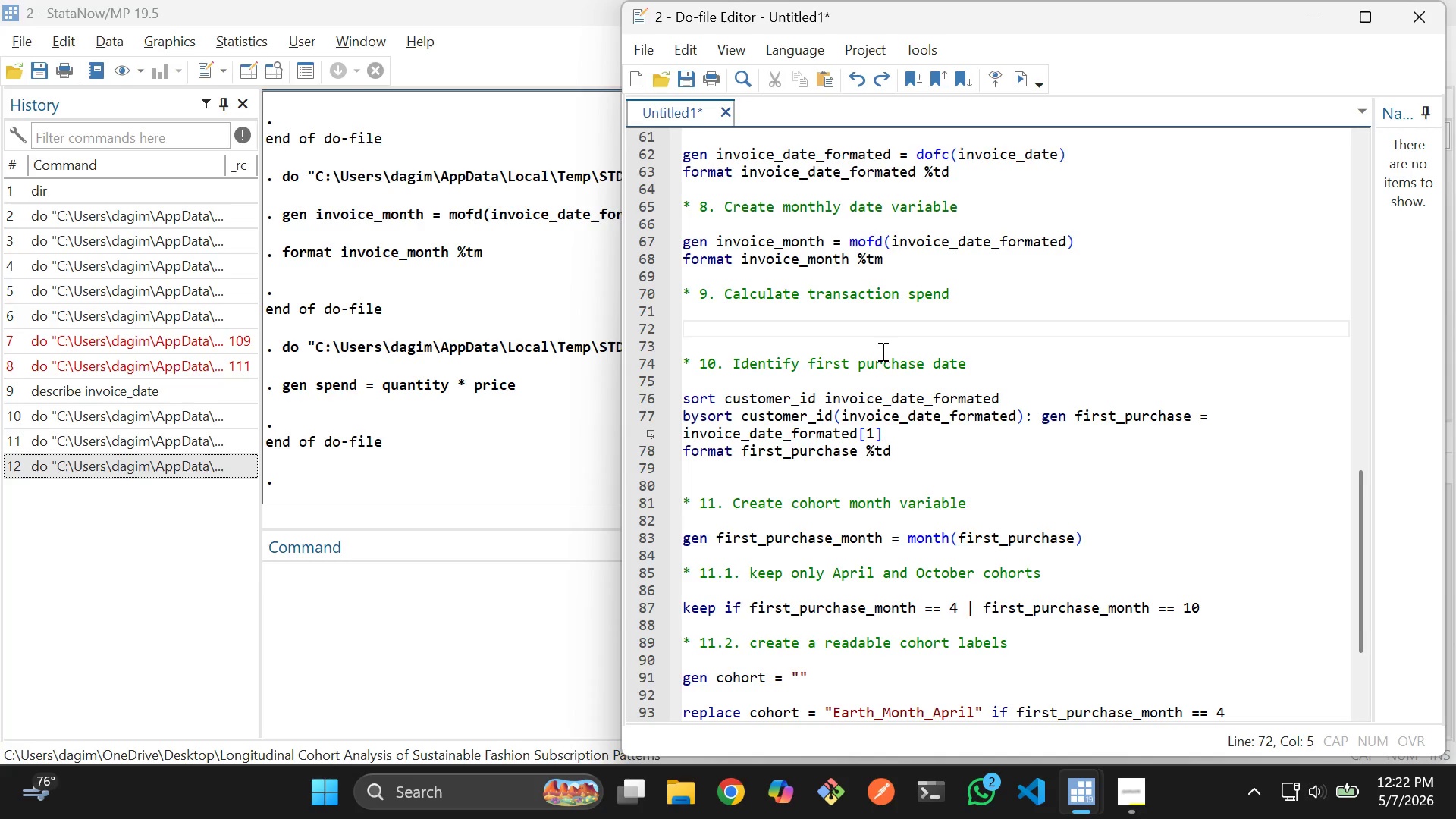 
key(Control+Z)
 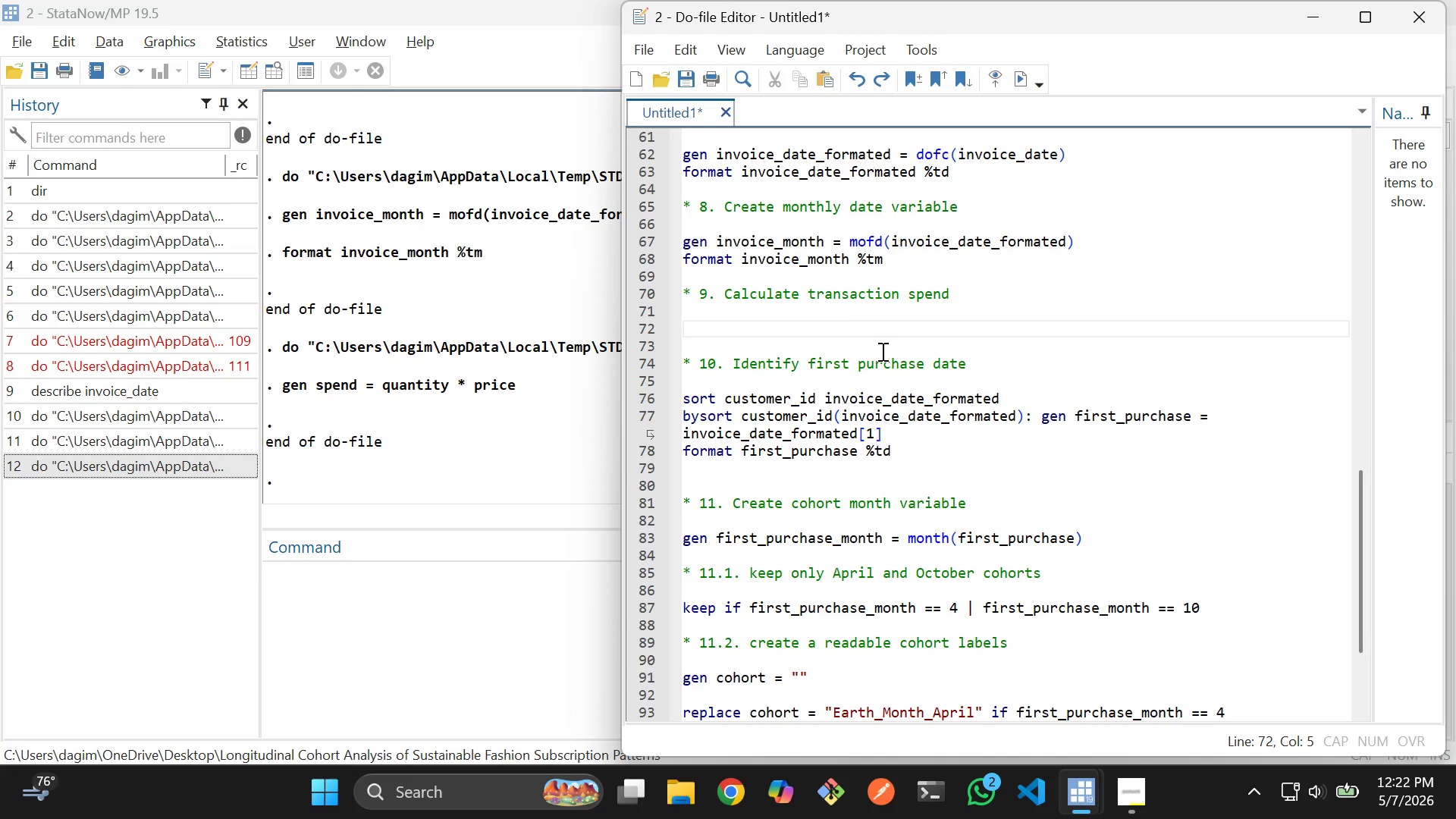 
key(Control+Z)
 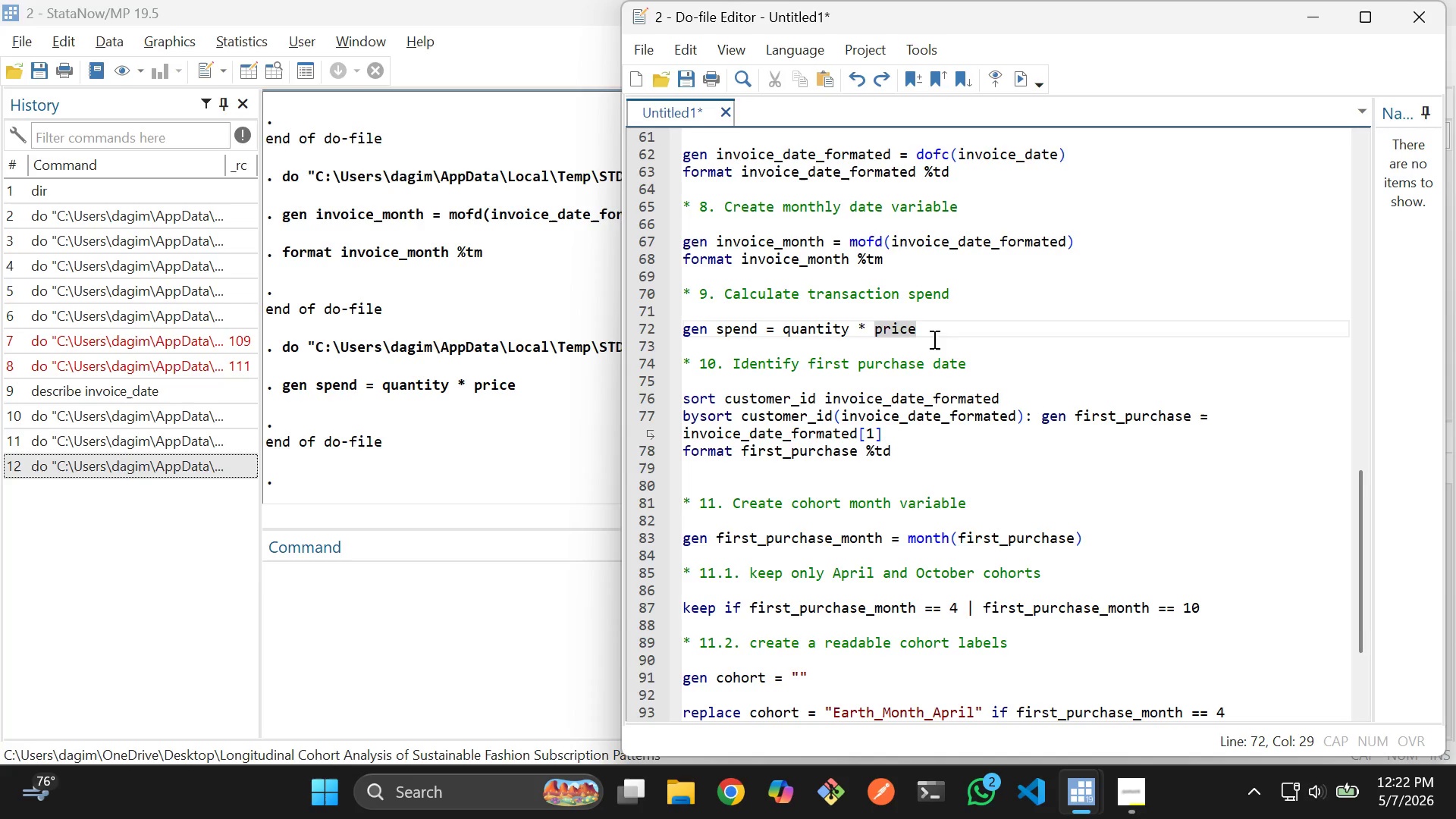 
left_click([947, 337])
 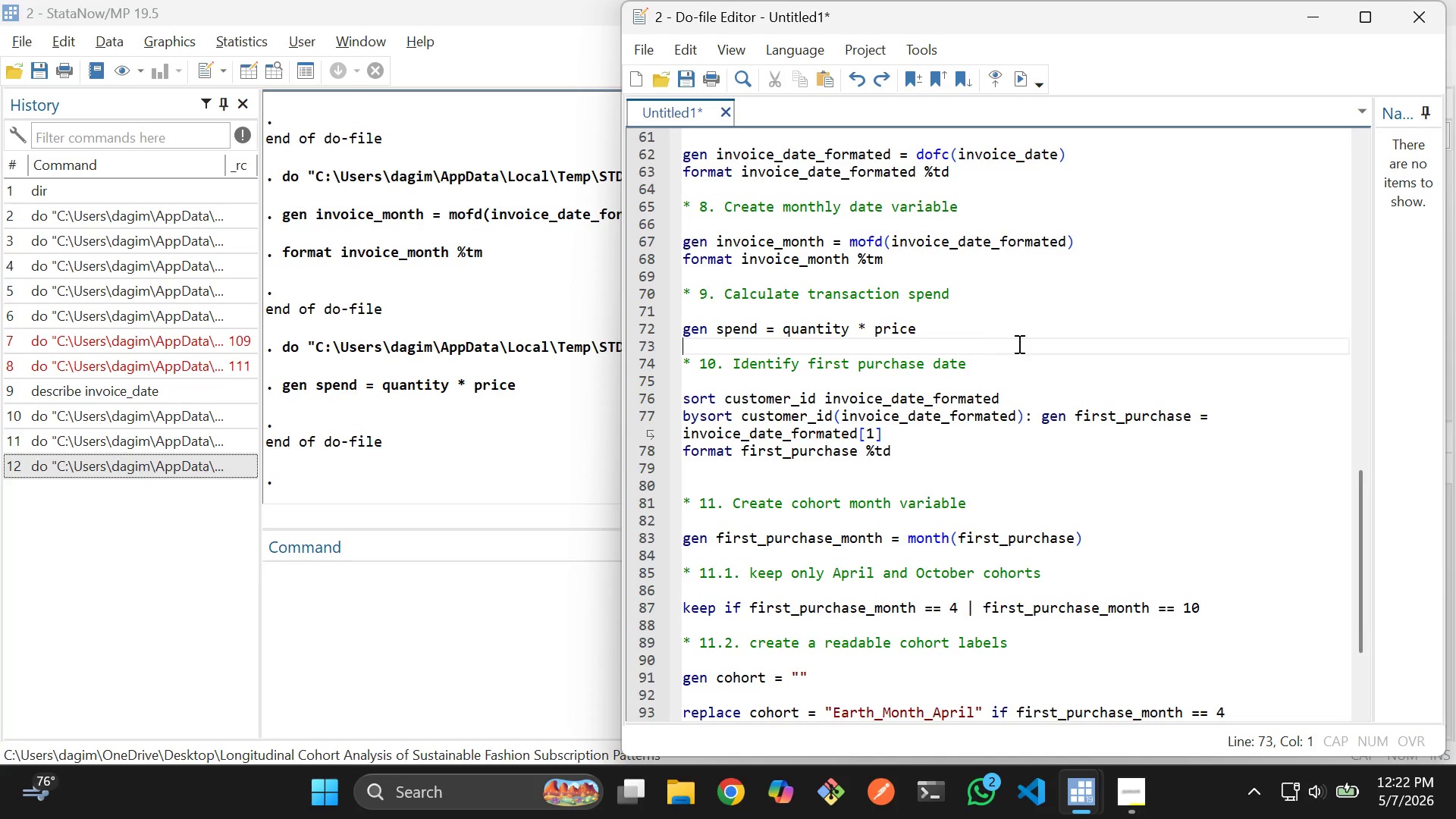 
left_click([943, 400])
 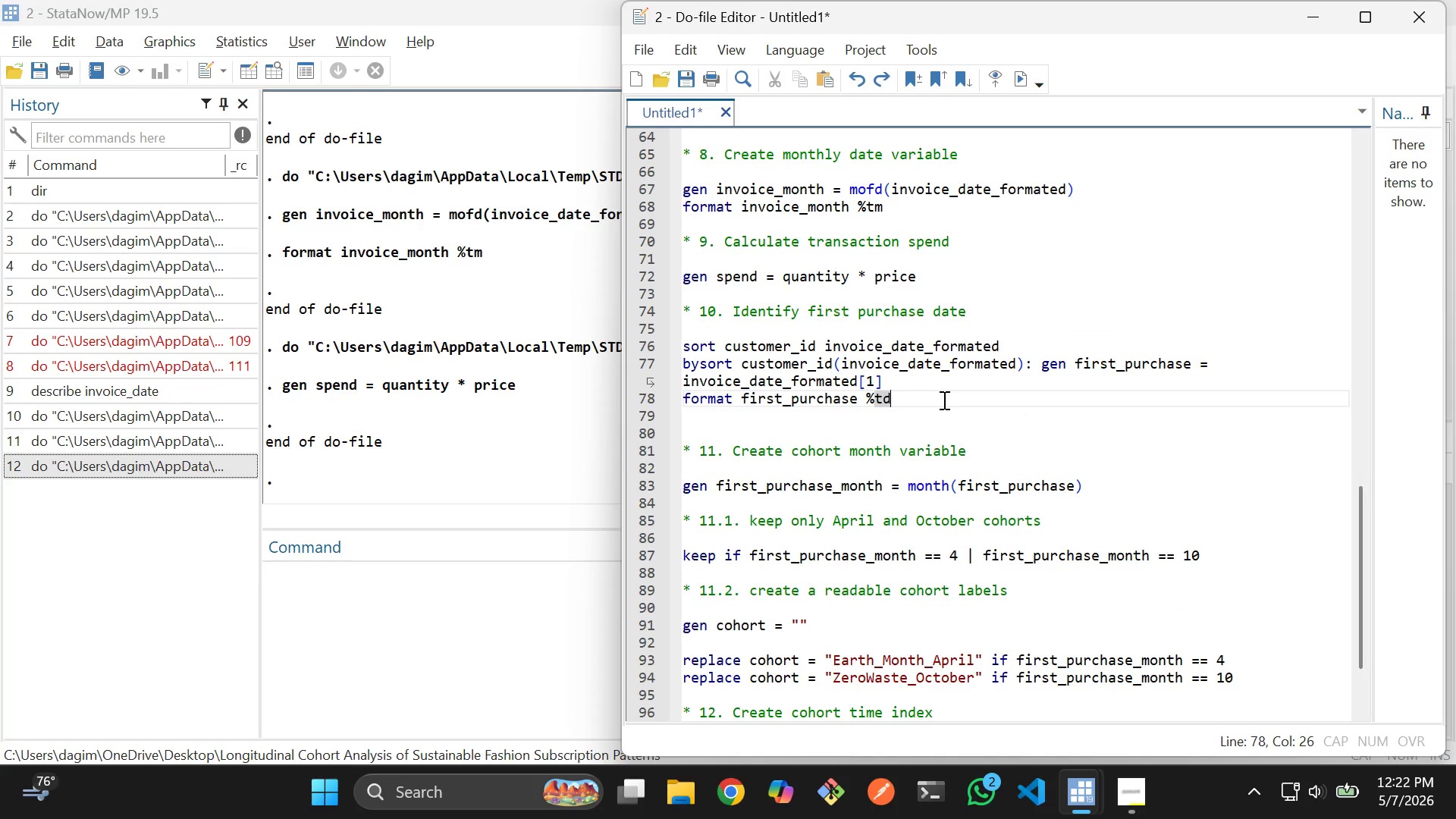 
scroll: coordinate [967, 469], scroll_direction: down, amount: 1.0
 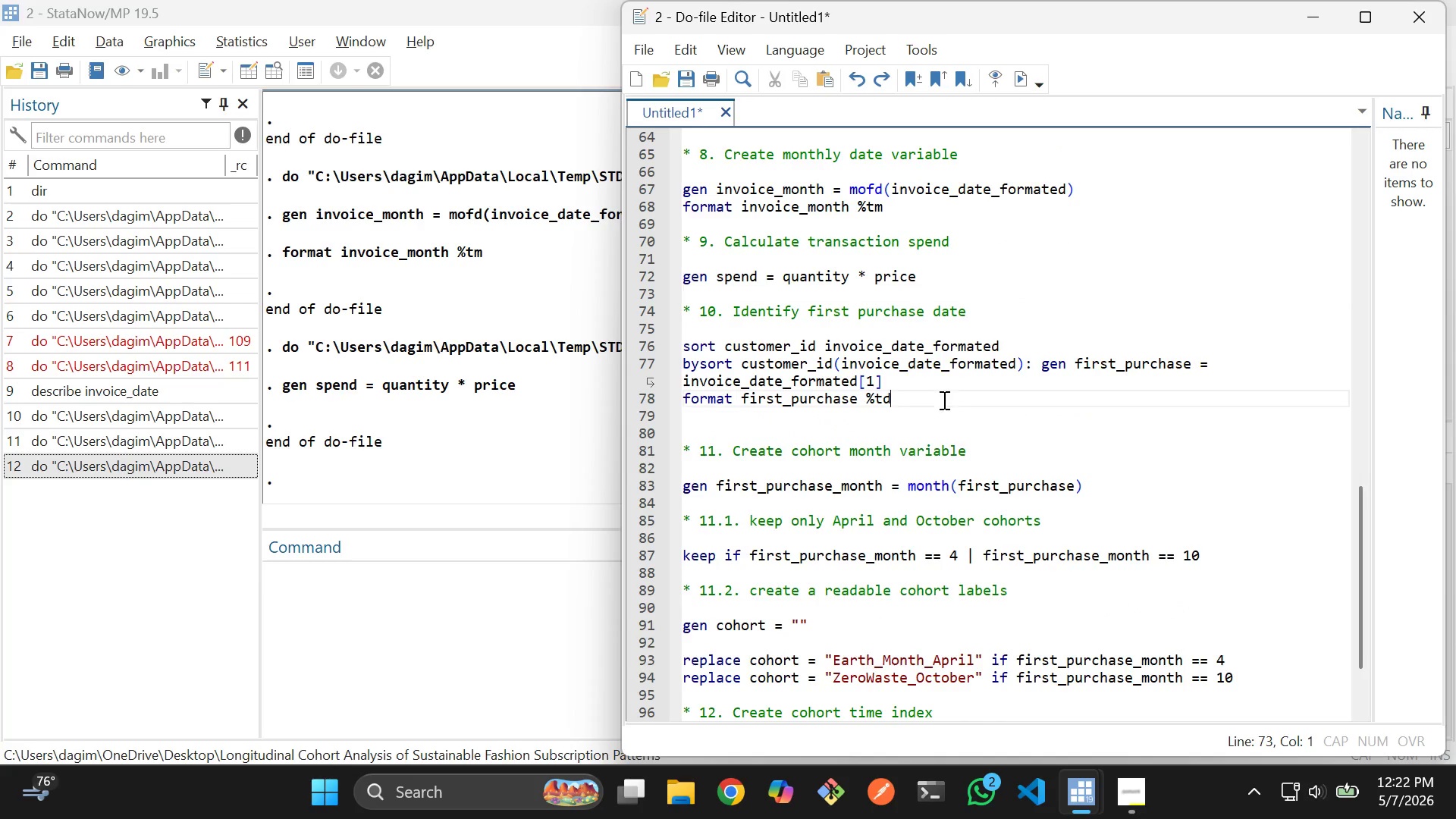 
left_click_drag(start_coordinate=[942, 400], to_coordinate=[678, 346])
 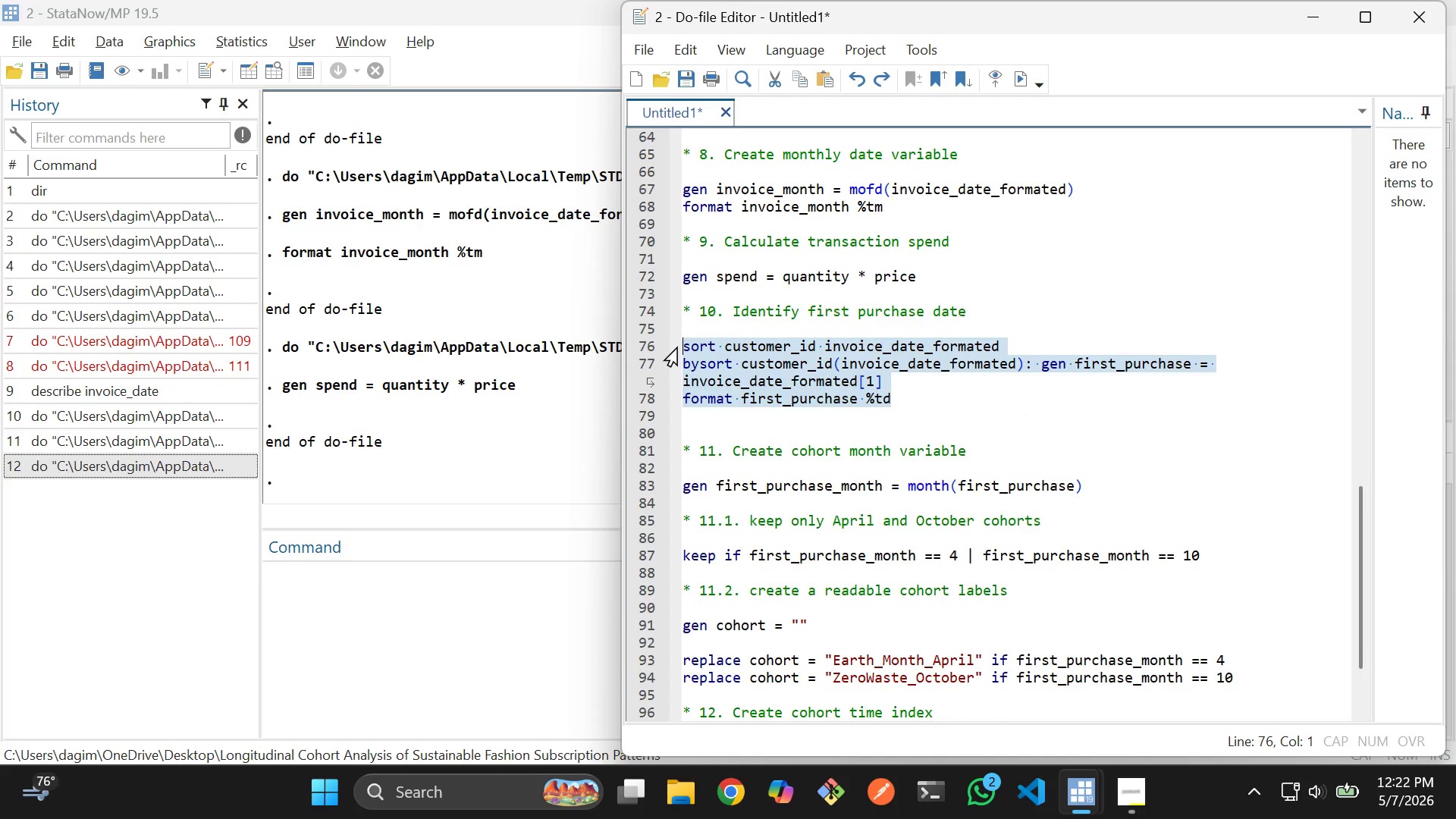 
key(Control+D)
 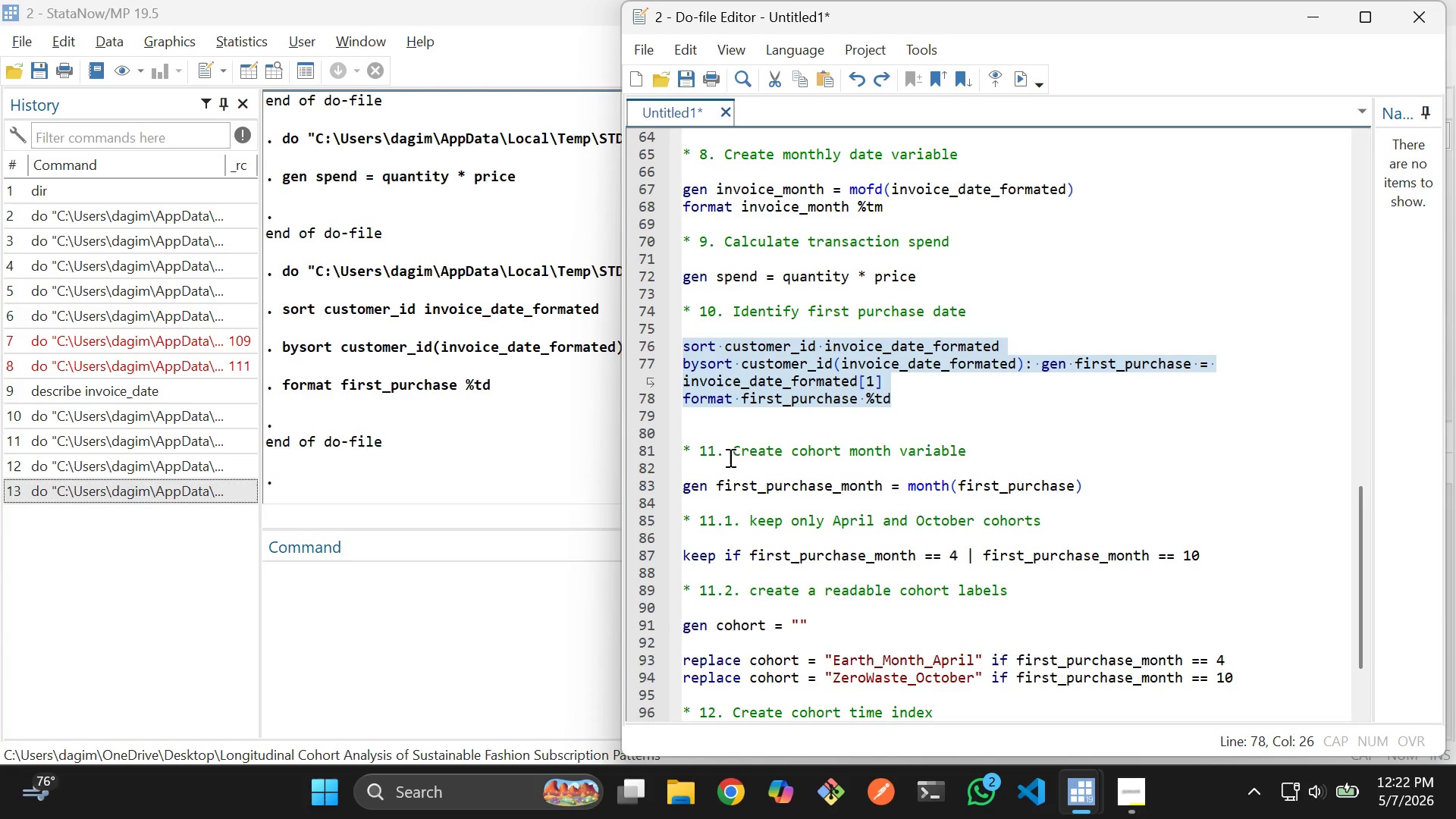 
left_click([604, 433])
 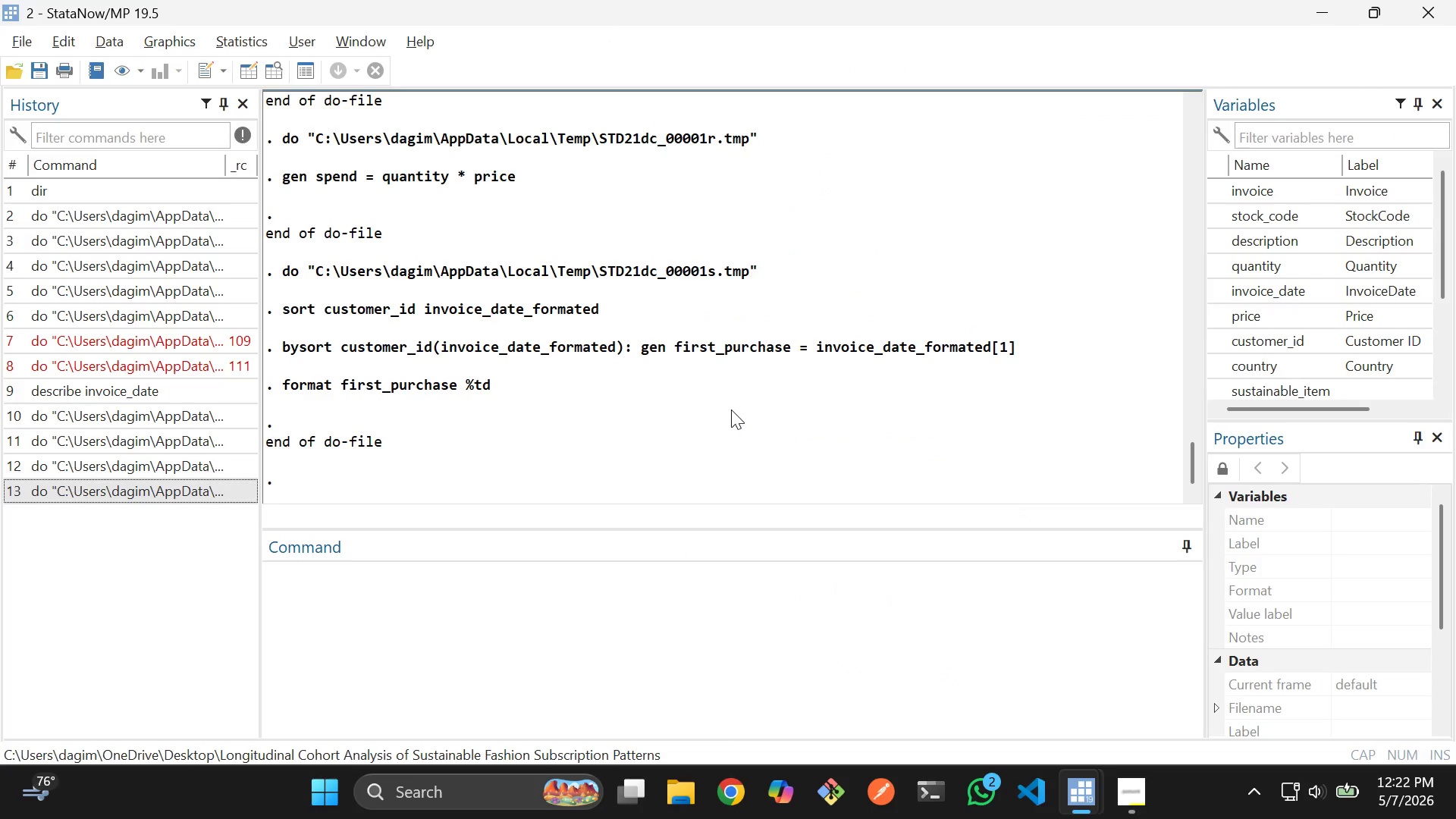 
key(Alt+AltLeft)
 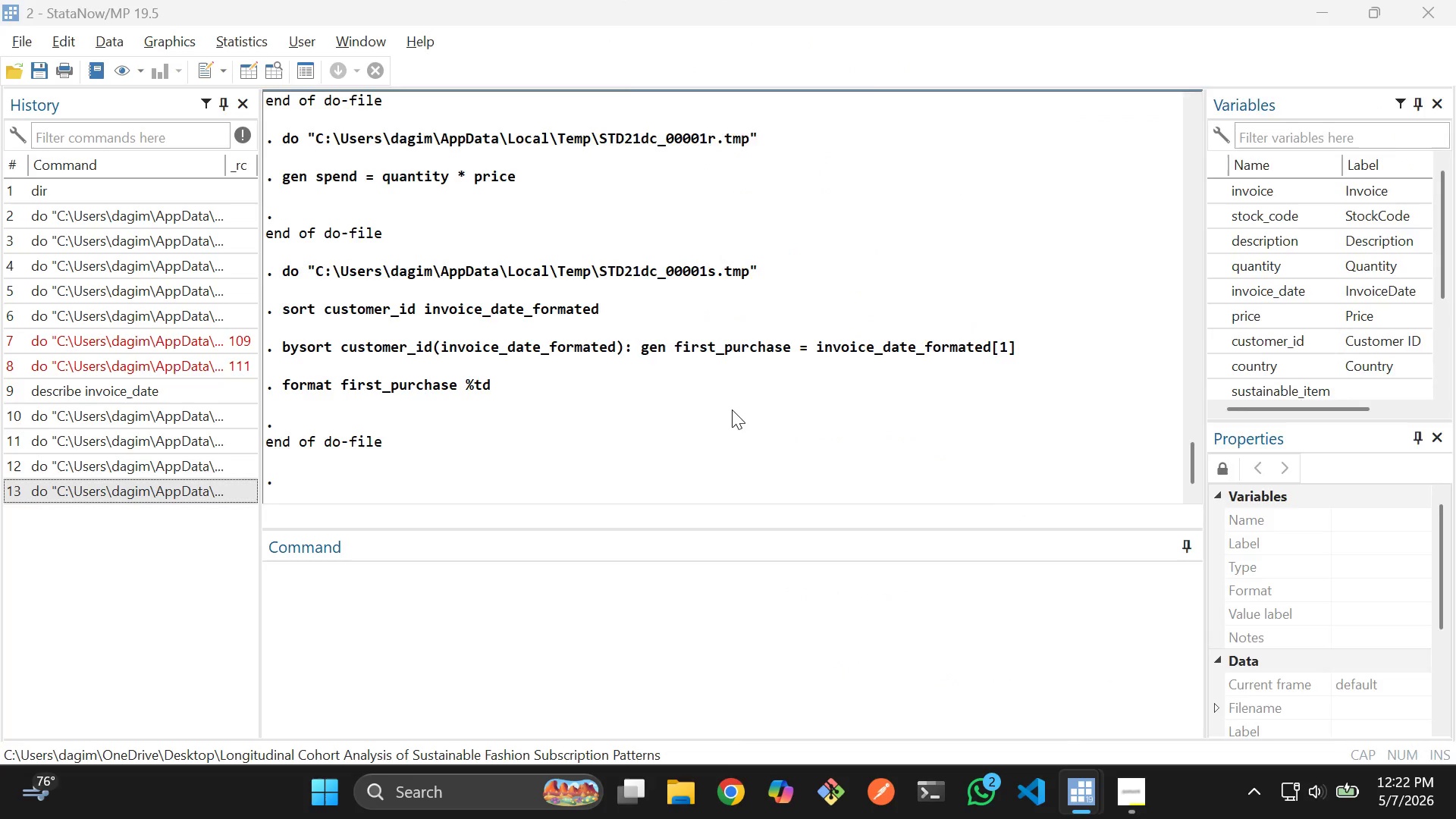 
key(Alt+Tab)
 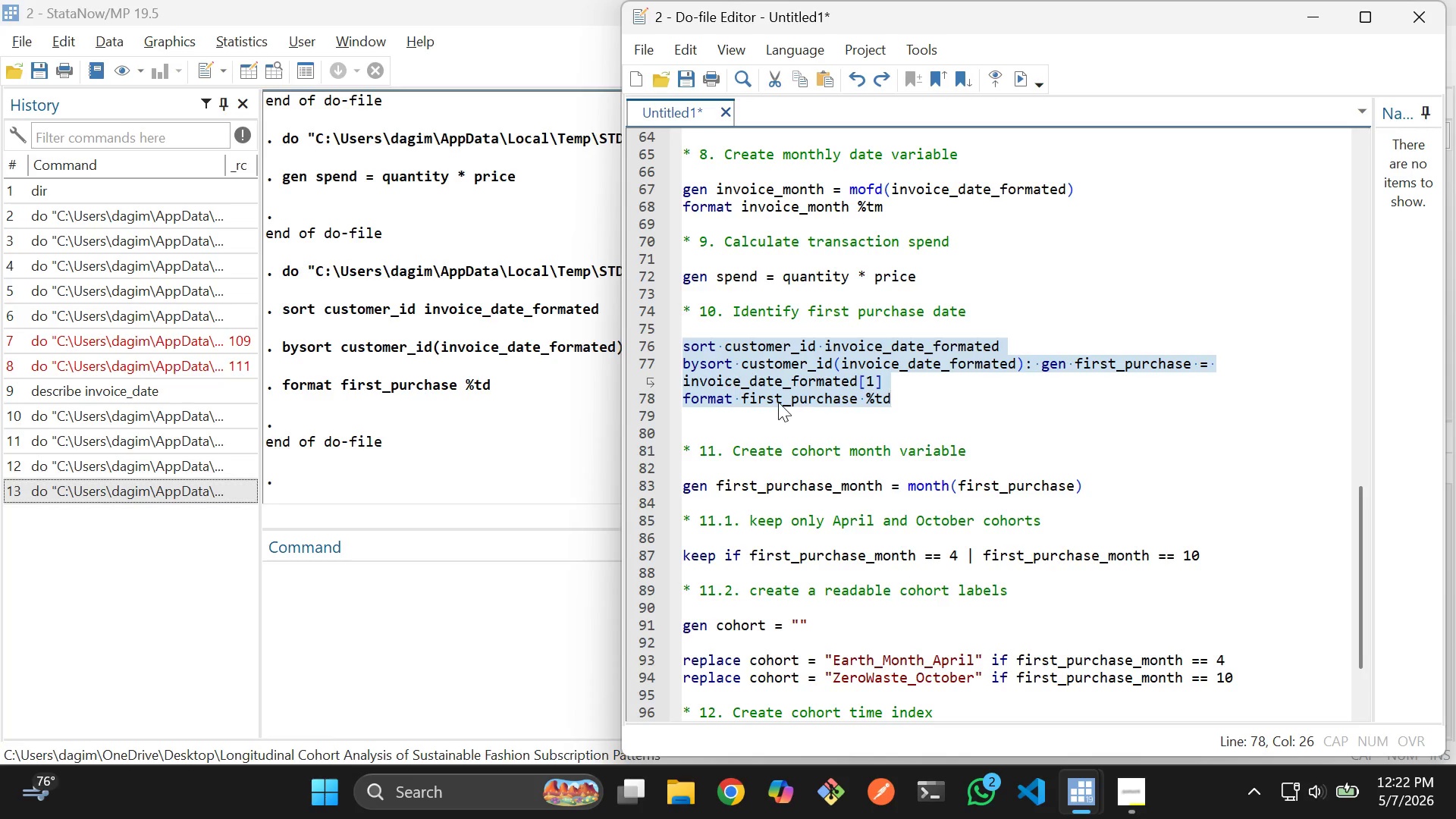 
key(Alt+AltLeft)
 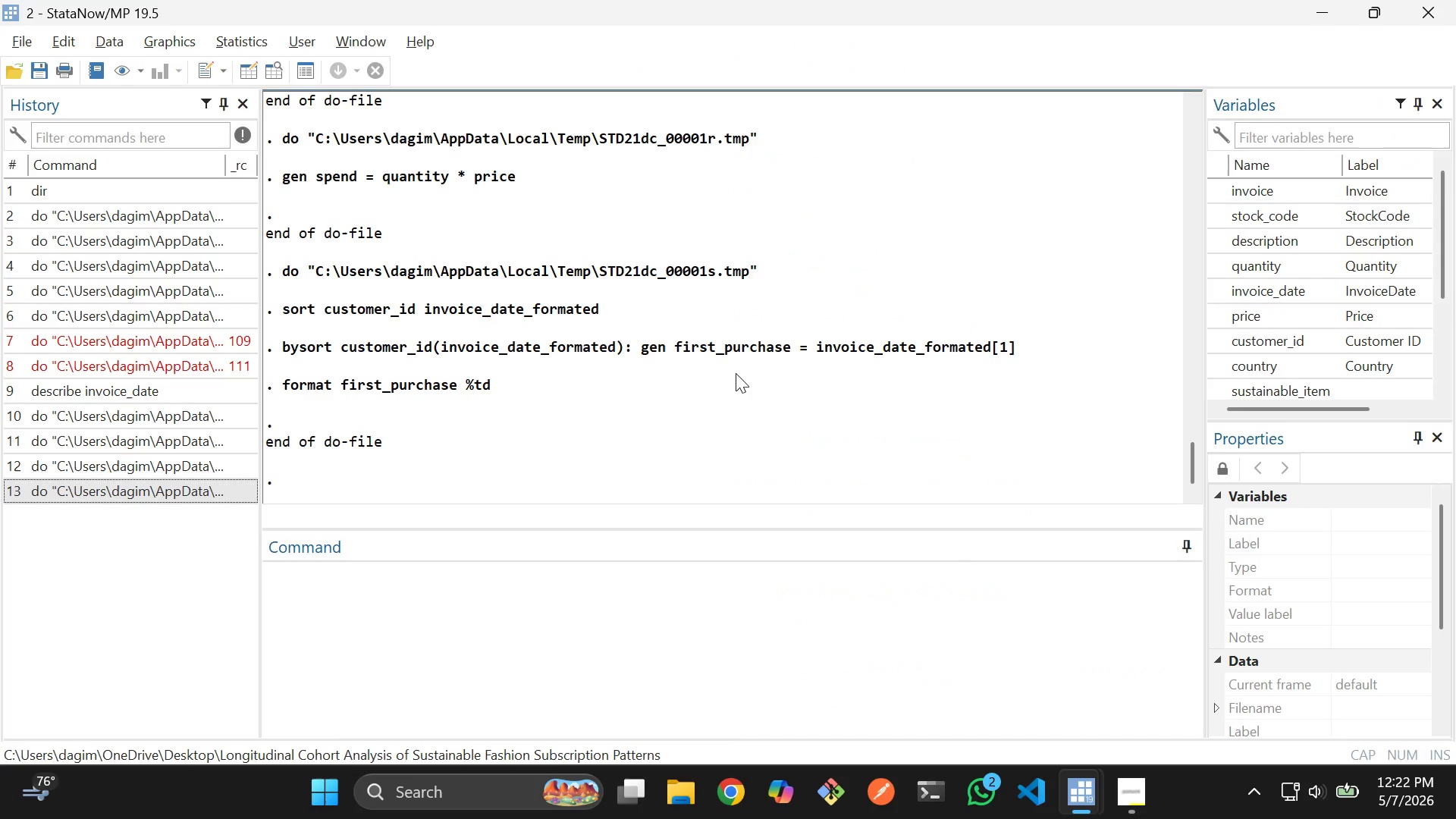 
key(Alt+Tab)
 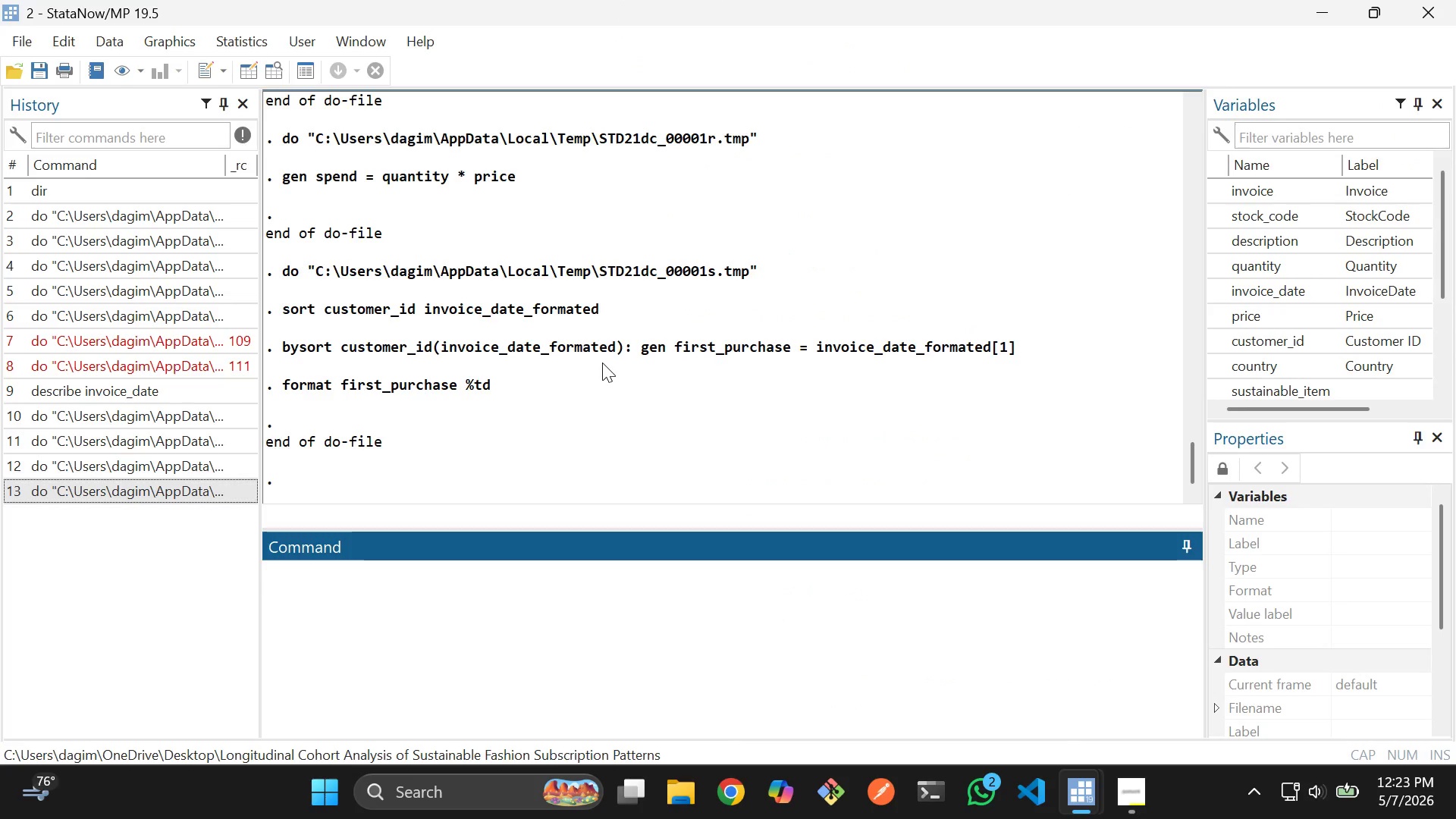 
key(Alt+AltLeft)
 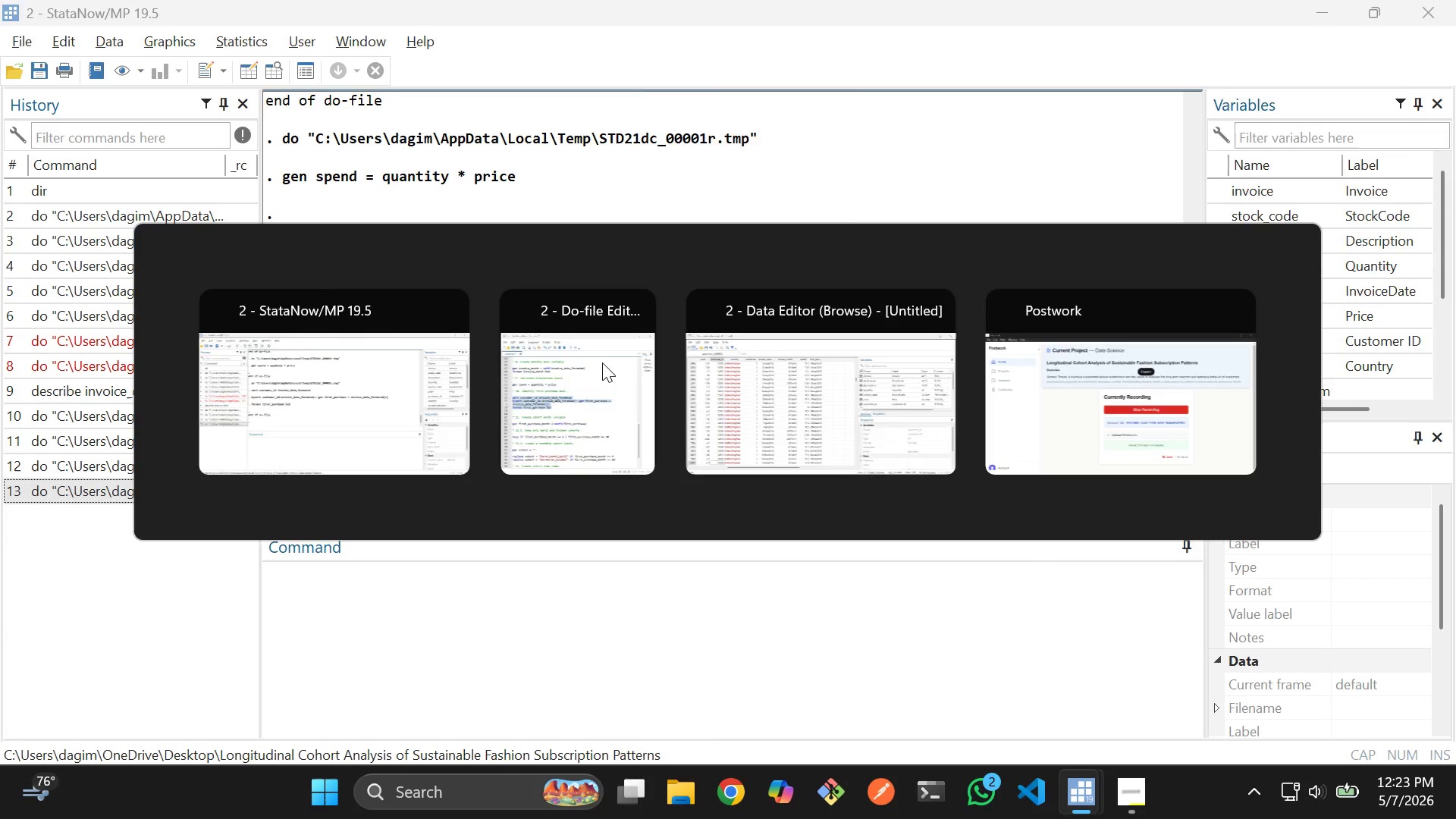 
key(Alt+Tab)
 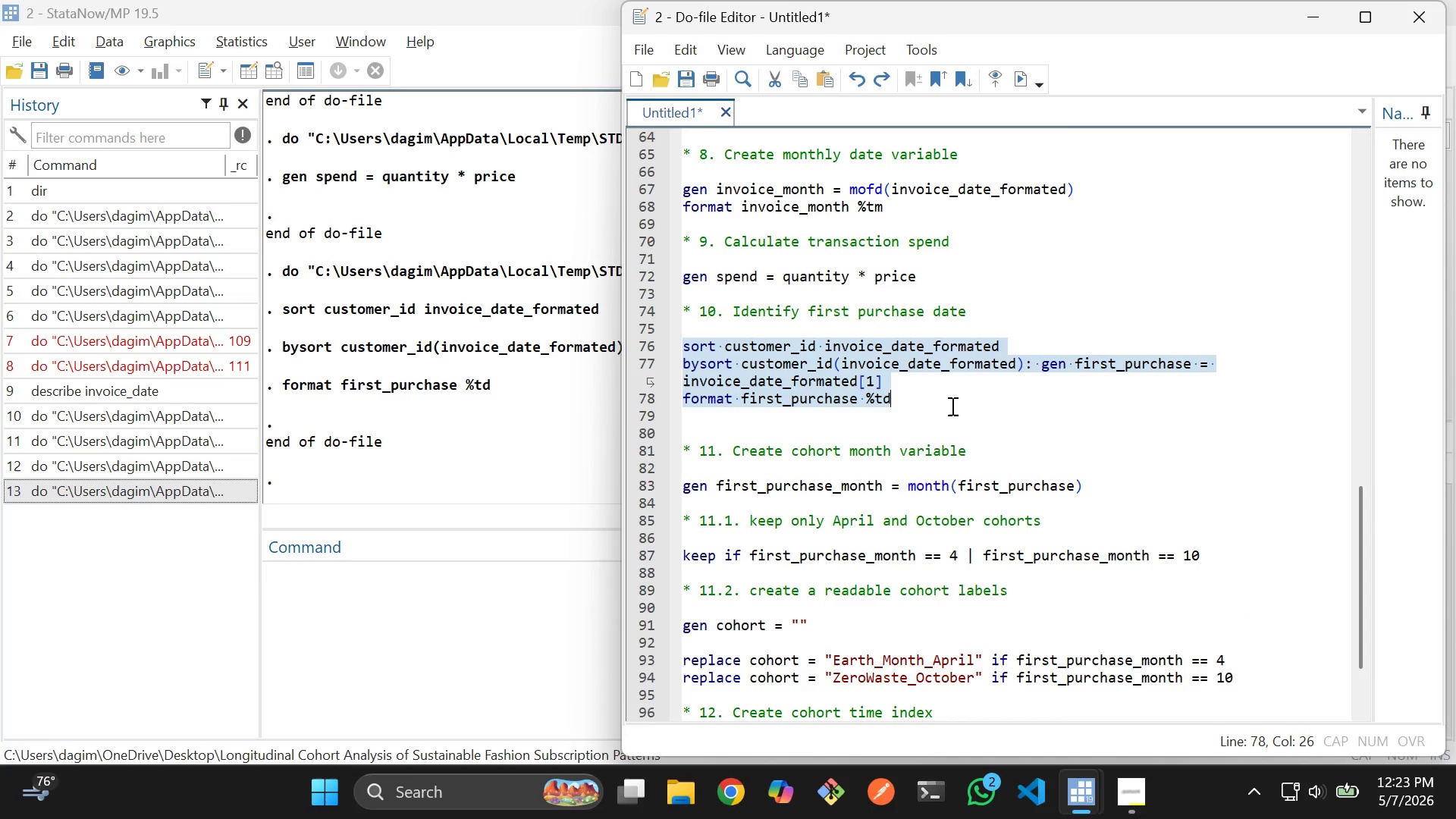 
left_click([952, 406])
 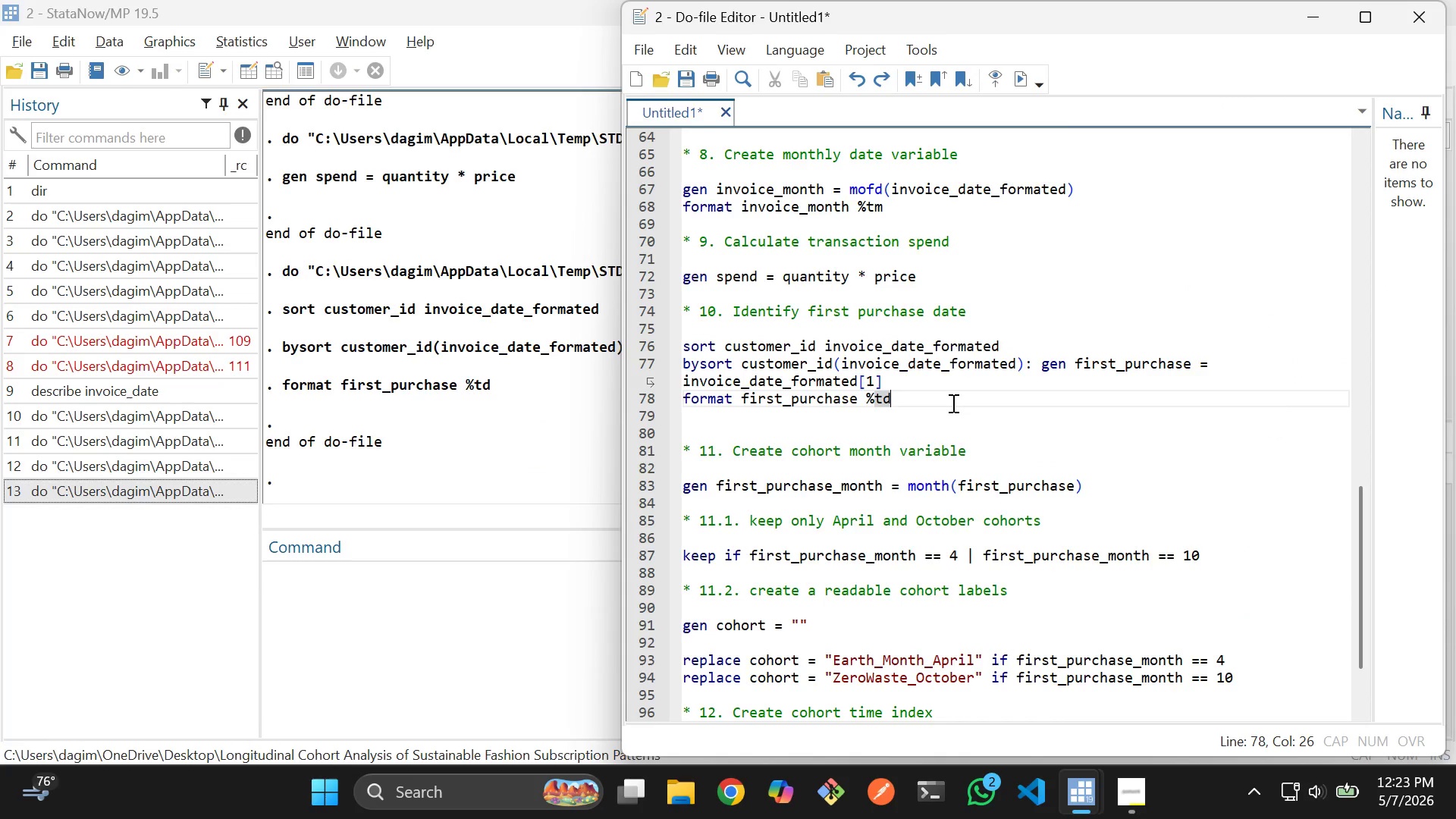 
scroll: coordinate [952, 406], scroll_direction: down, amount: 2.0
 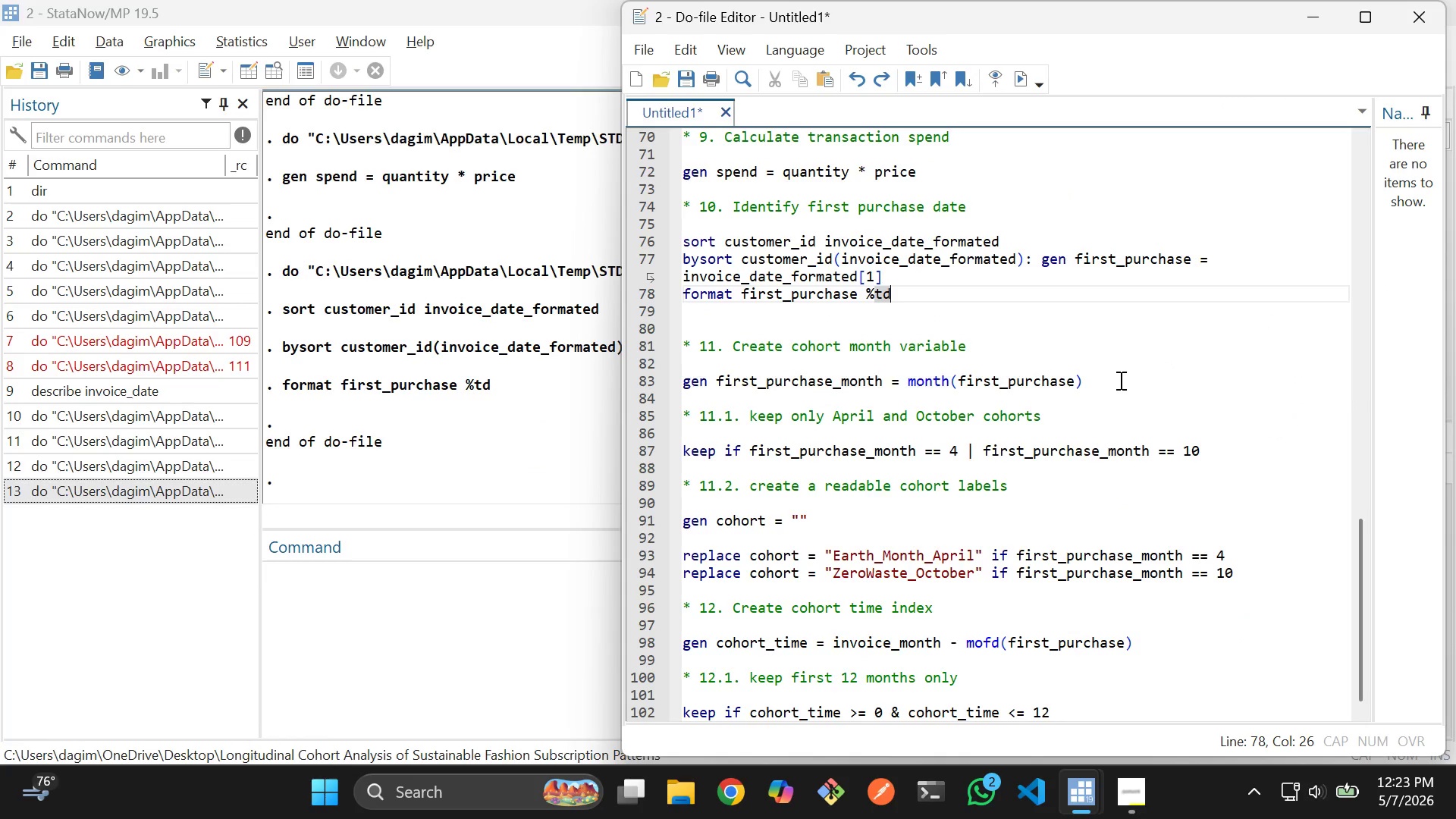 
left_click_drag(start_coordinate=[1120, 381], to_coordinate=[686, 388])
 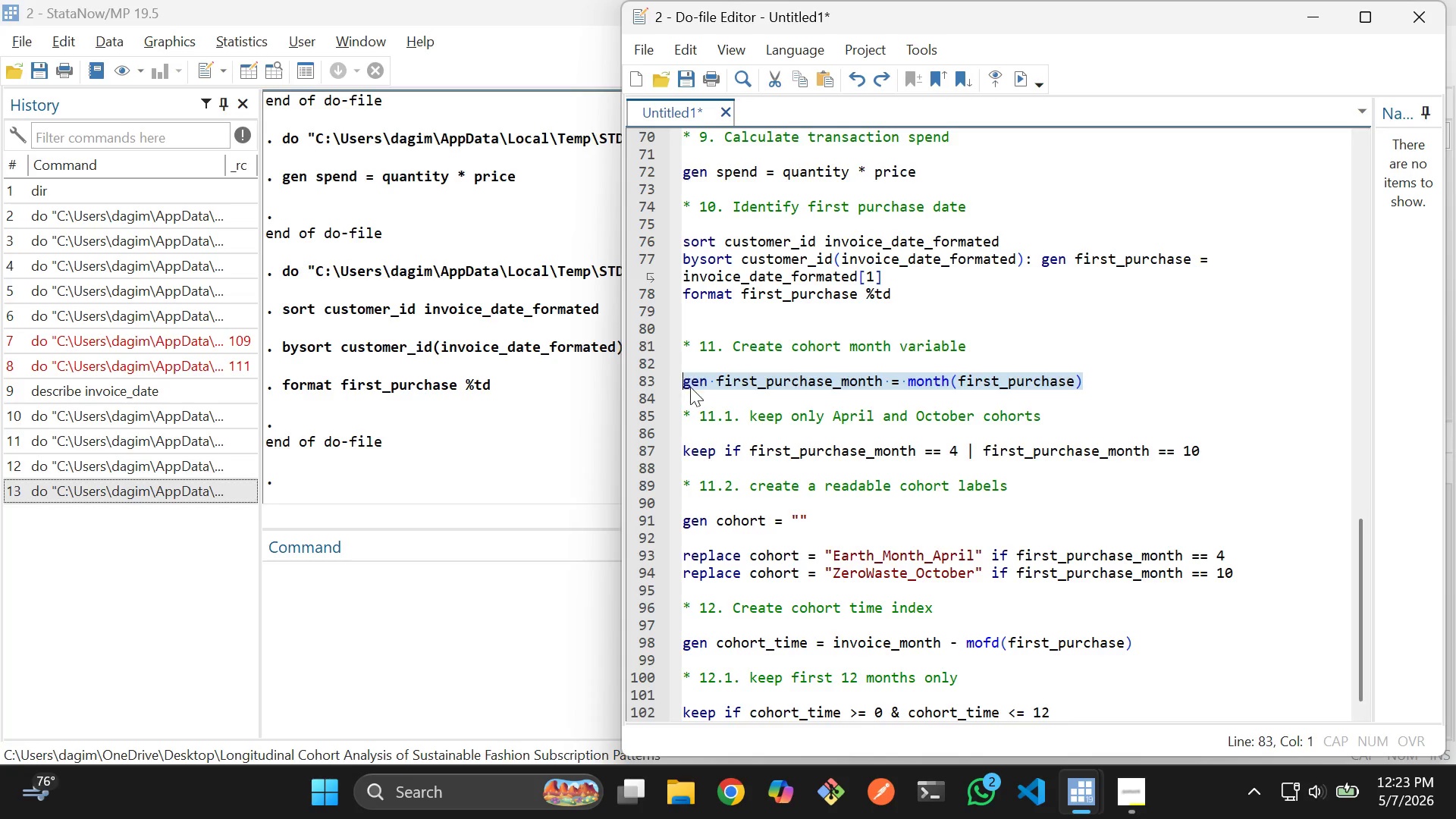 
key(Control+D)
 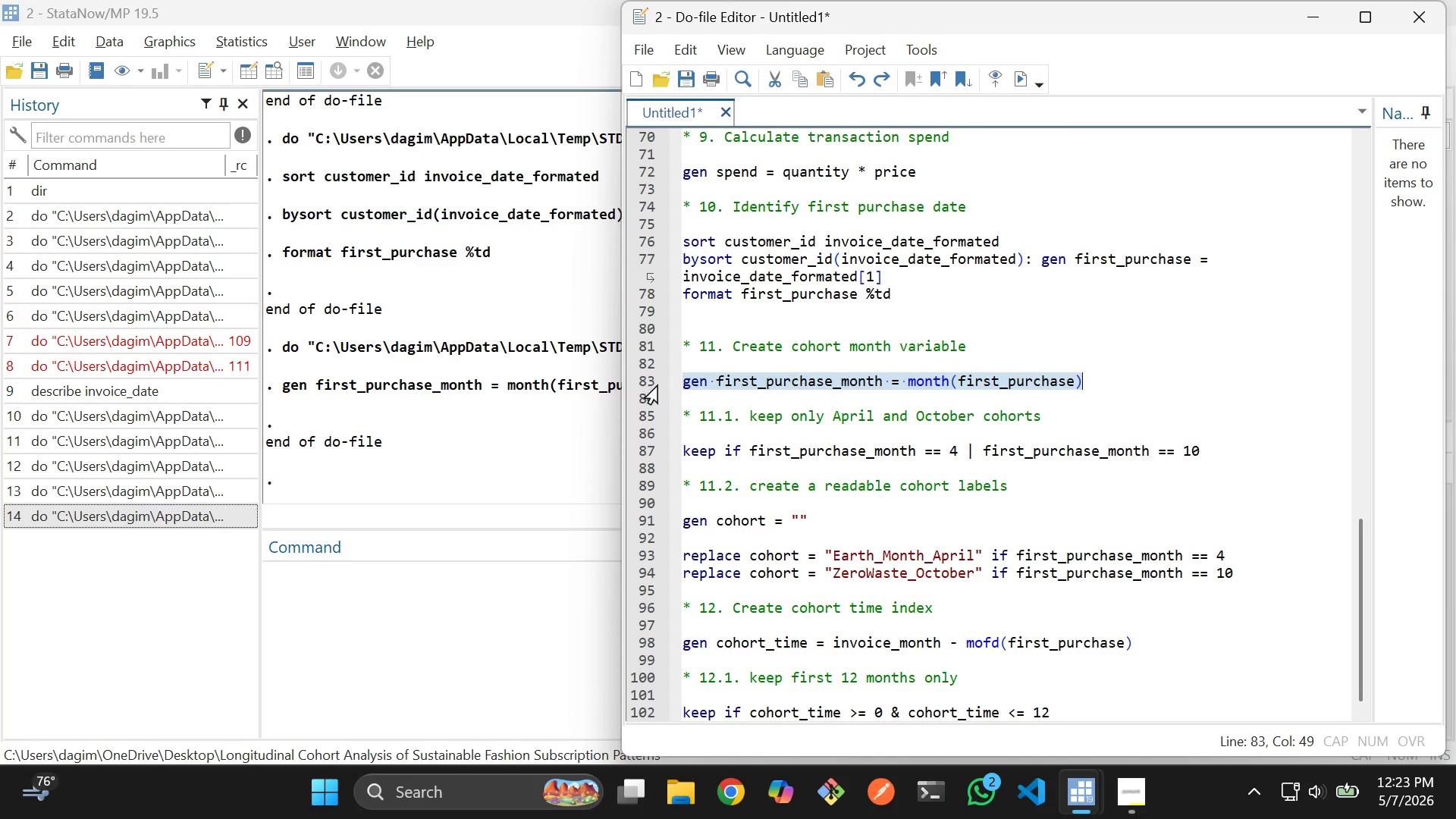 
key(Alt+AltLeft)
 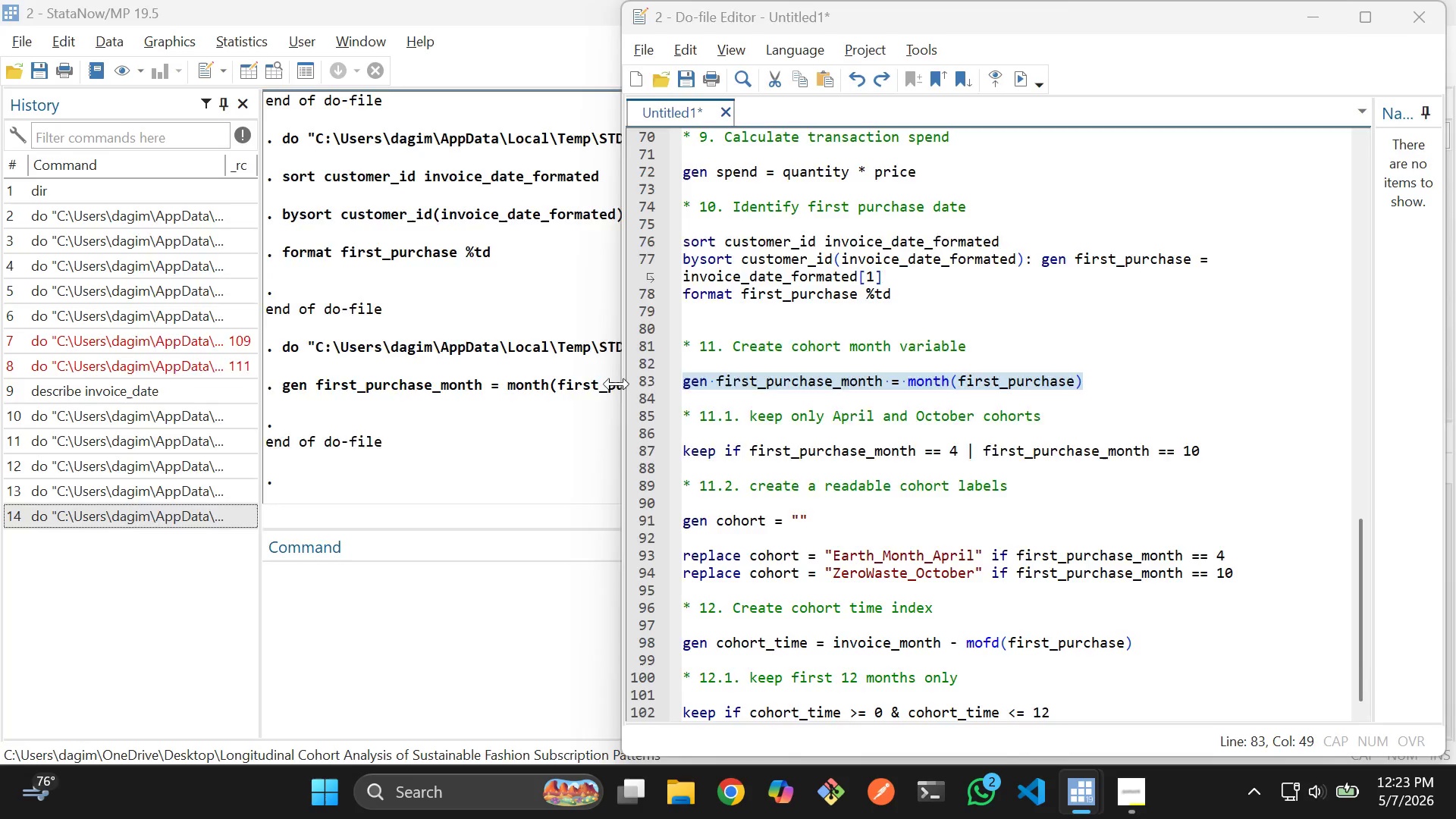 
key(Alt+Tab)
 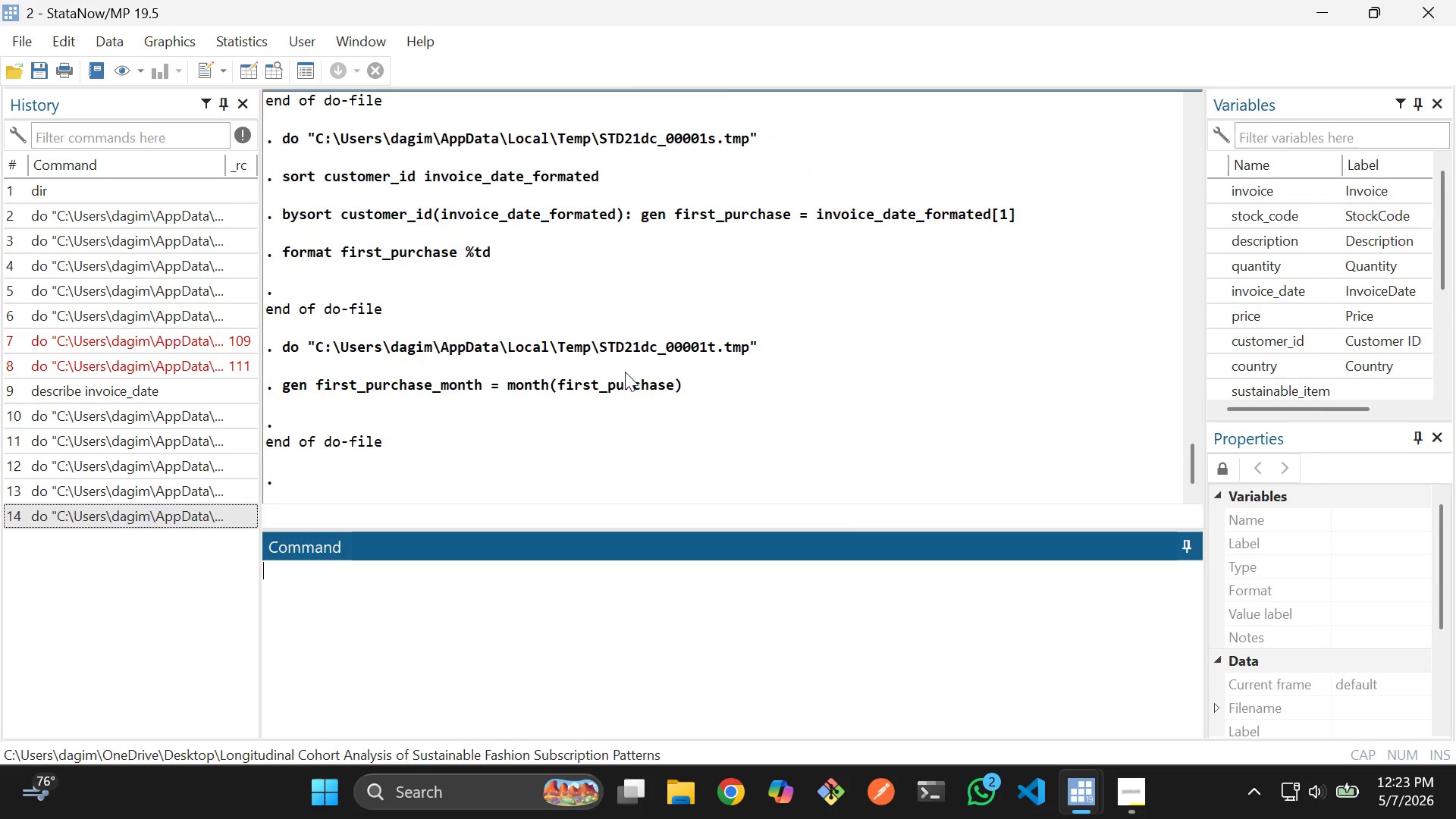 
key(Alt+Tab)
 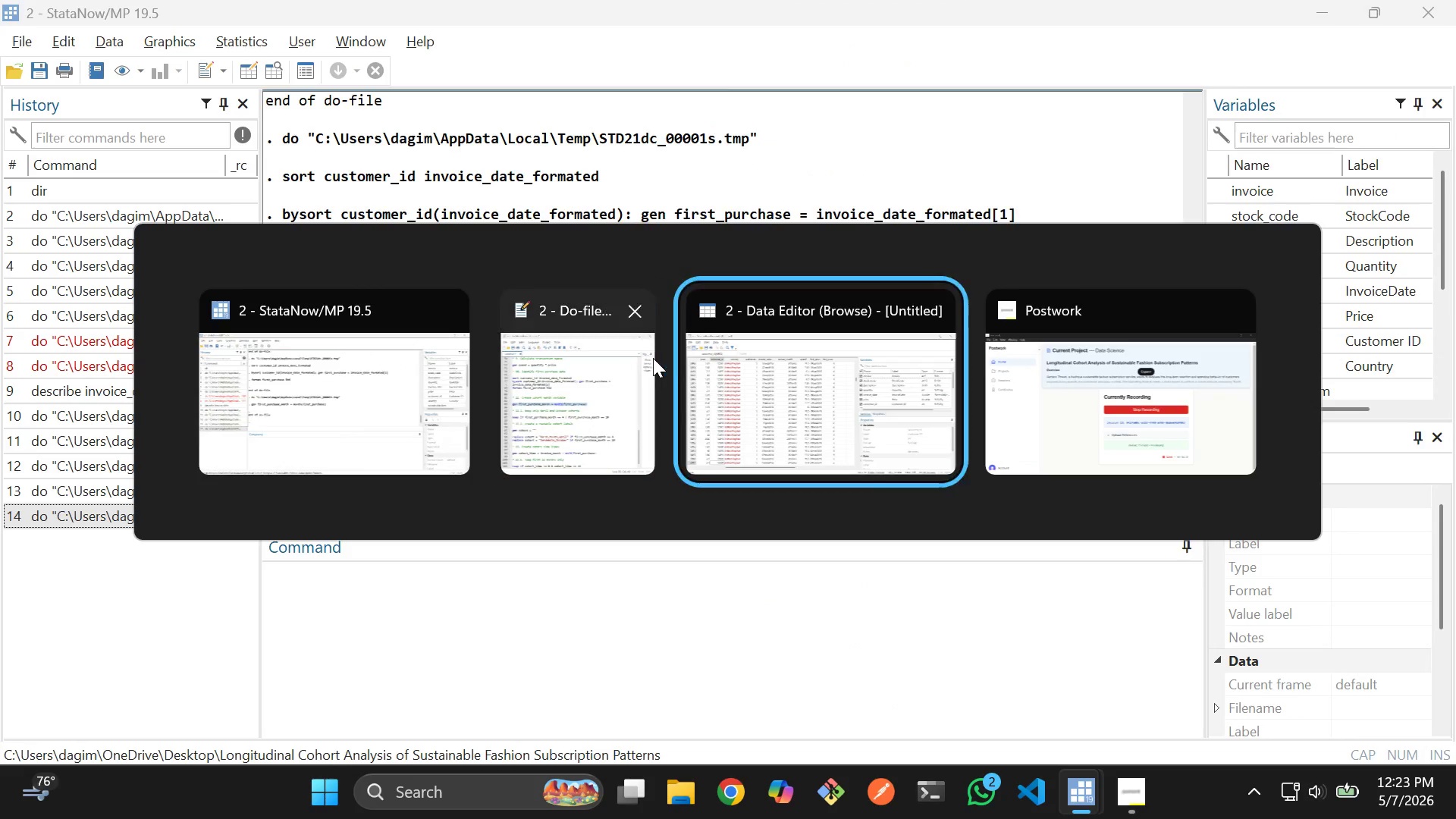 
key(Alt+Tab)
 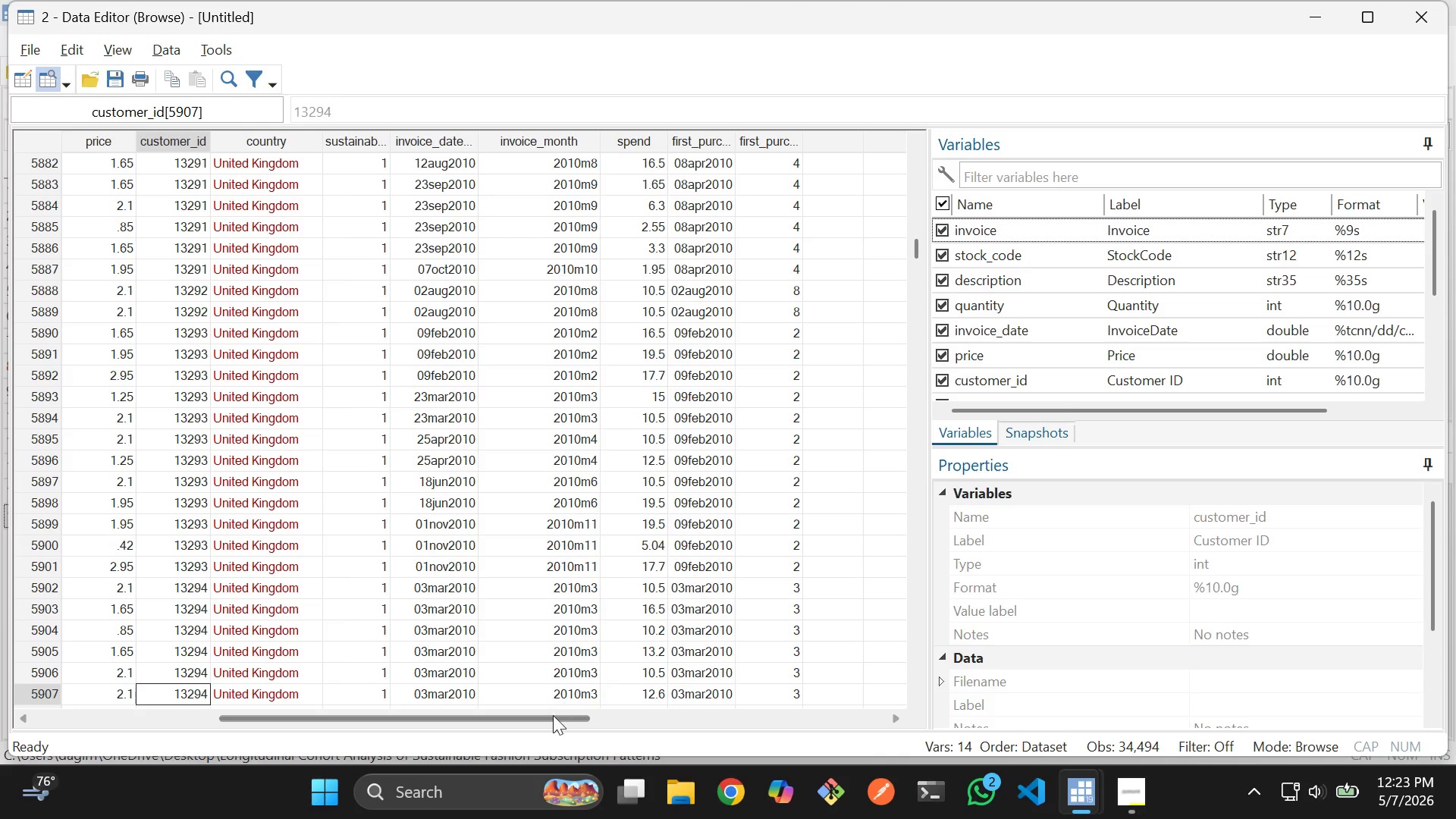 
left_click_drag(start_coordinate=[551, 713], to_coordinate=[593, 710])
 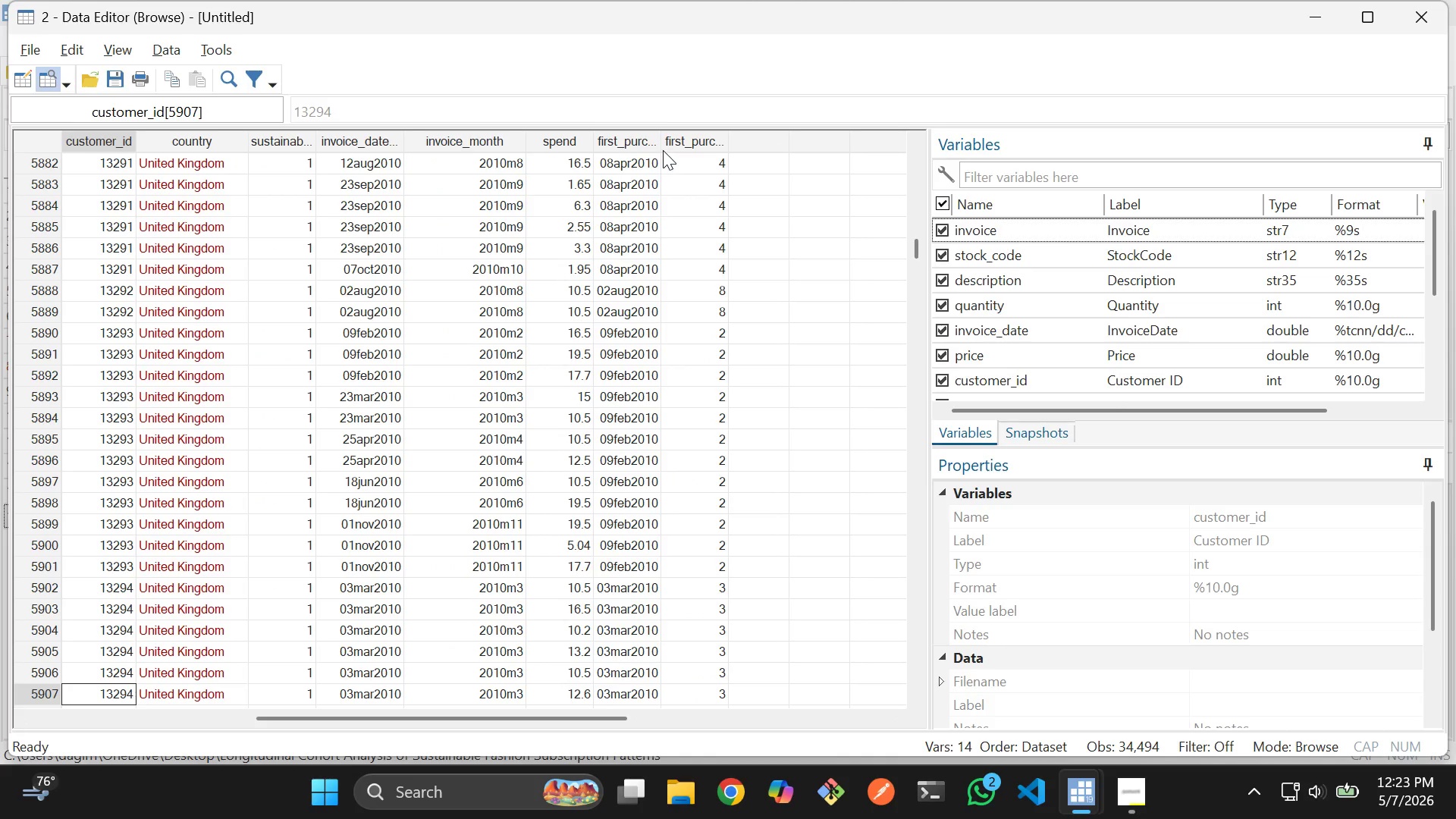 
left_click_drag(start_coordinate=[662, 143], to_coordinate=[726, 158])
 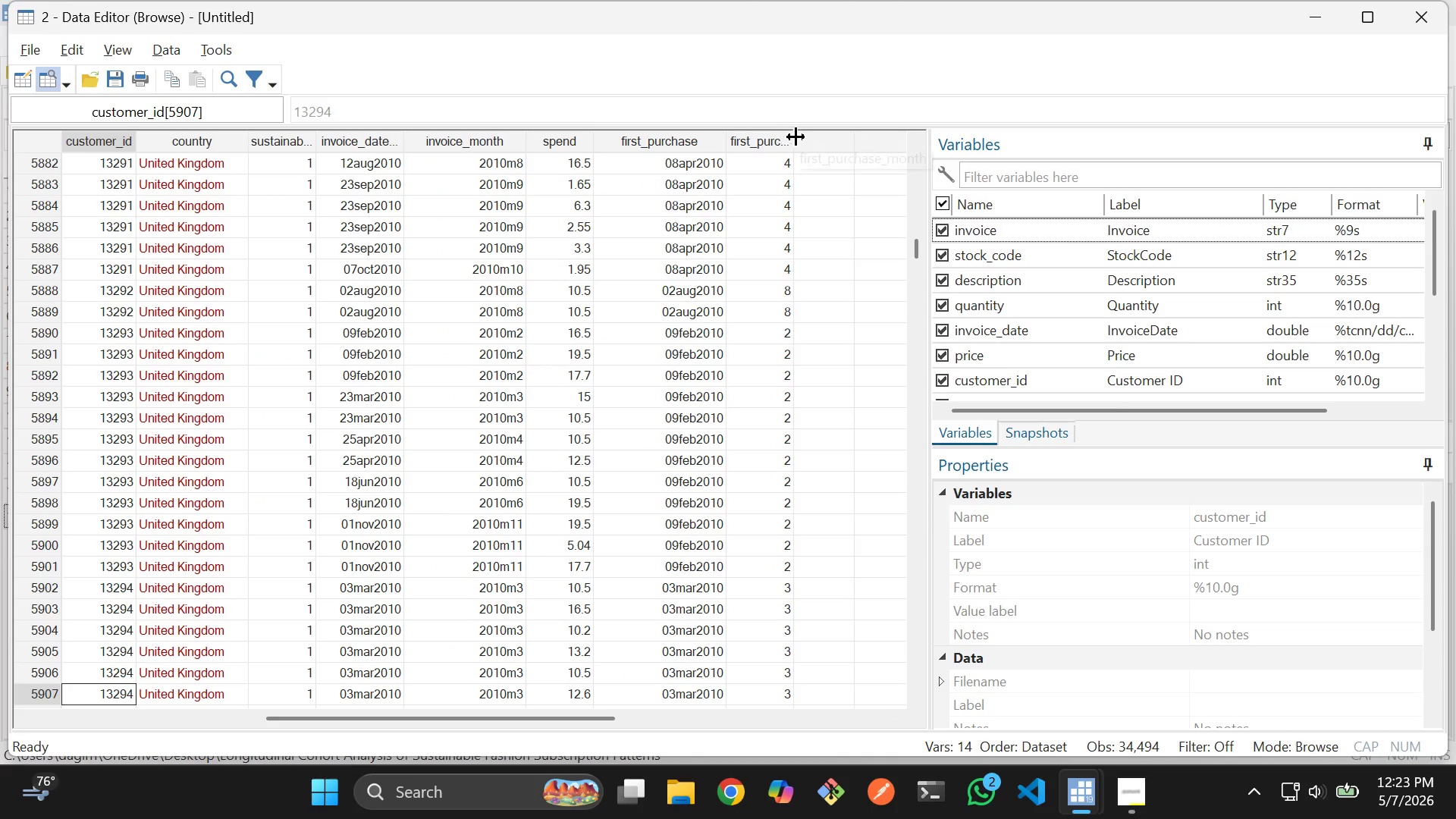 
left_click_drag(start_coordinate=[795, 136], to_coordinate=[858, 167])
 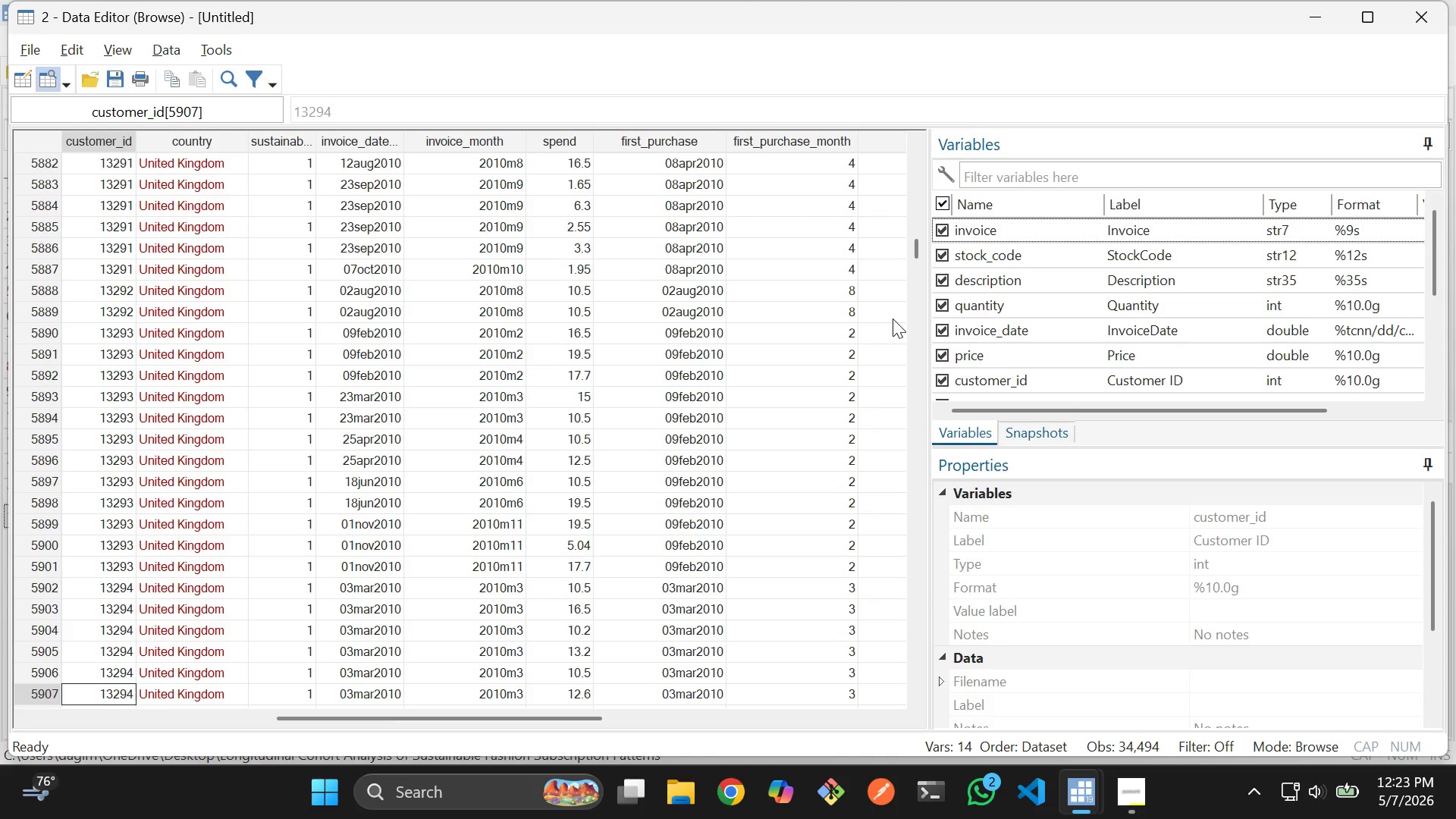 
scroll: coordinate [868, 354], scroll_direction: down, amount: 170.0
 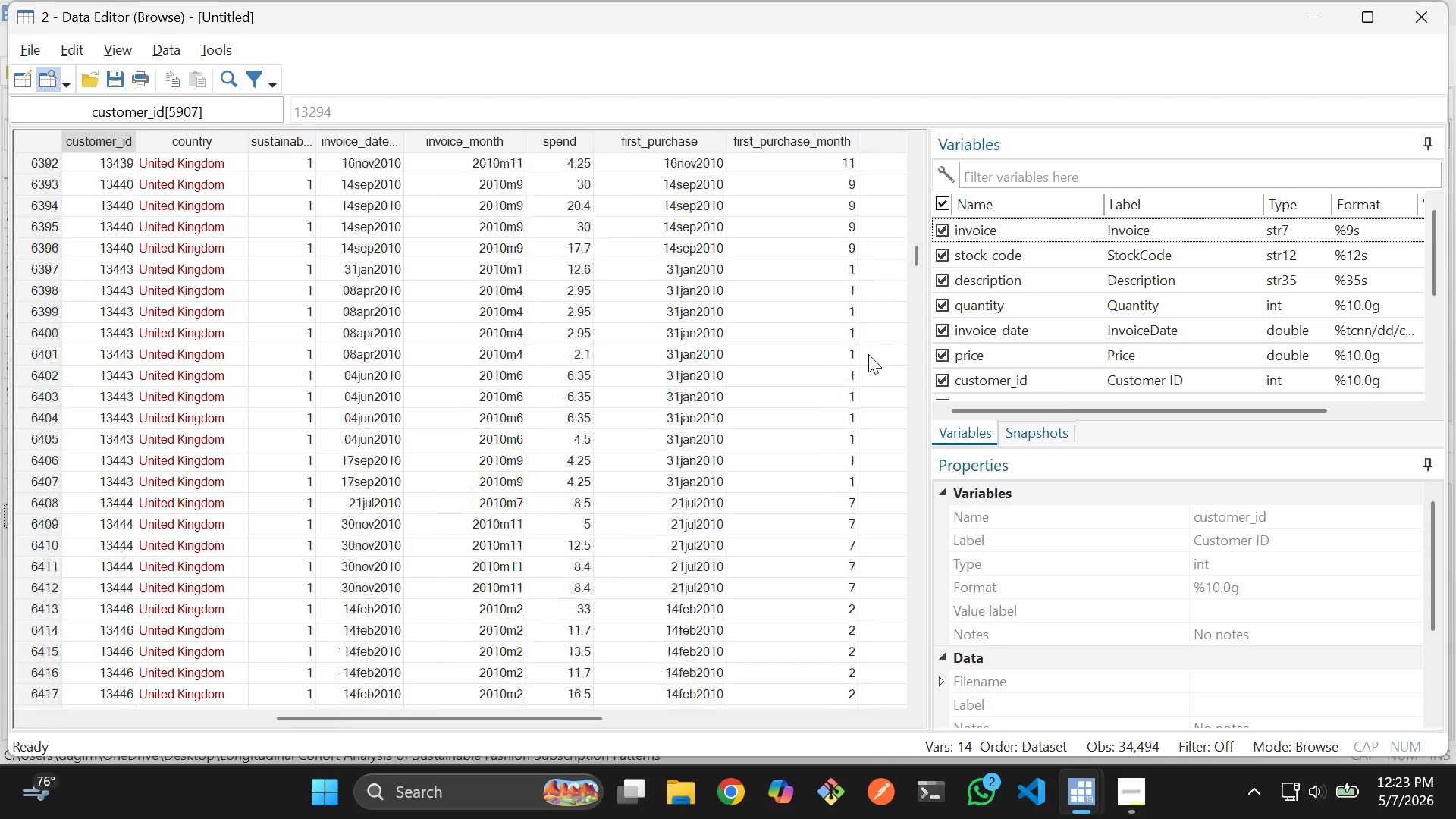 
scroll: coordinate [868, 354], scroll_direction: up, amount: 6.0
 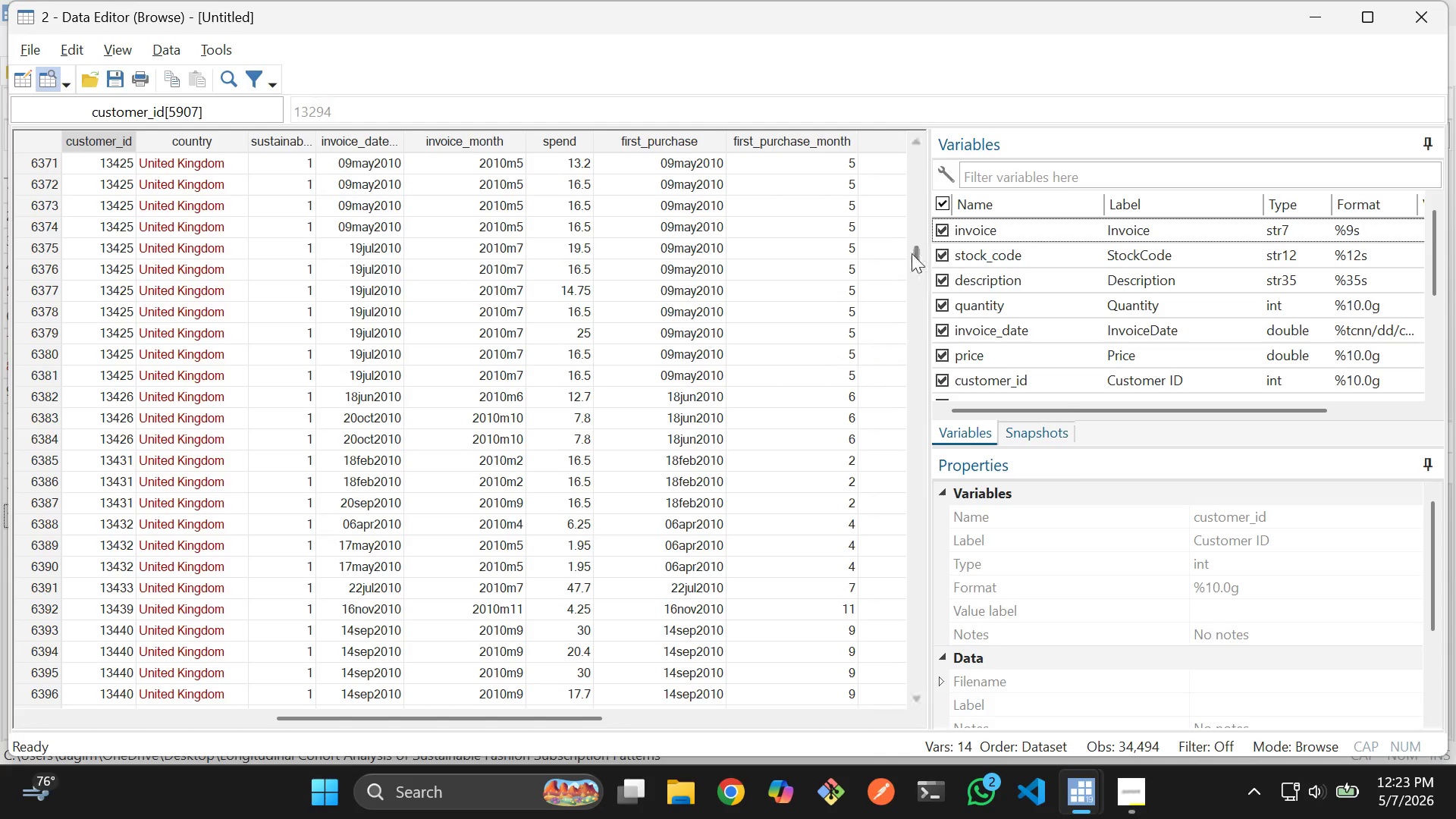 
left_click_drag(start_coordinate=[920, 246], to_coordinate=[875, 146])
 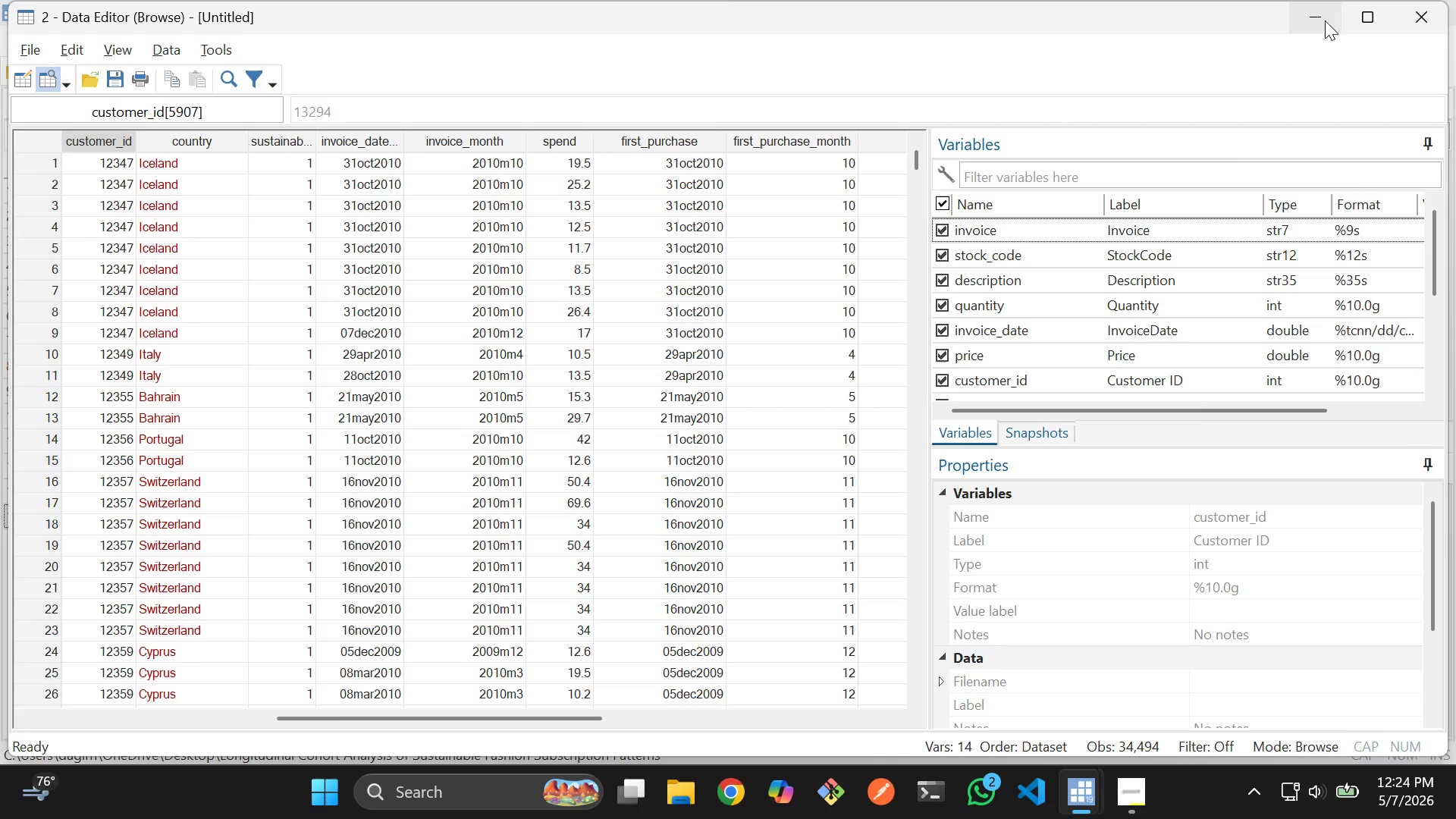 
left_click([839, 410])
 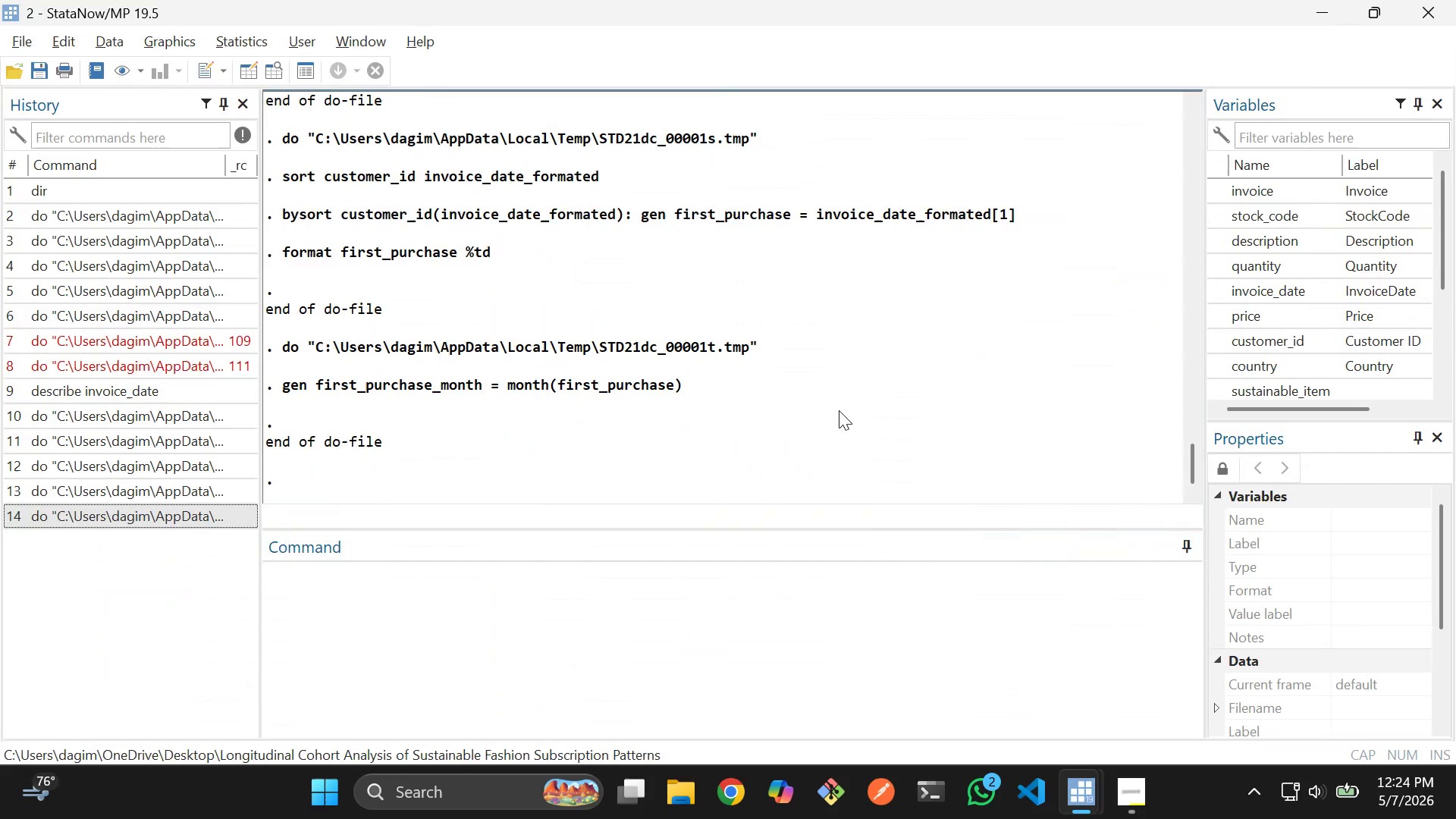 
key(Alt+AltLeft)
 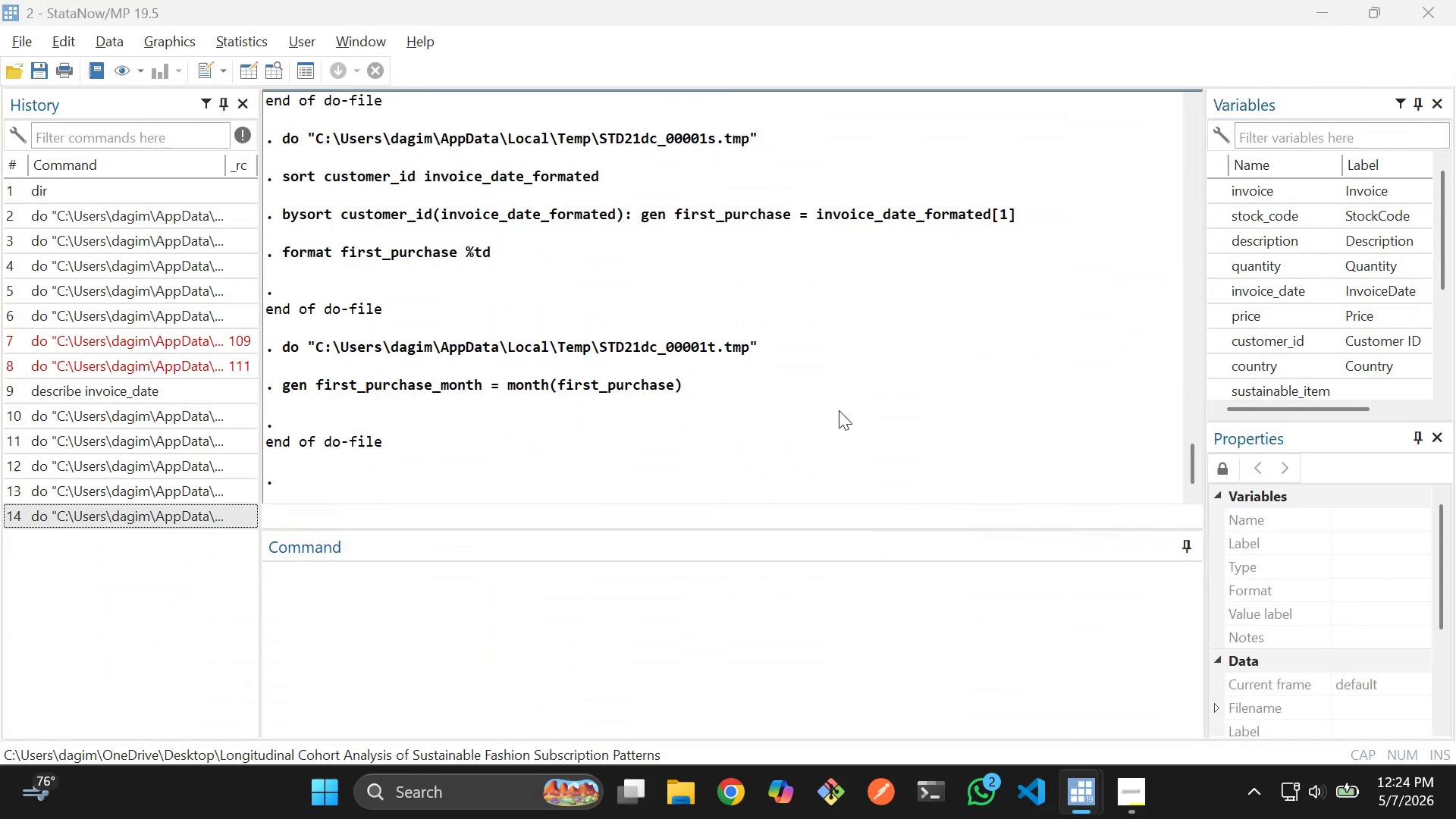 
key(Alt+Tab)
 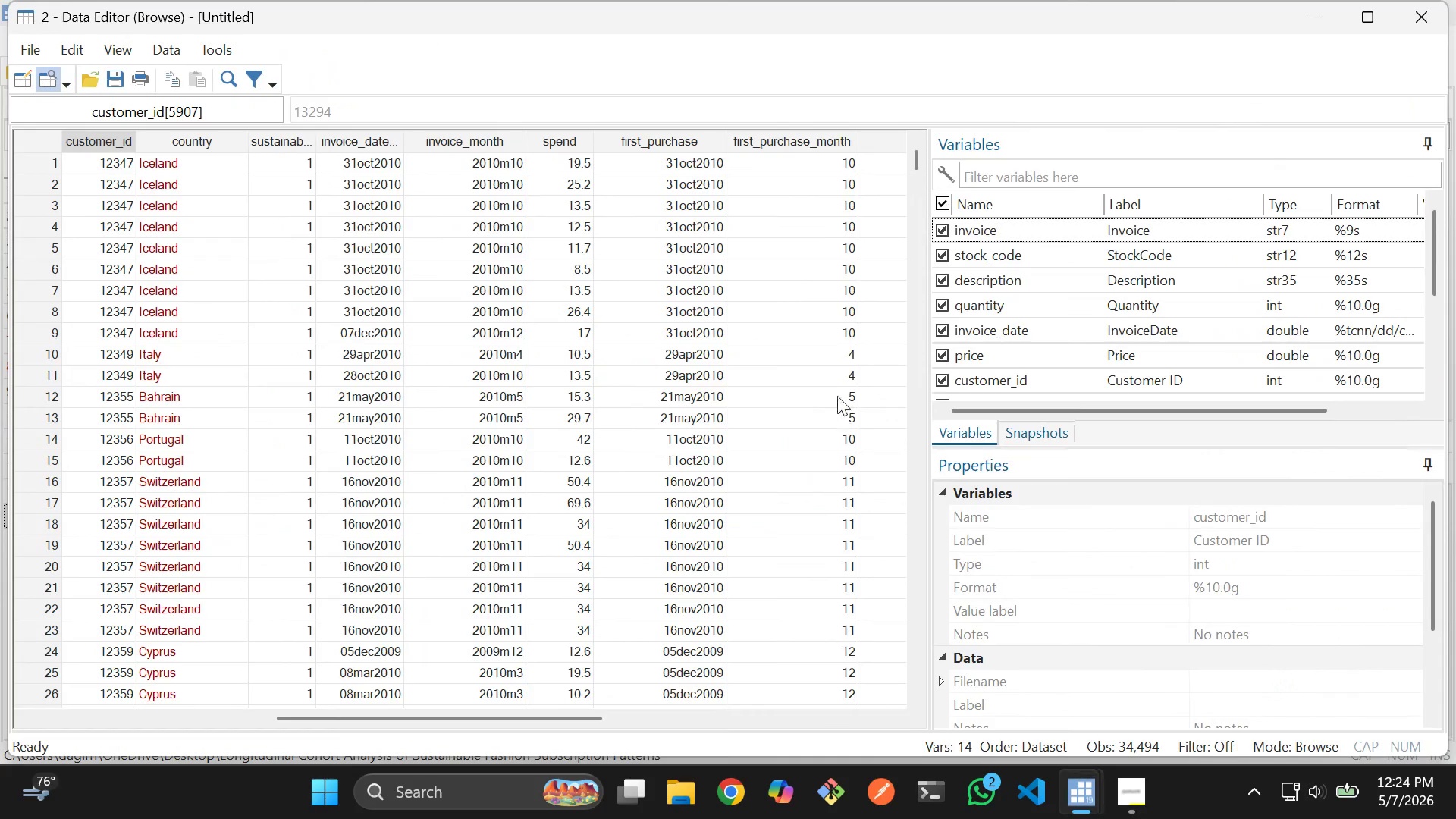 
key(Alt+AltLeft)
 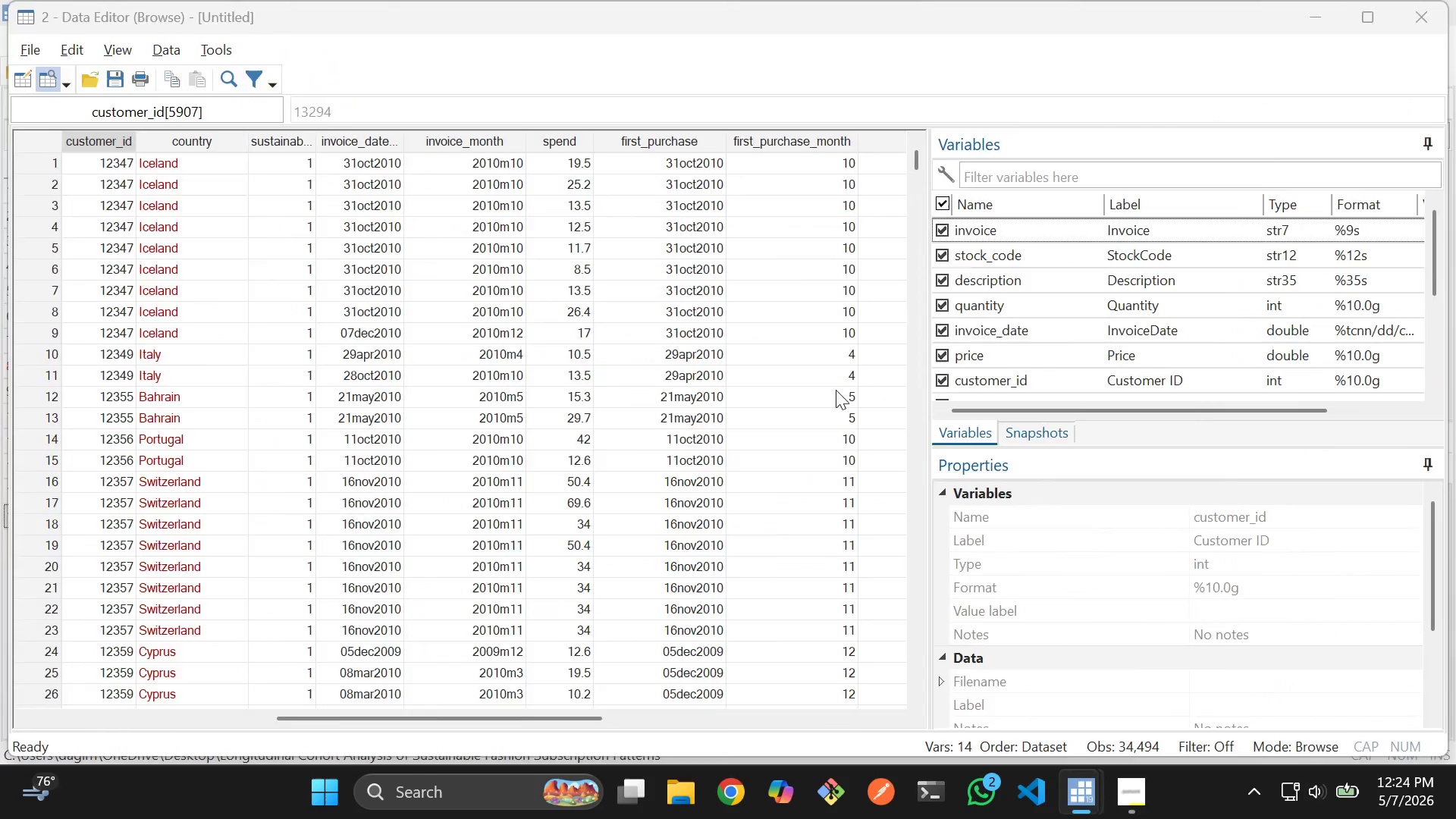 
key(Alt+Tab)
 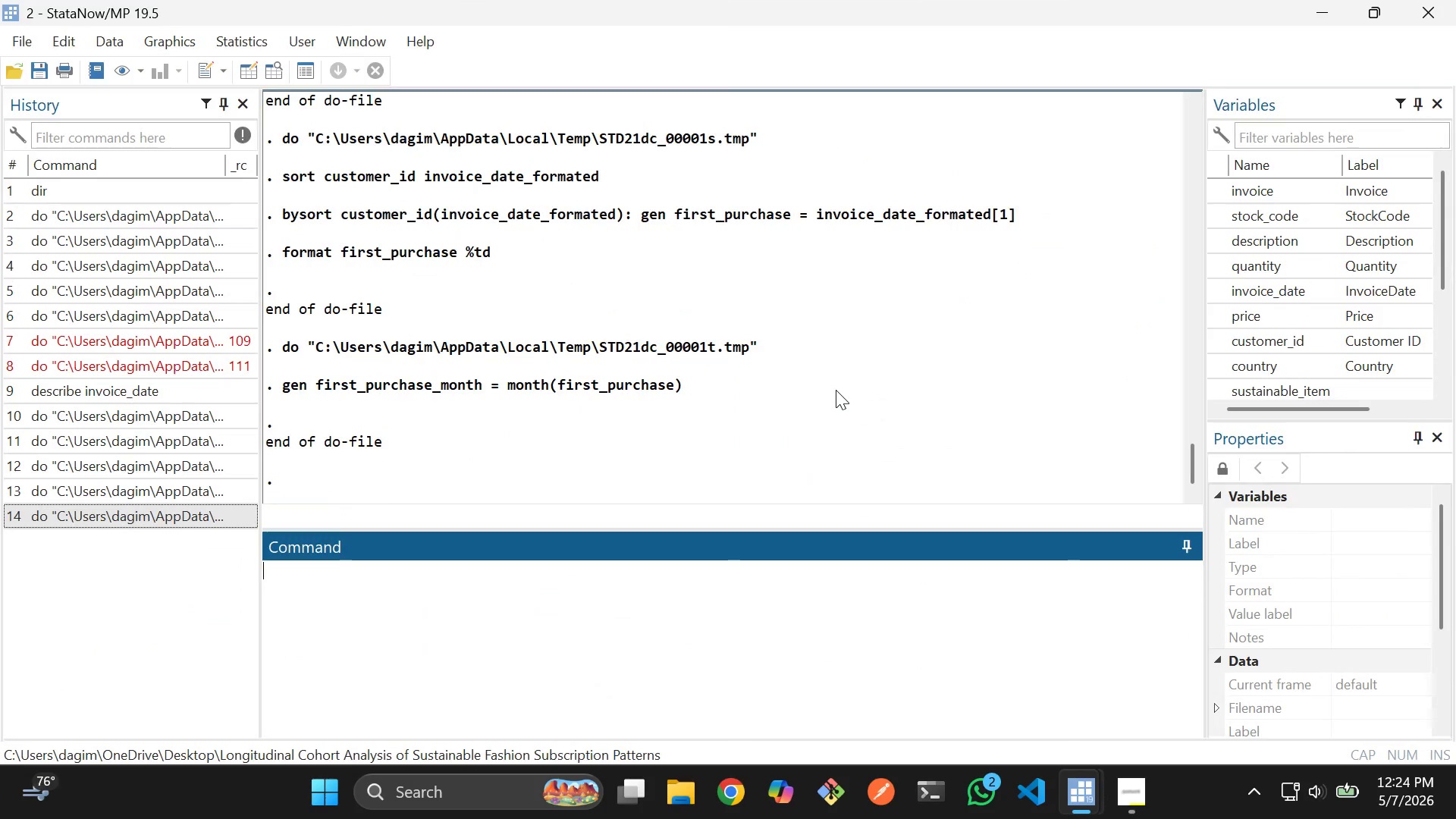 
key(Alt+Tab)
 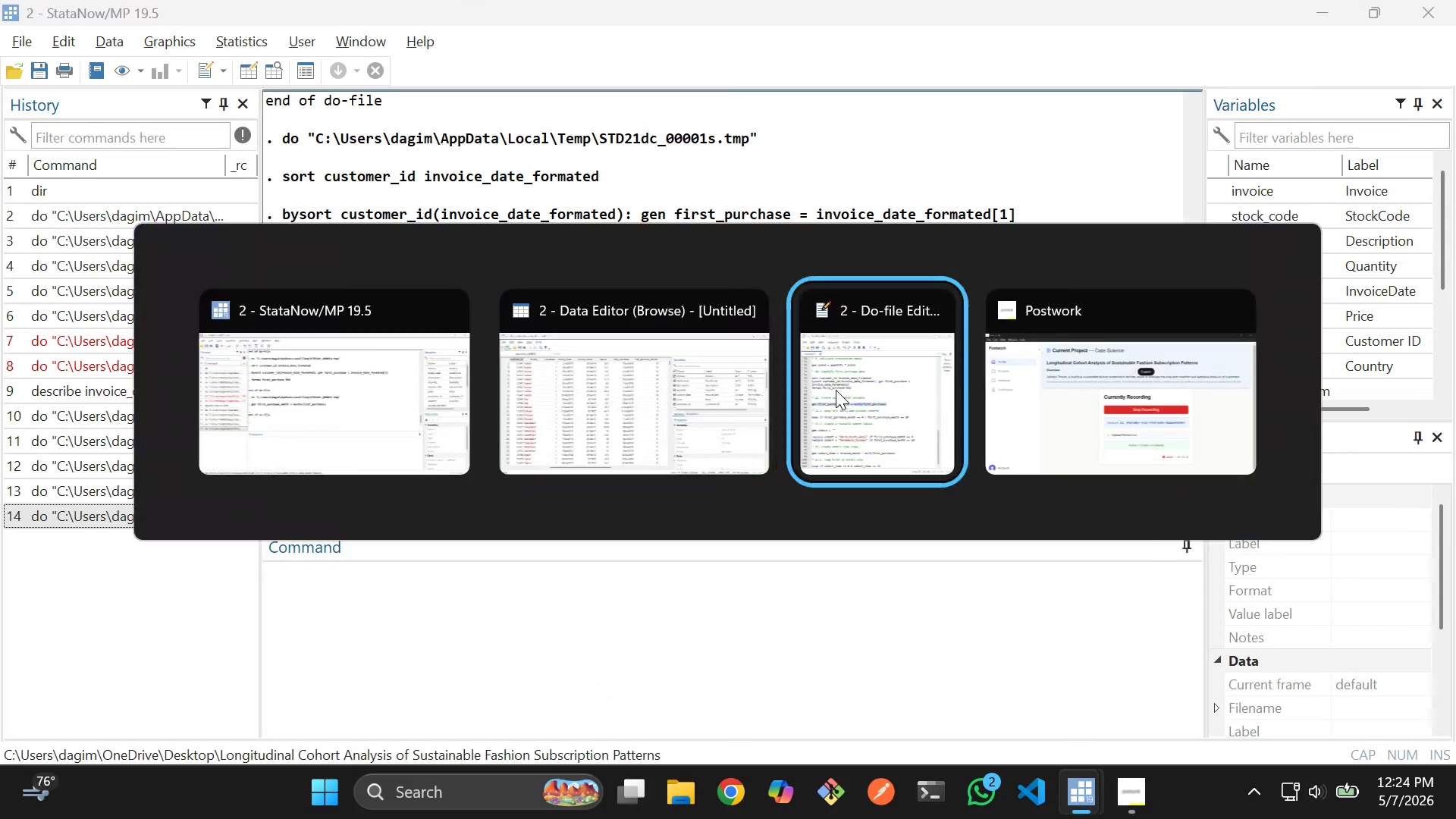 
key(Alt+Tab)
 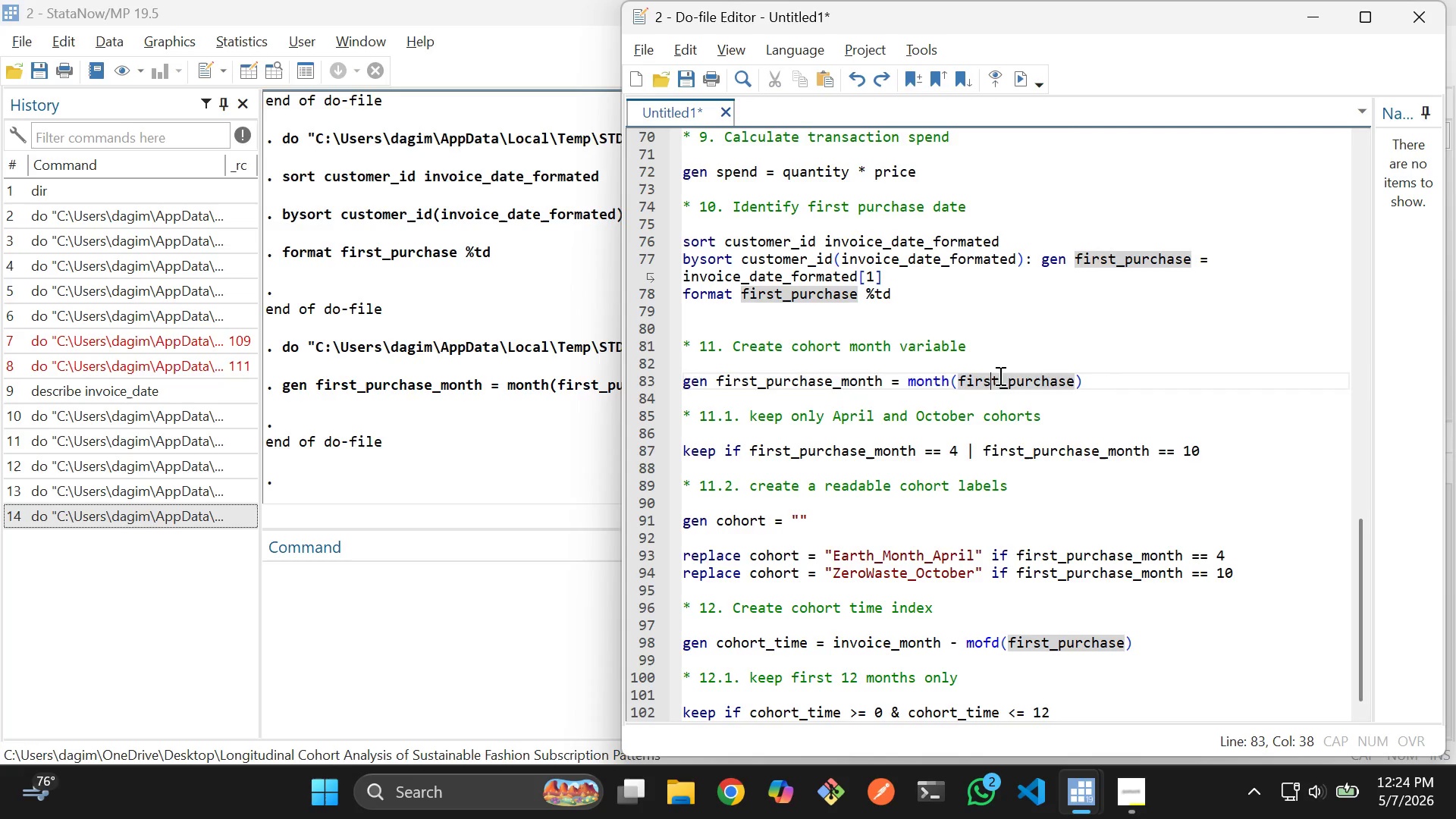 
scroll: coordinate [1006, 371], scroll_direction: none, amount: 0.0
 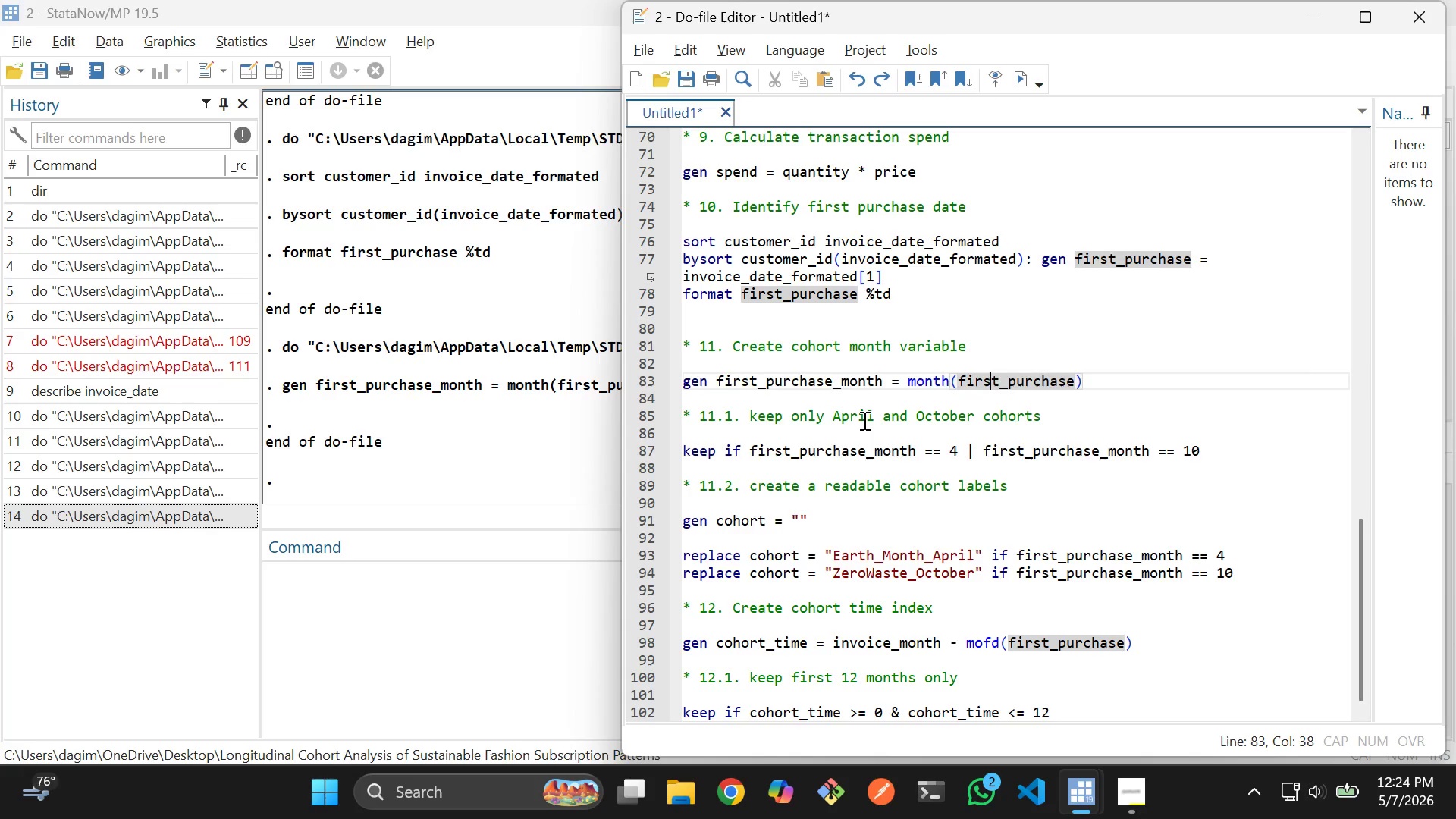 
left_click([863, 420])
 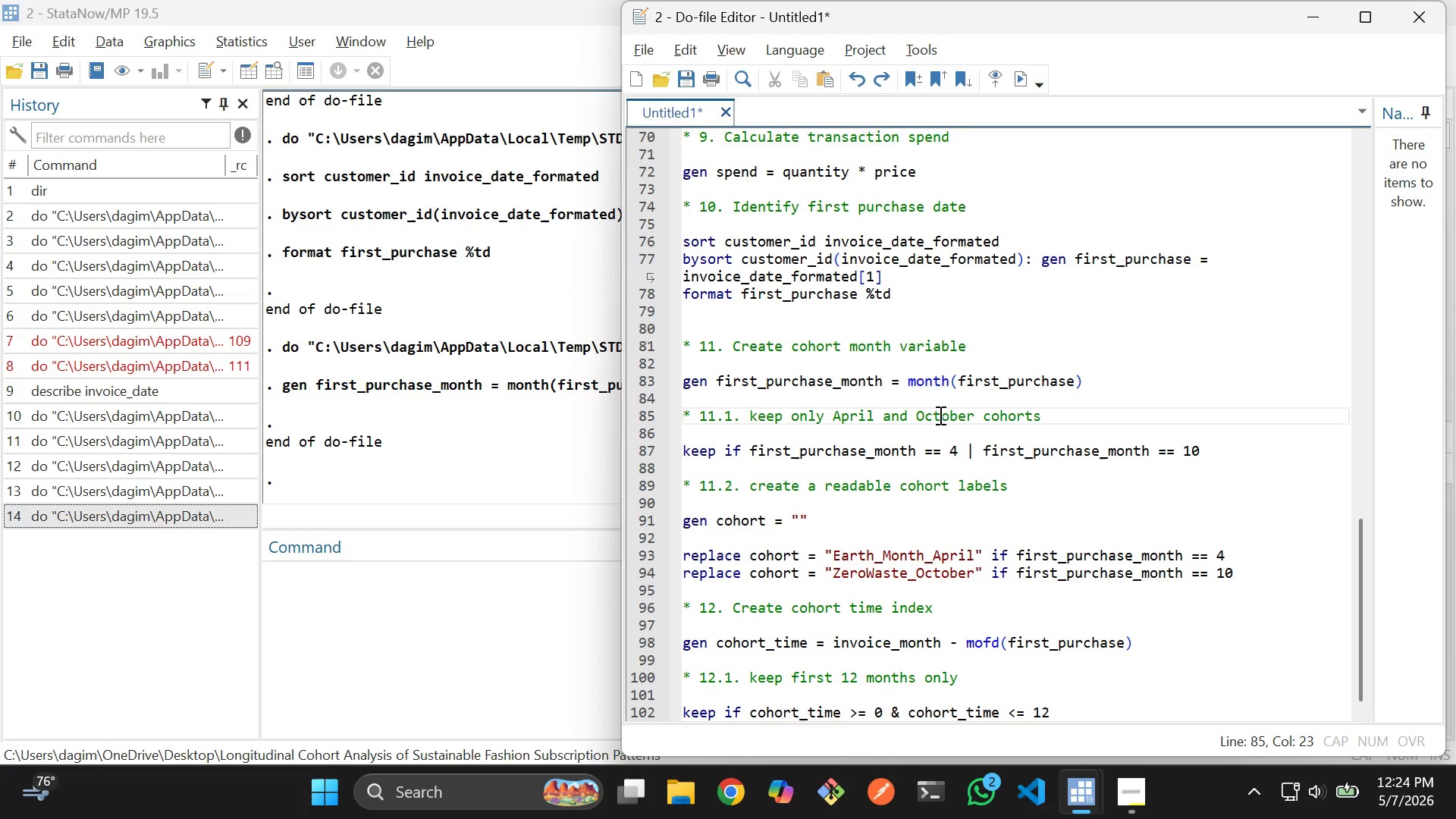 
scroll: coordinate [940, 415], scroll_direction: down, amount: 1.0
 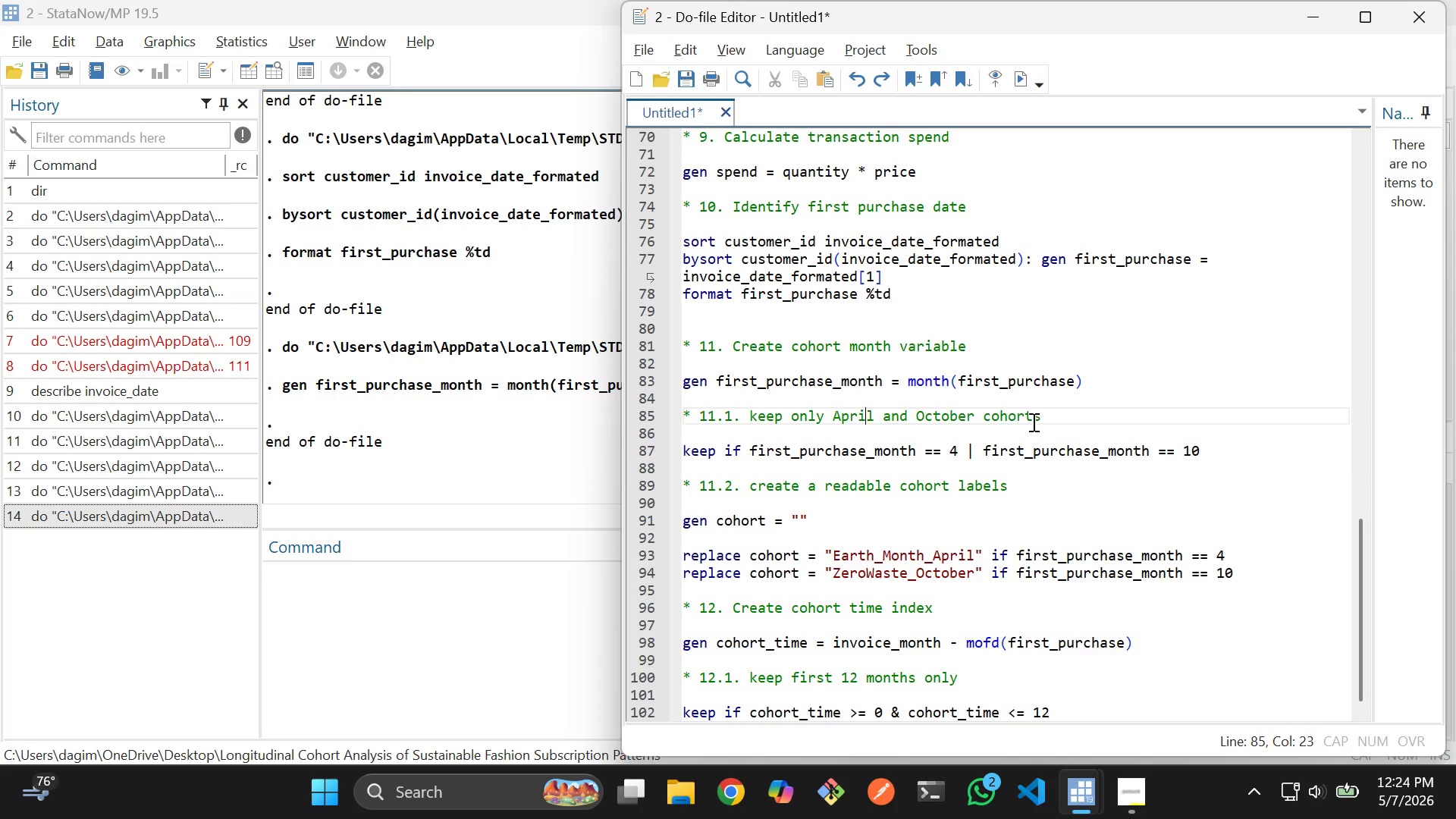 
left_click_drag(start_coordinate=[1032, 422], to_coordinate=[1032, 432])
 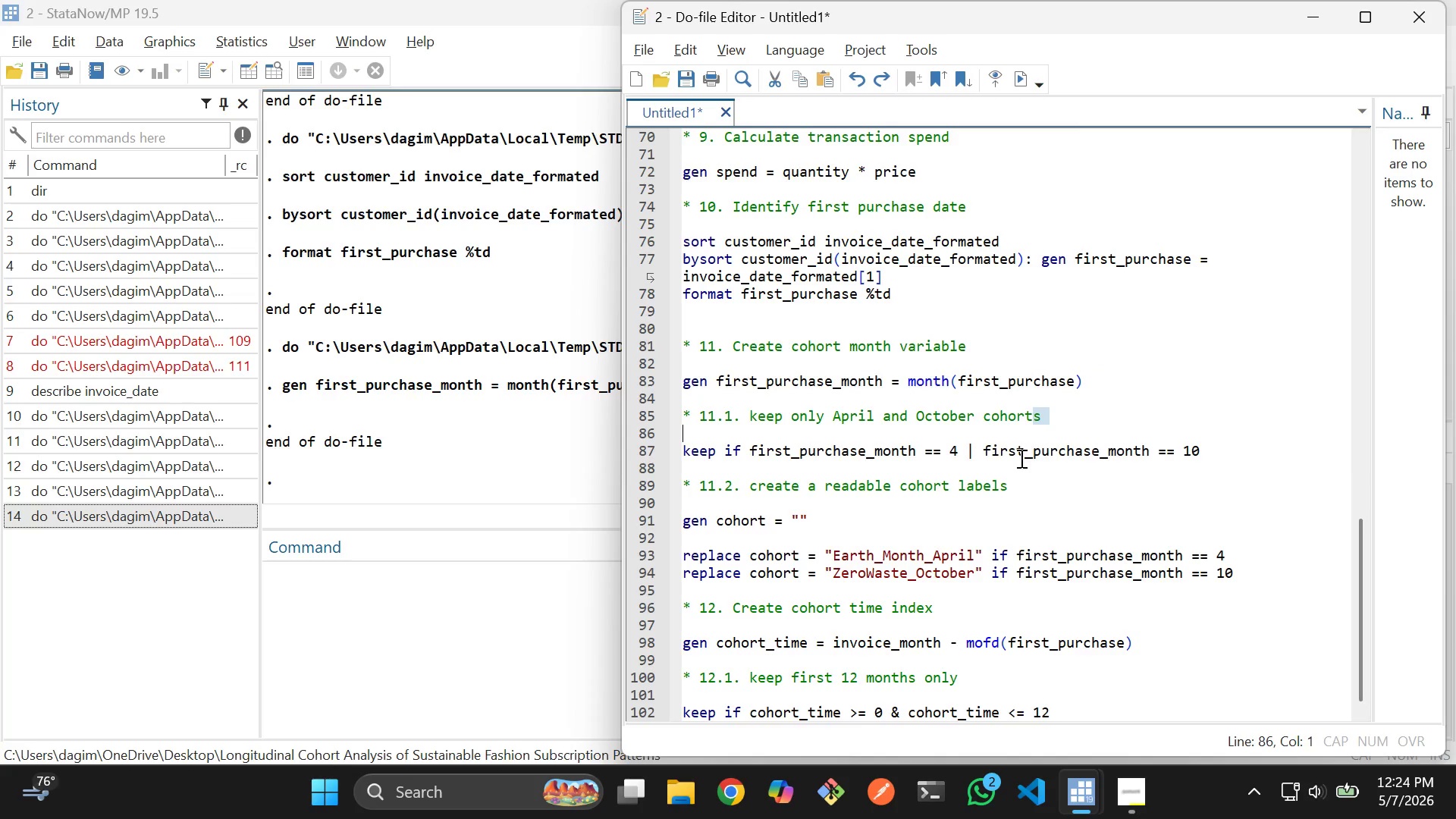 
scroll: coordinate [1018, 462], scroll_direction: down, amount: 3.0
 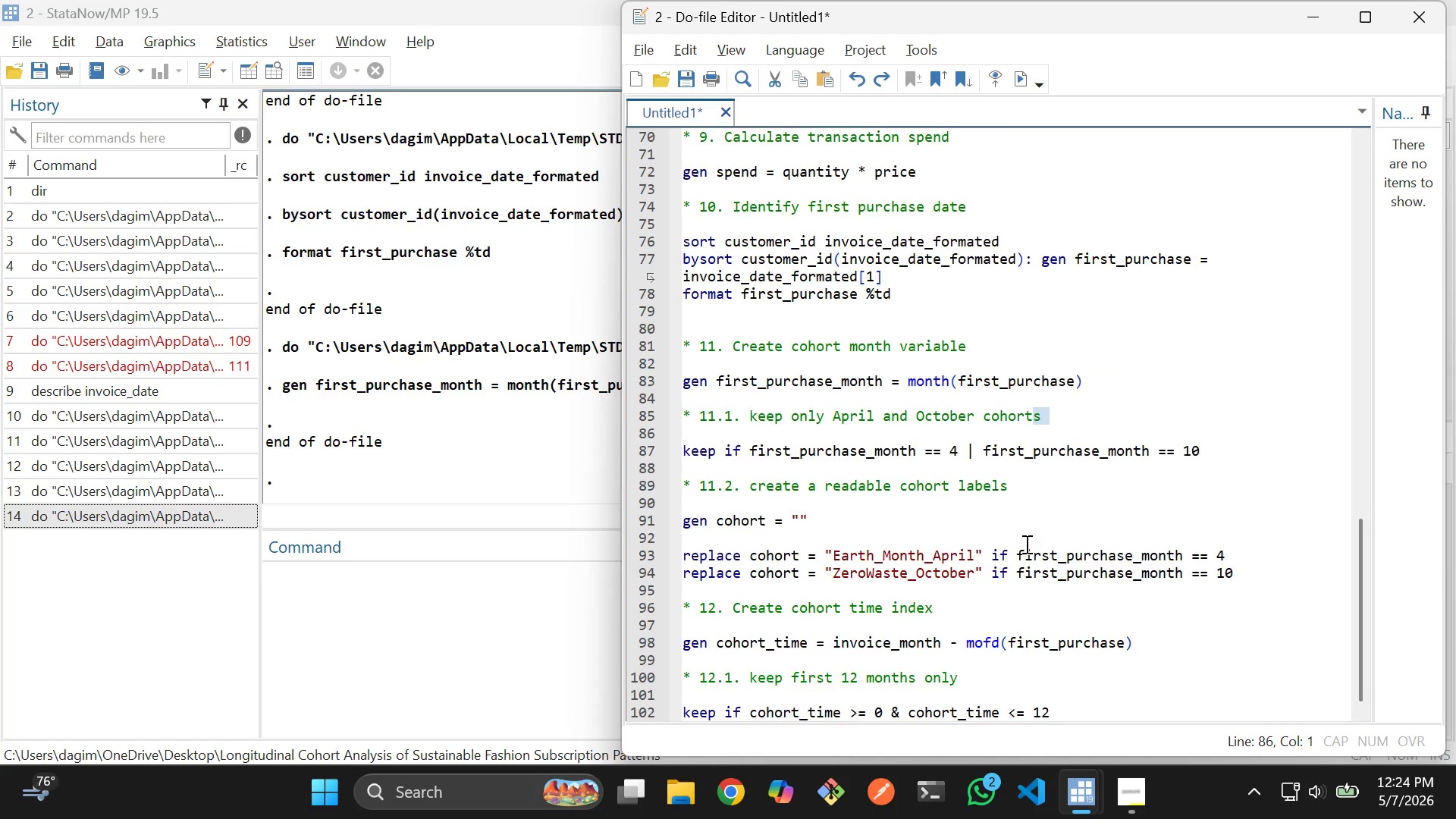 
scroll: coordinate [1025, 544], scroll_direction: none, amount: 0.0
 